 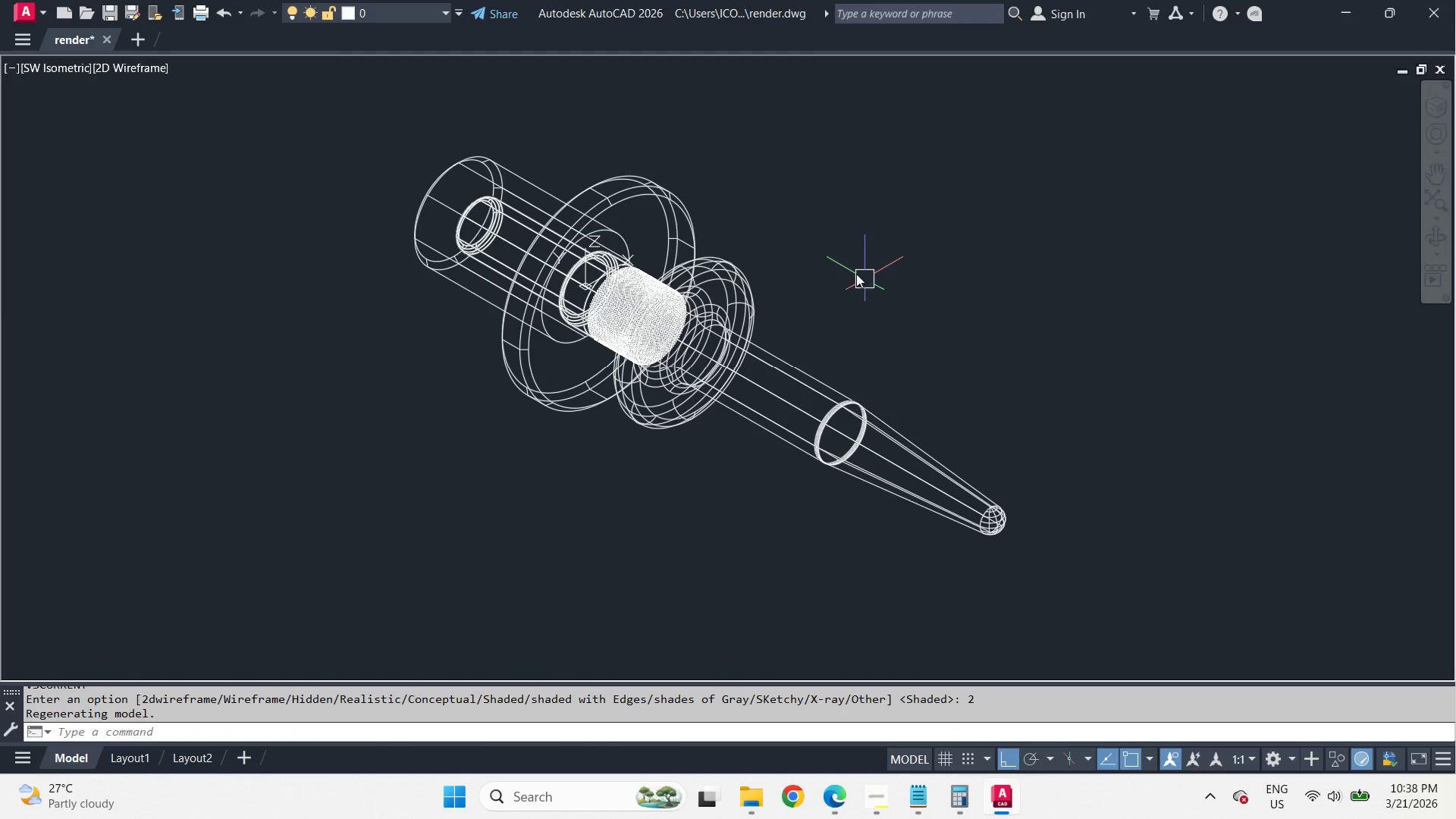 
type(-v le )
 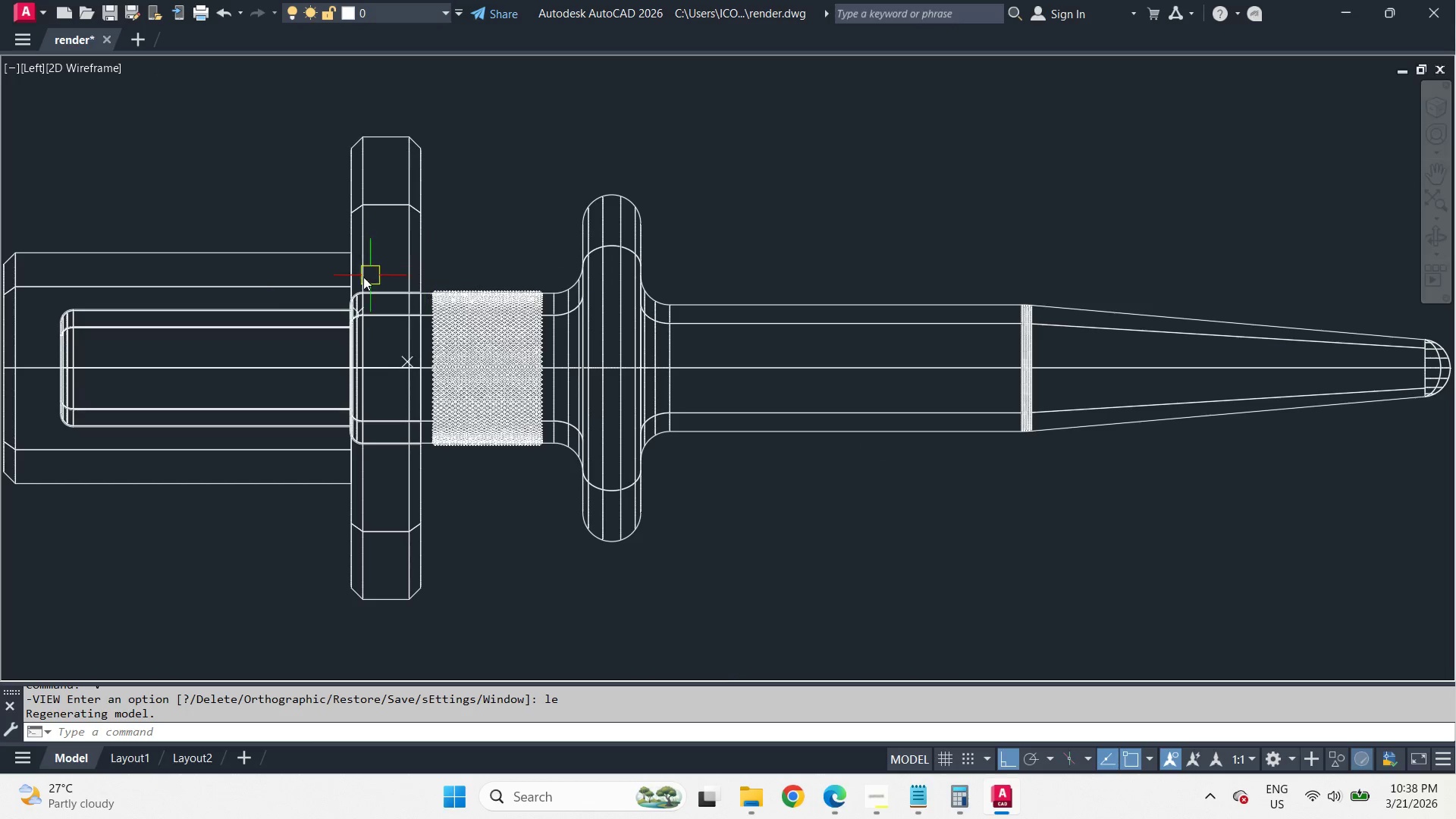 
scroll: coordinate [357, 168], scroll_direction: up, amount: 5.0
 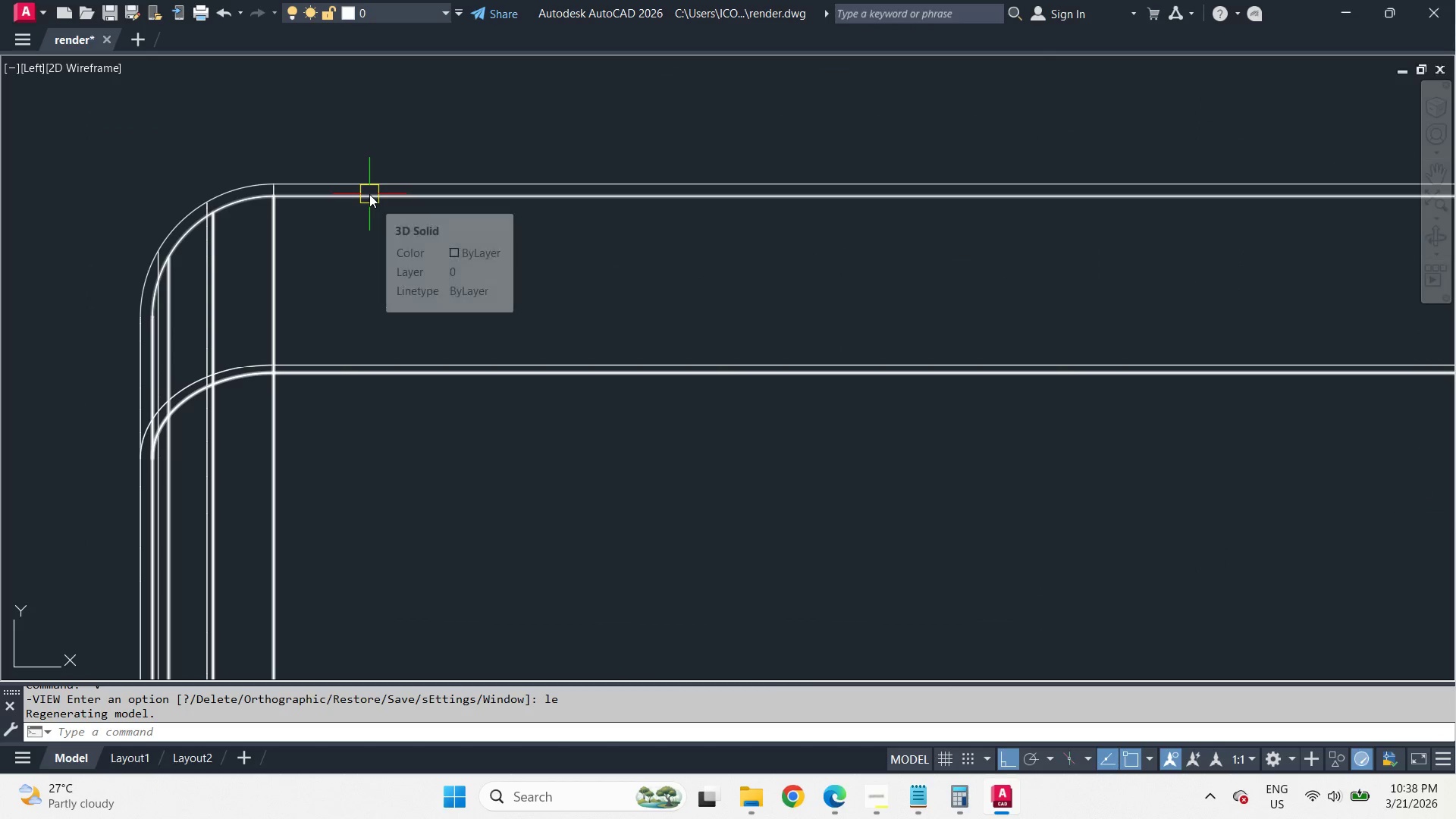 
type(dli )
 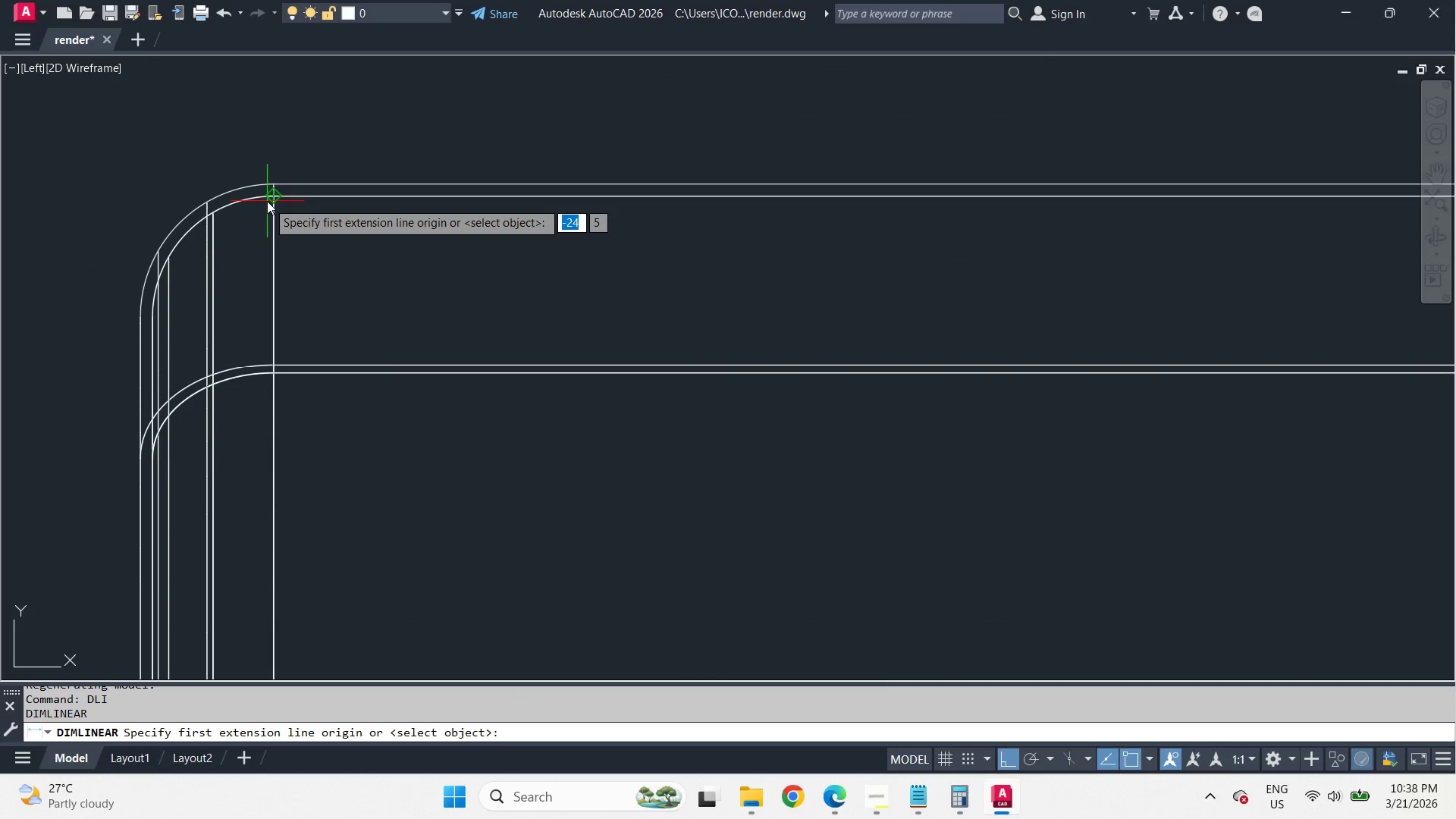 
key(Escape)
type(di )
 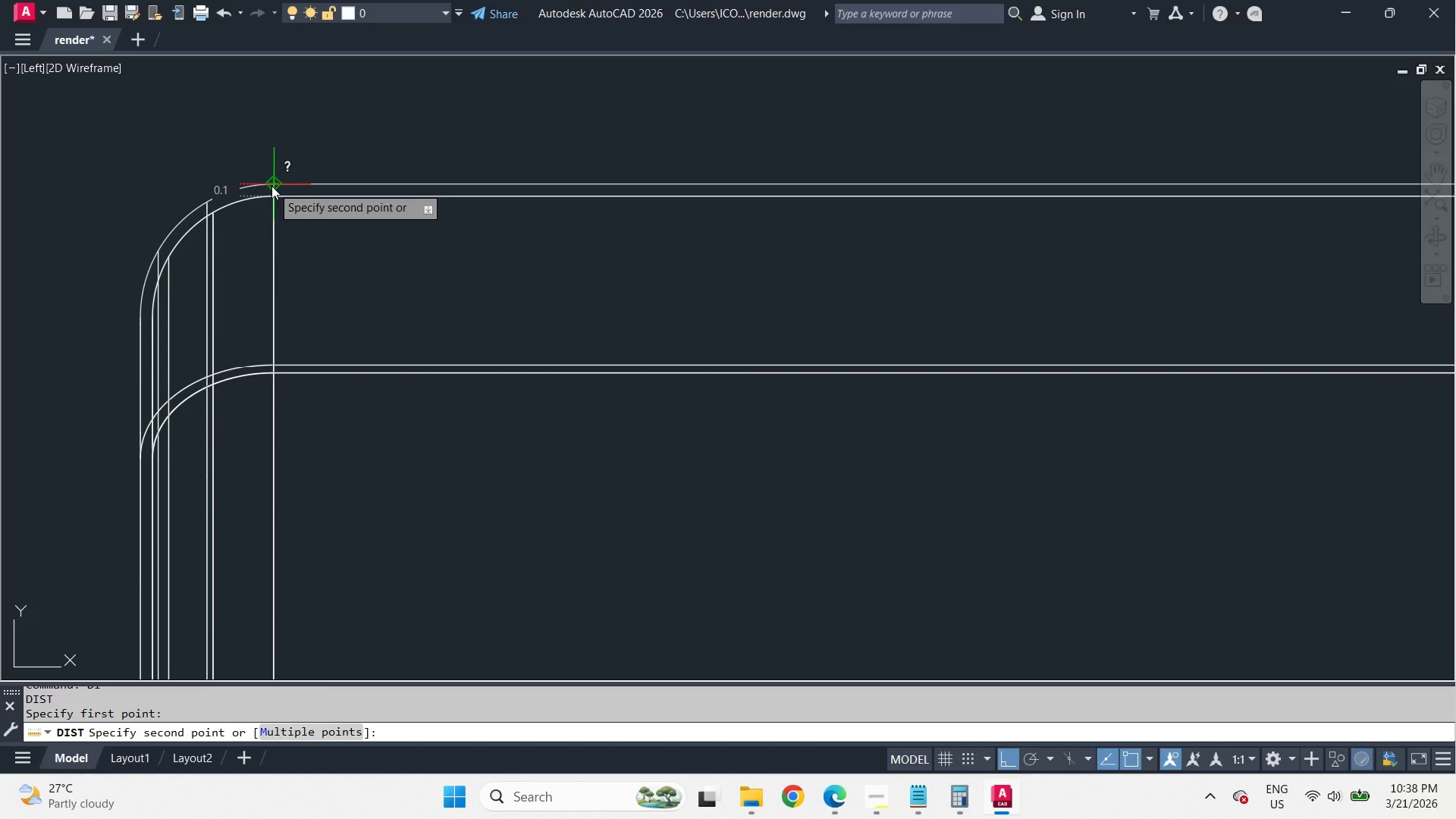 
left_click([271, 186])
 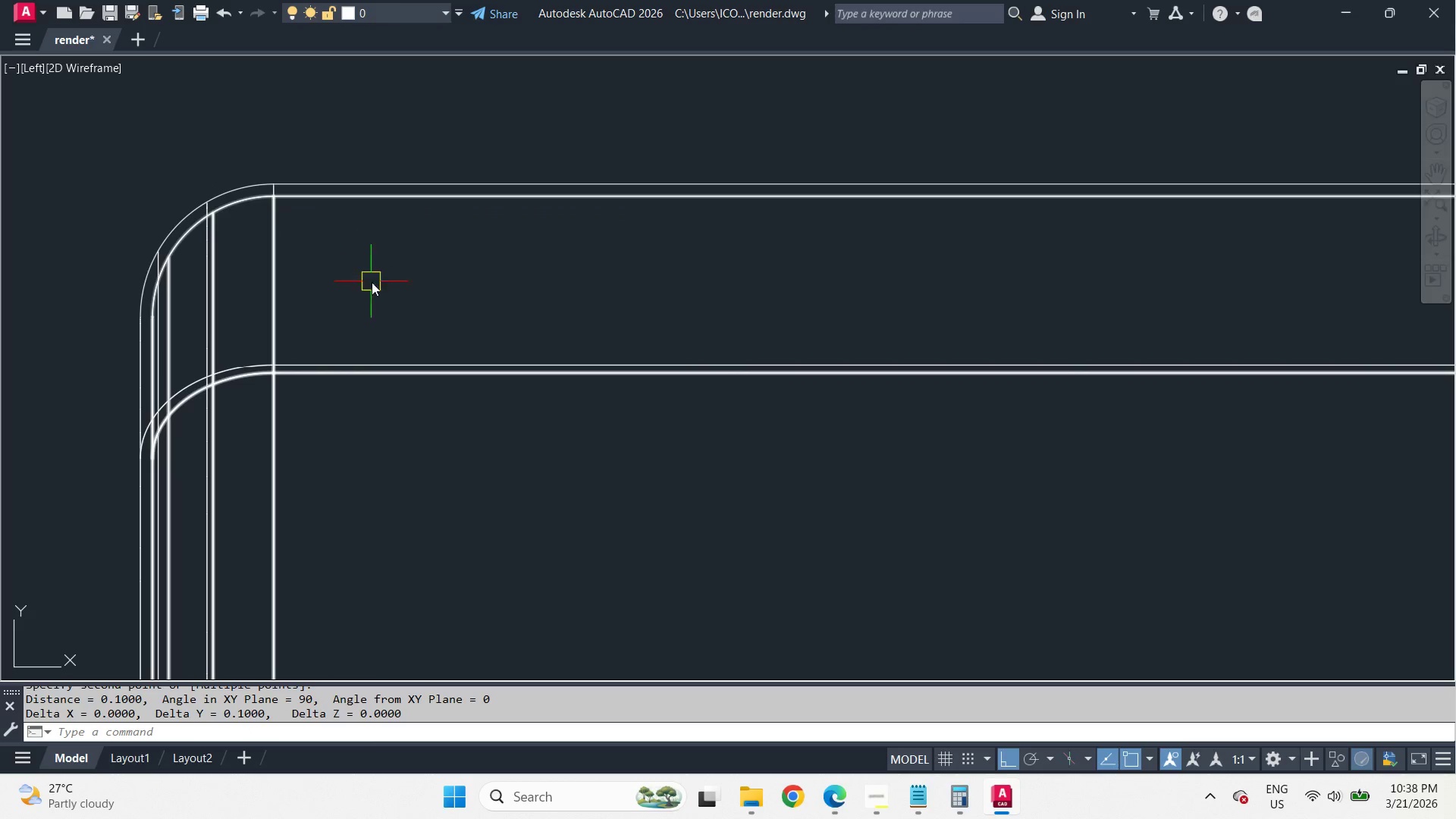 
key(Escape)
 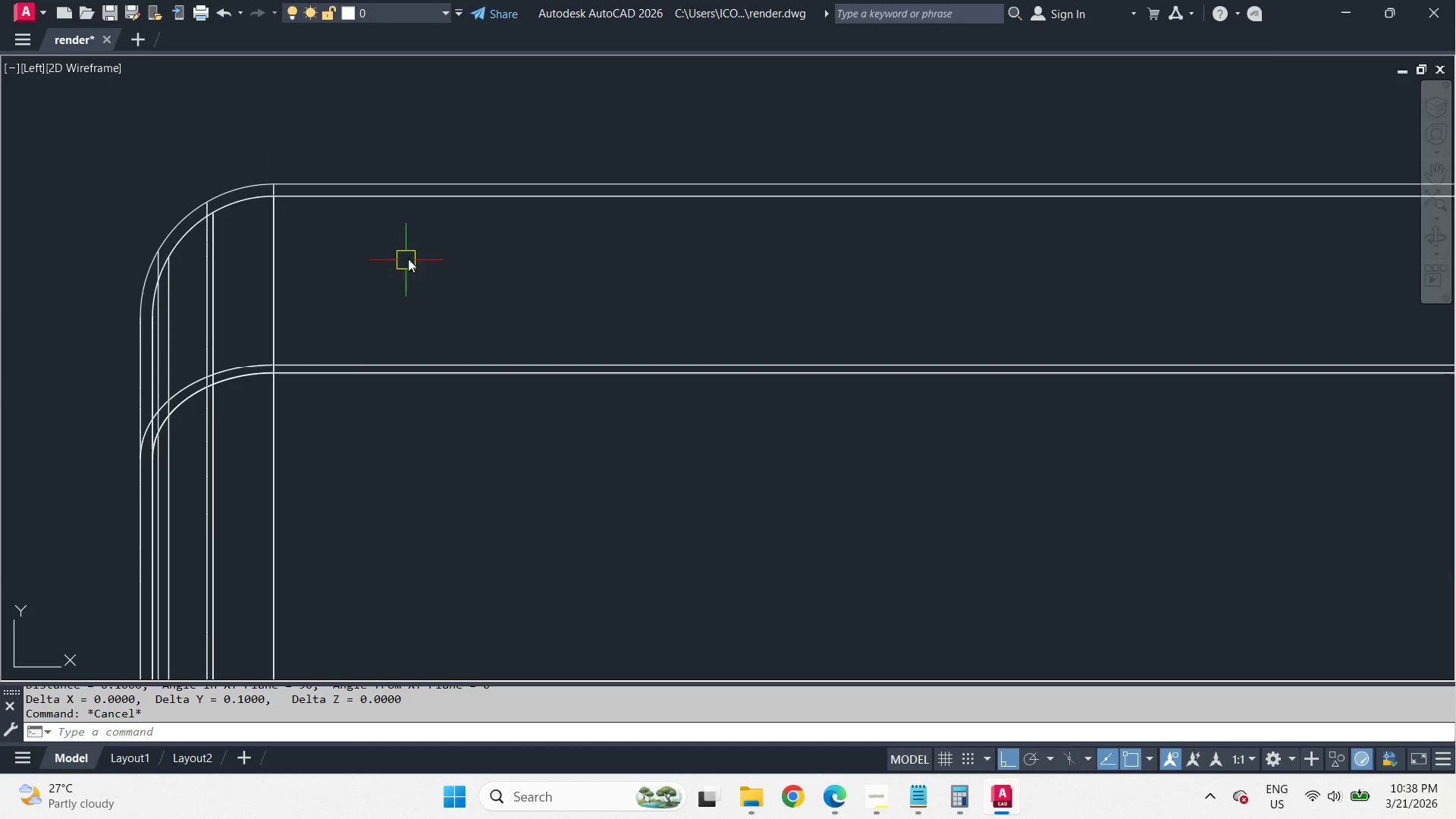 
scroll: coordinate [466, 255], scroll_direction: down, amount: 6.0
 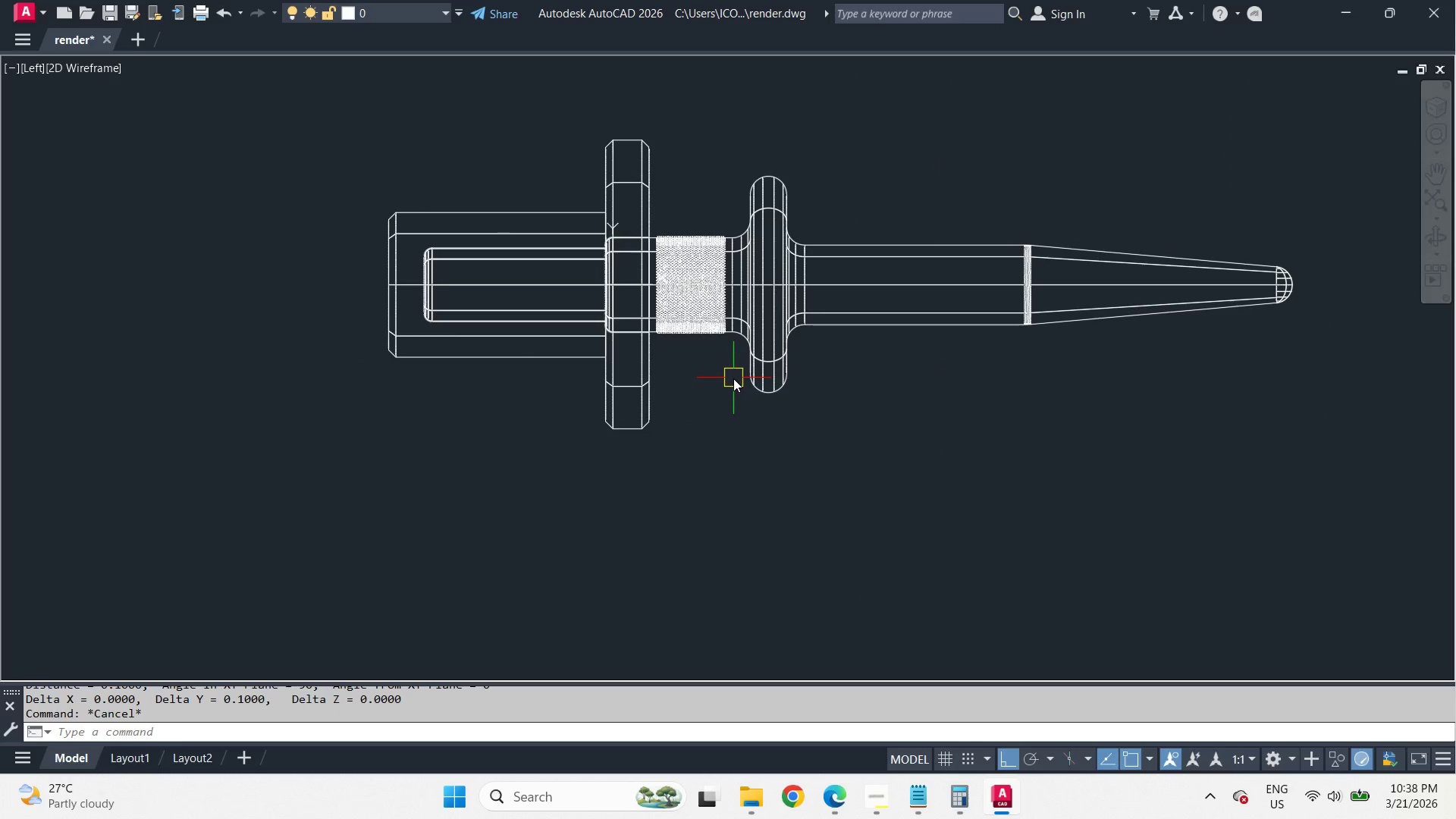 
wait(5.15)
 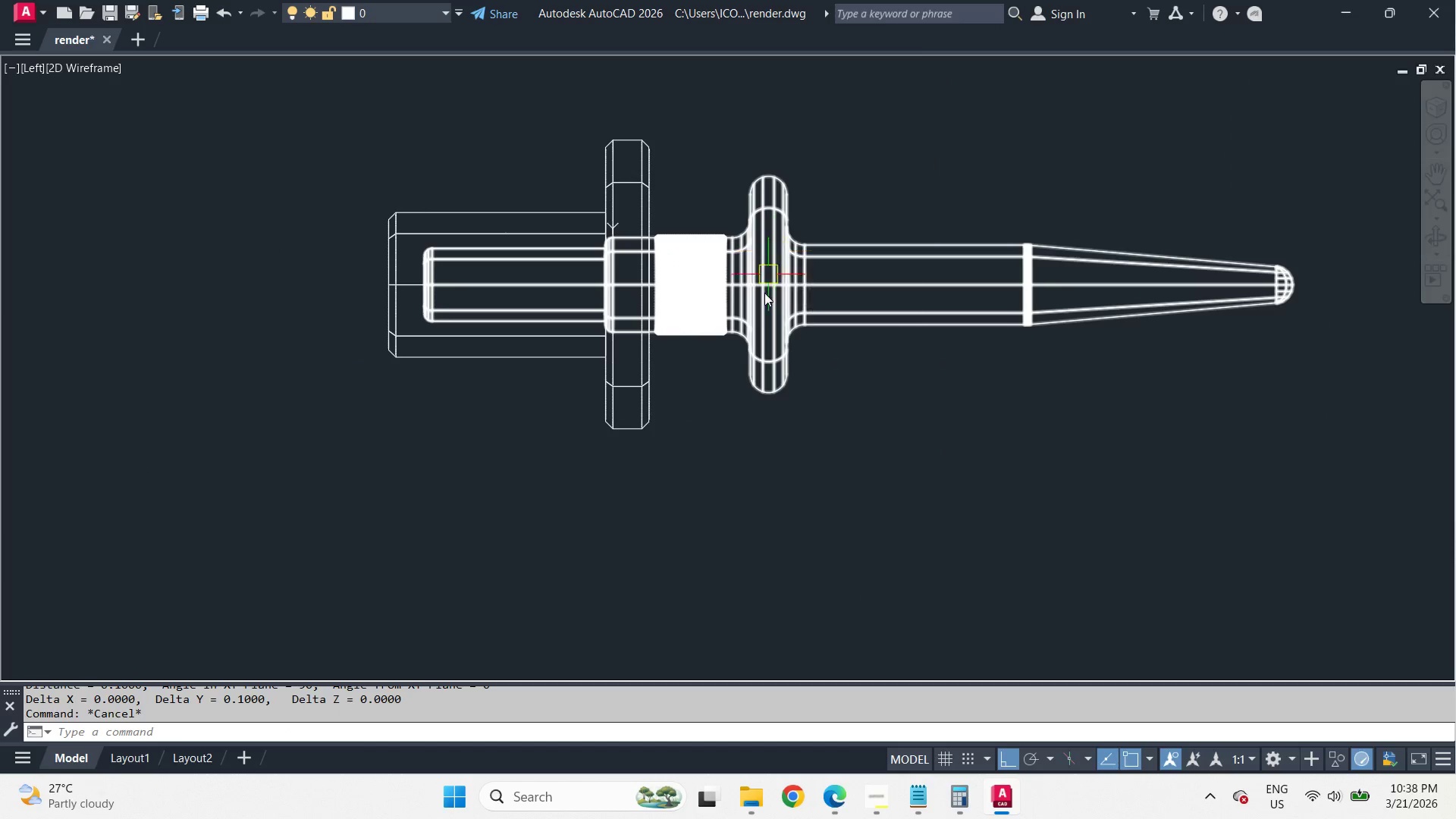 
left_click([632, 382])
 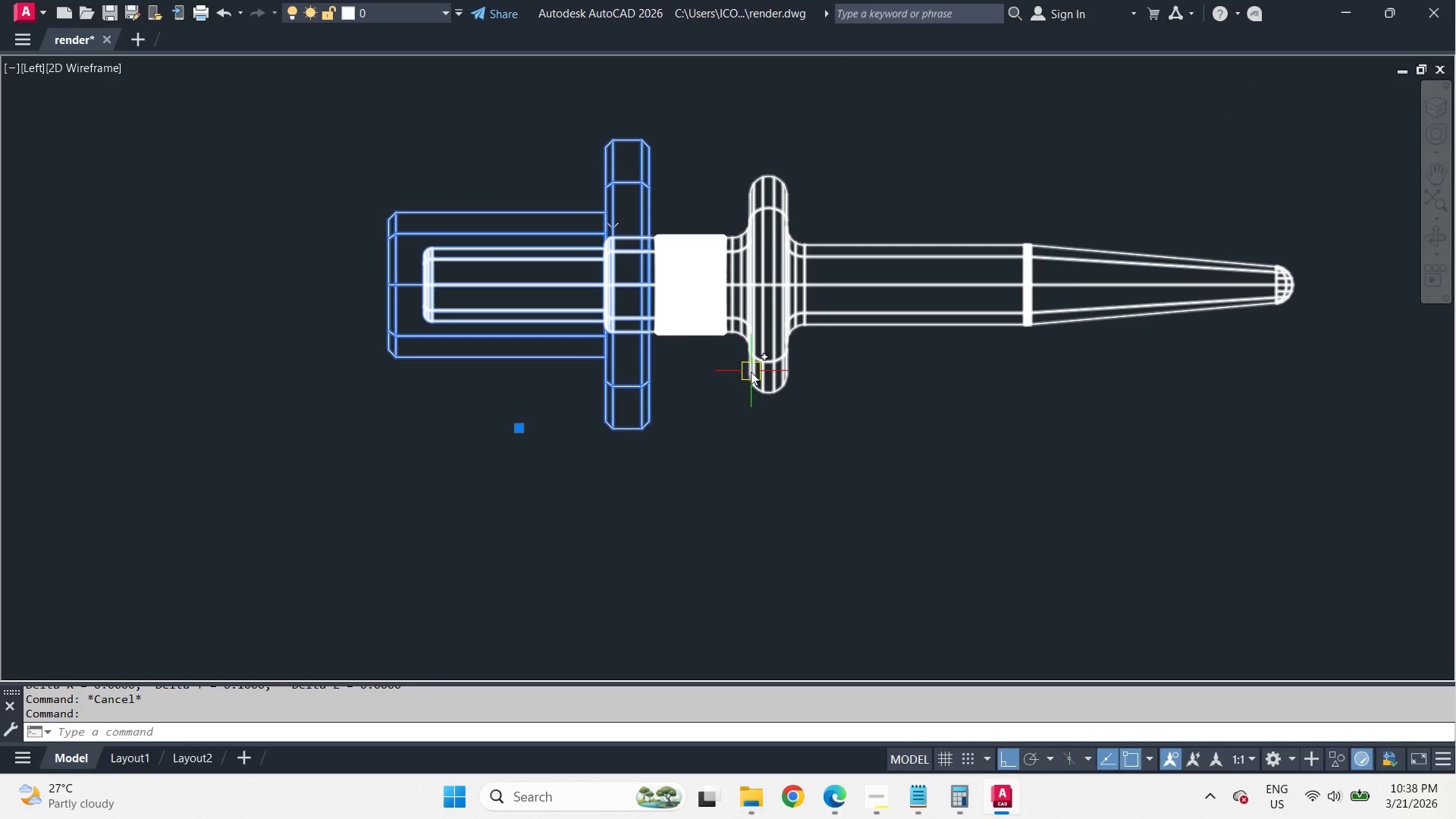 
left_click([753, 371])
 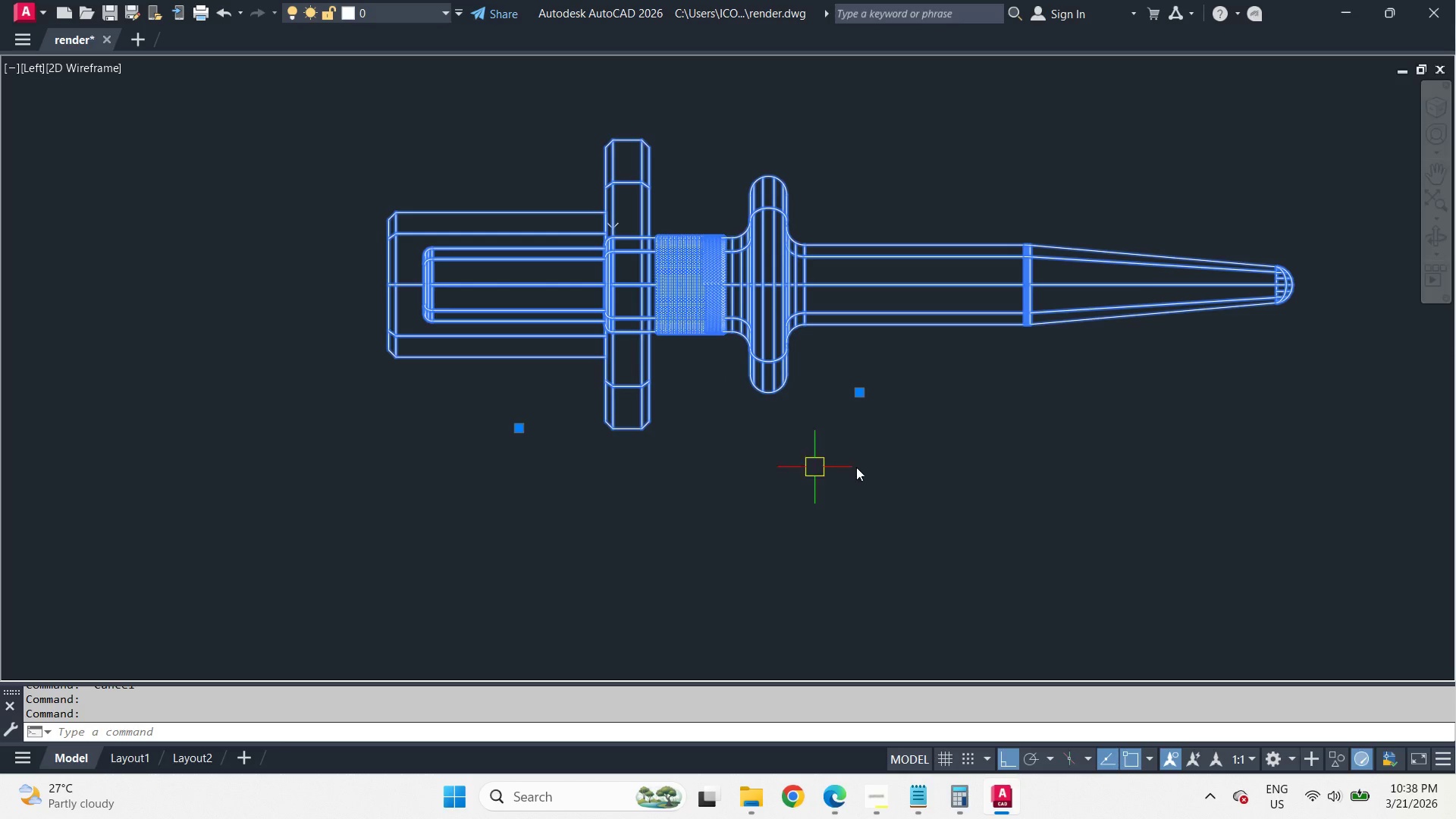 
key(C)
 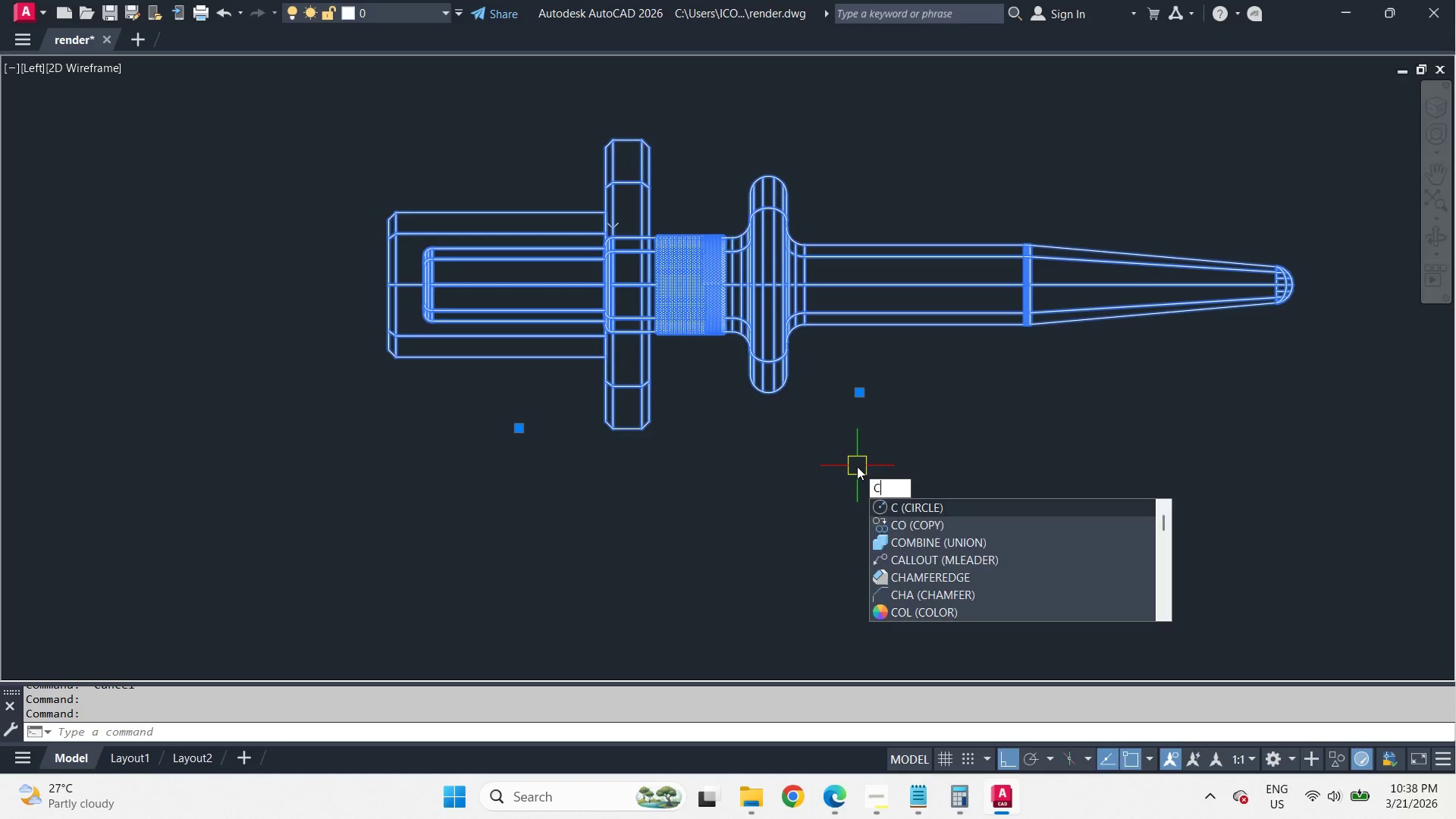 
key(O)
 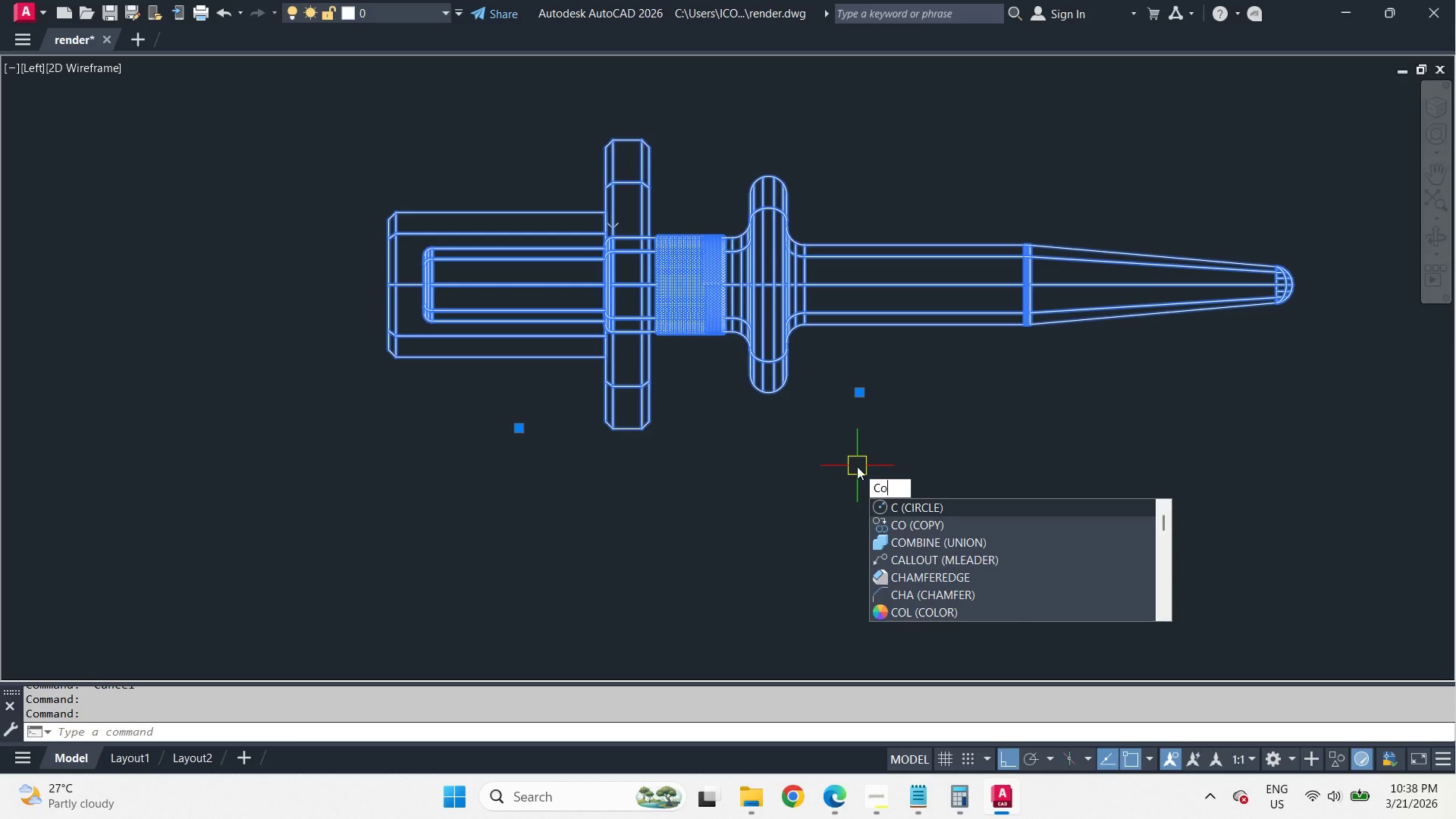 
key(Space)
 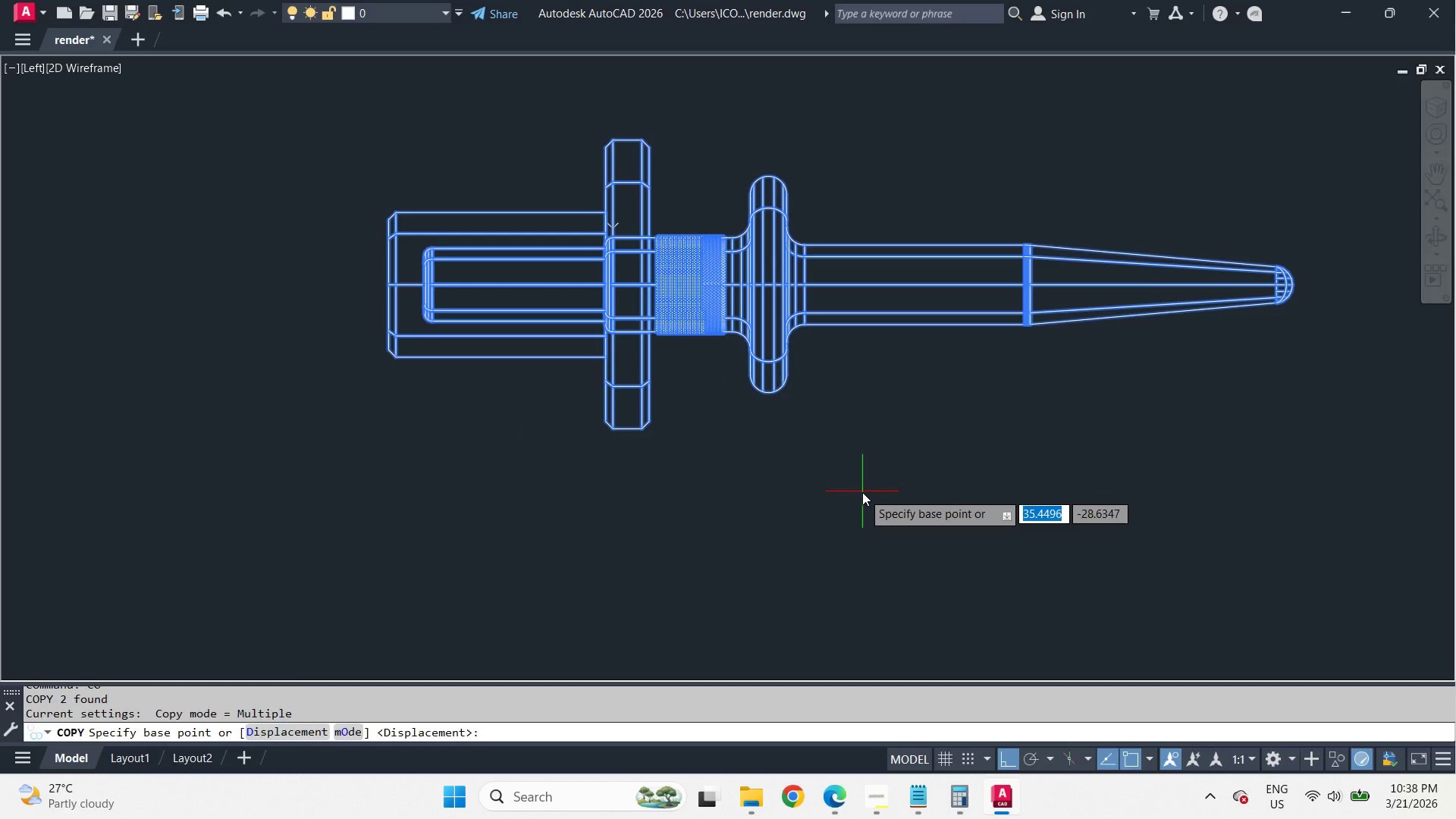 
scroll: coordinate [862, 492], scroll_direction: down, amount: 1.0
 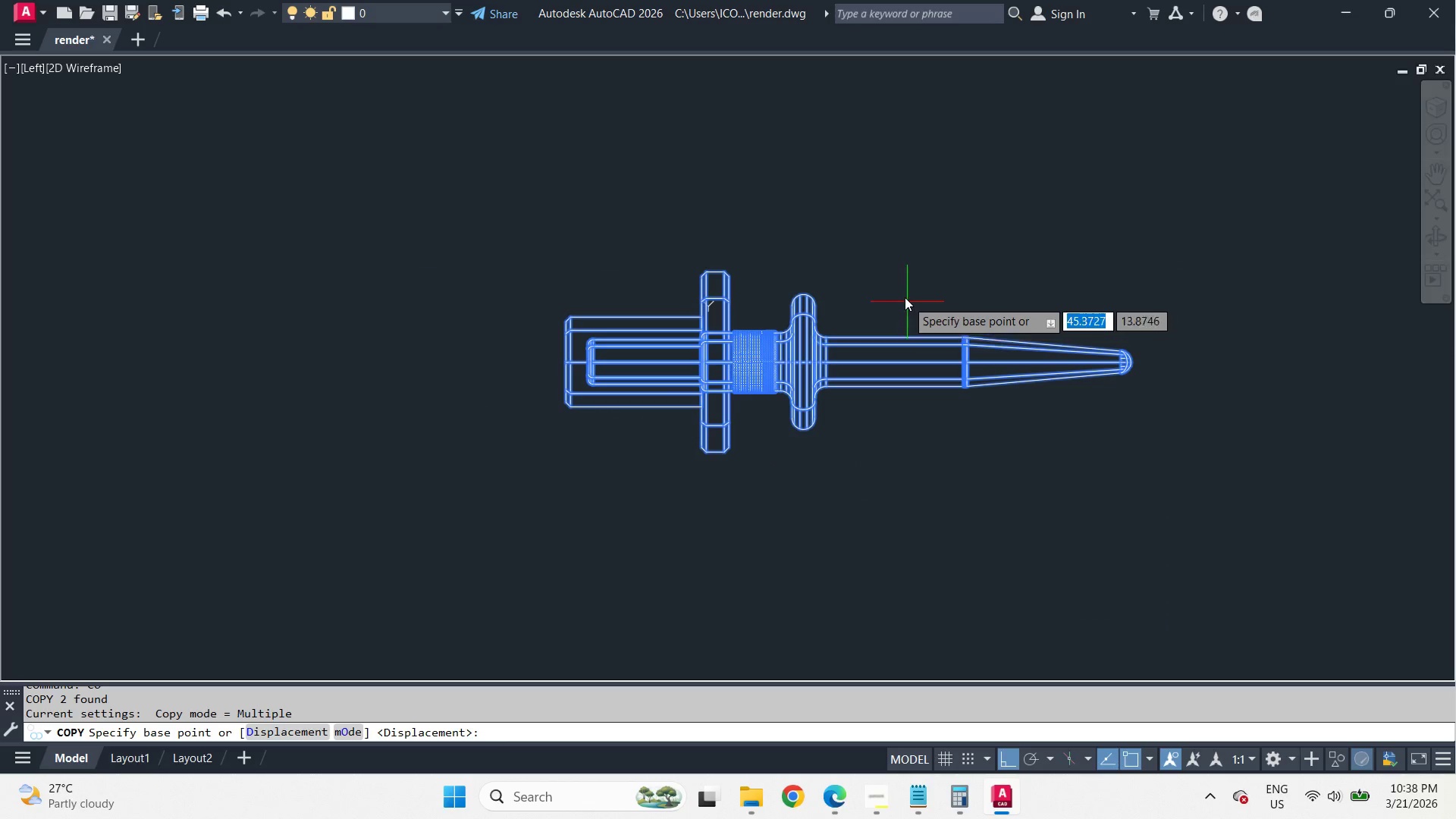 
left_click_drag(start_coordinate=[902, 290], to_coordinate=[901, 263])
 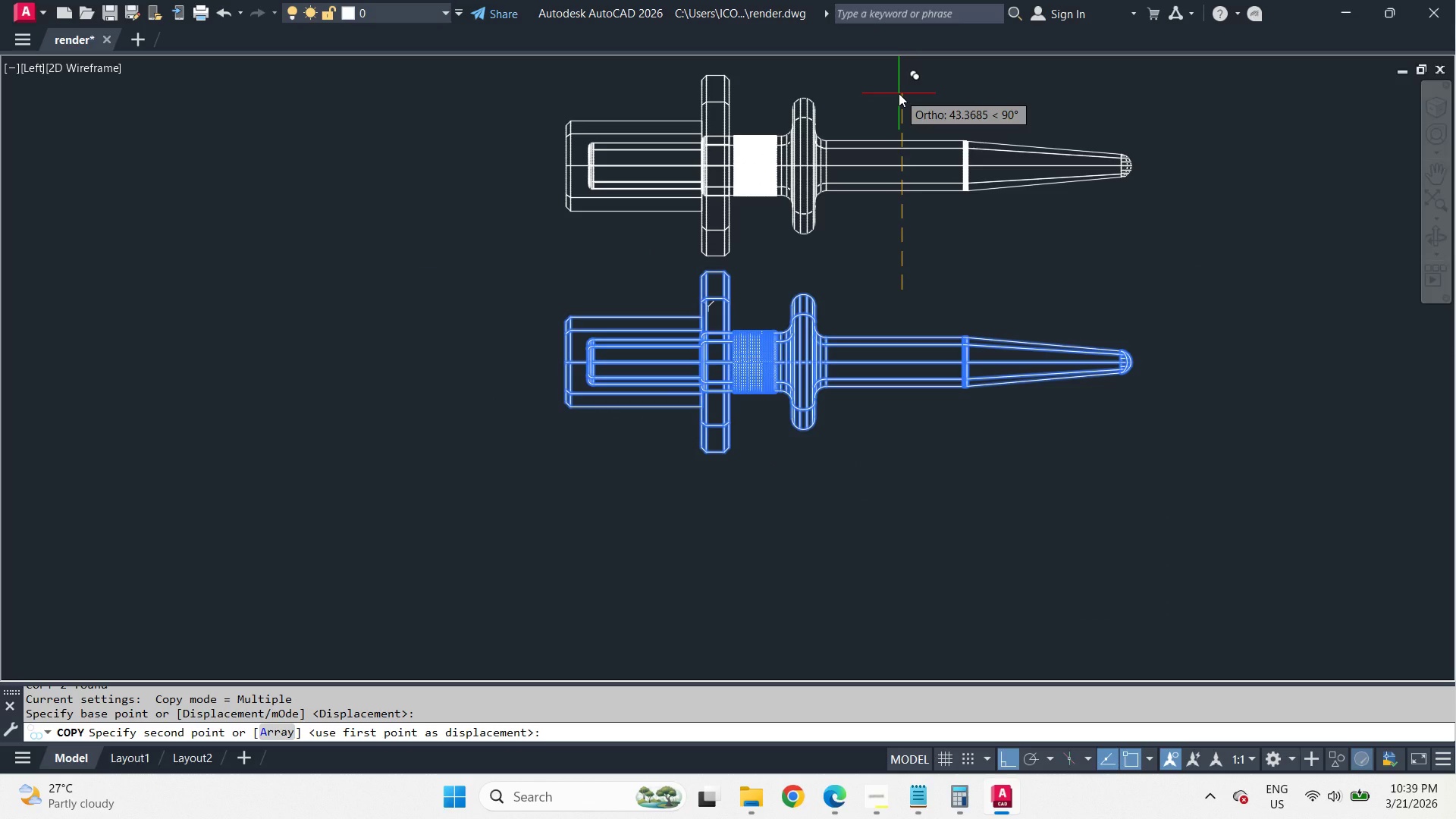 
wait(8.66)
 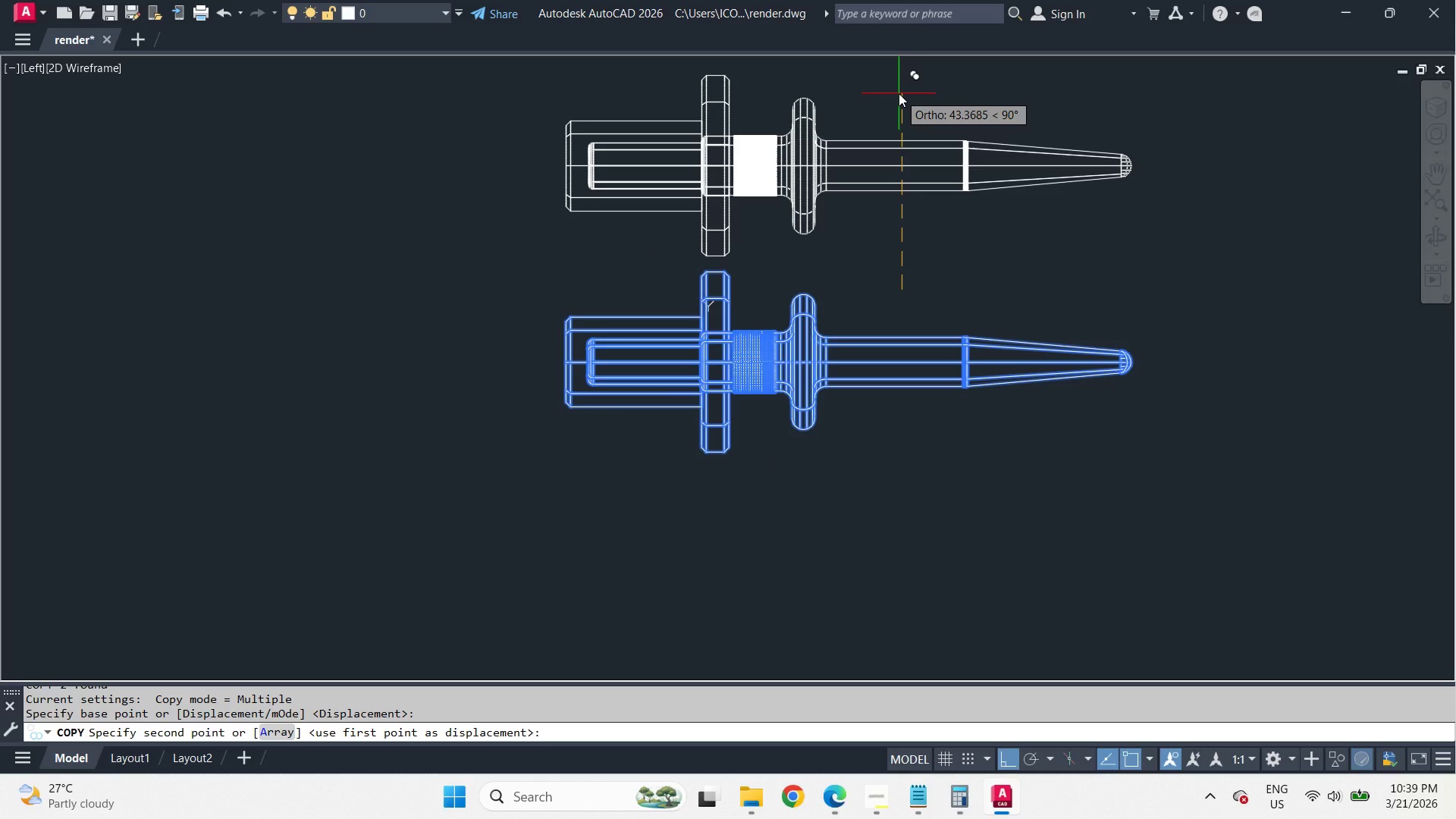 
key(Numpad5)
 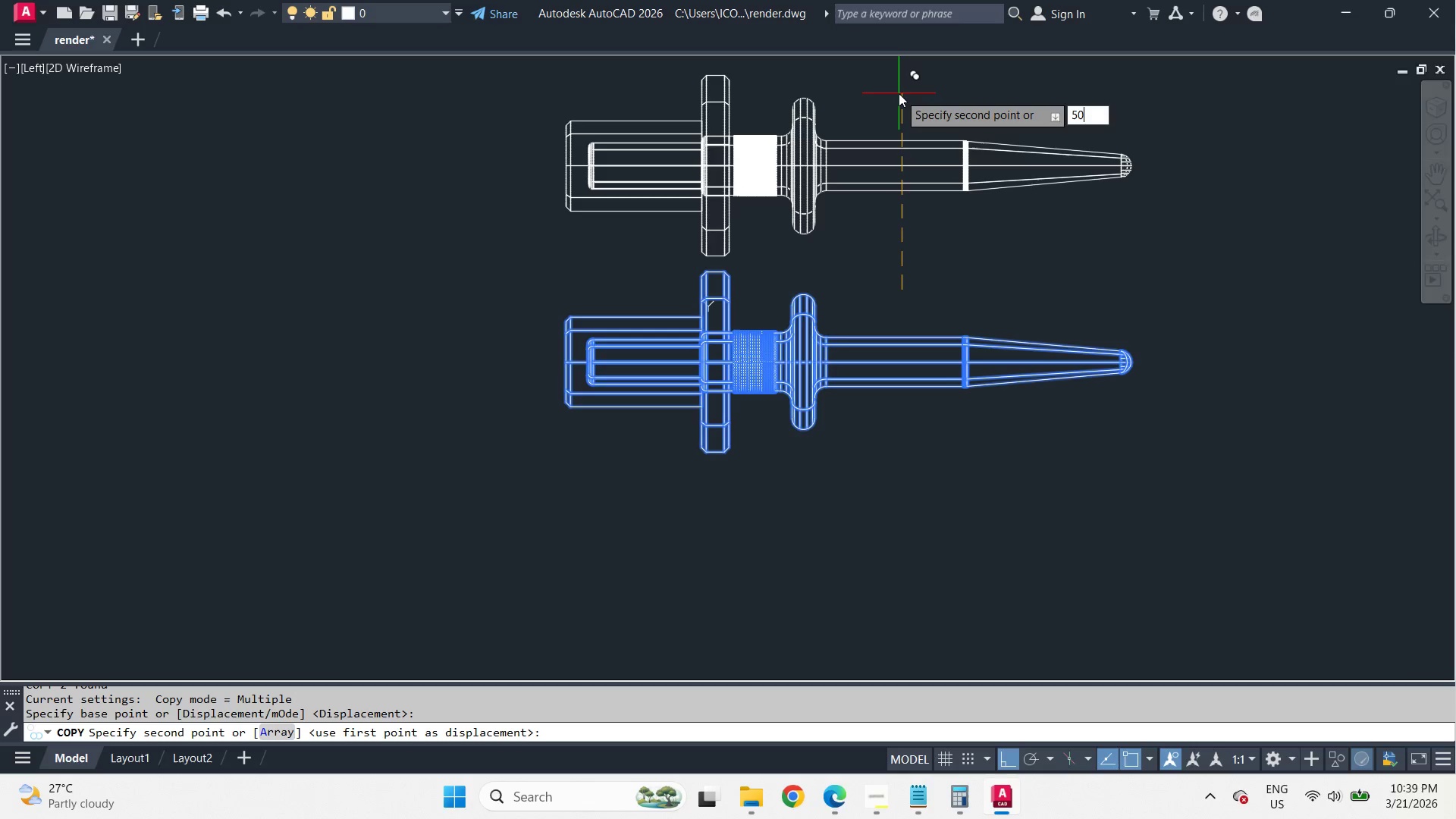 
key(Numpad0)
 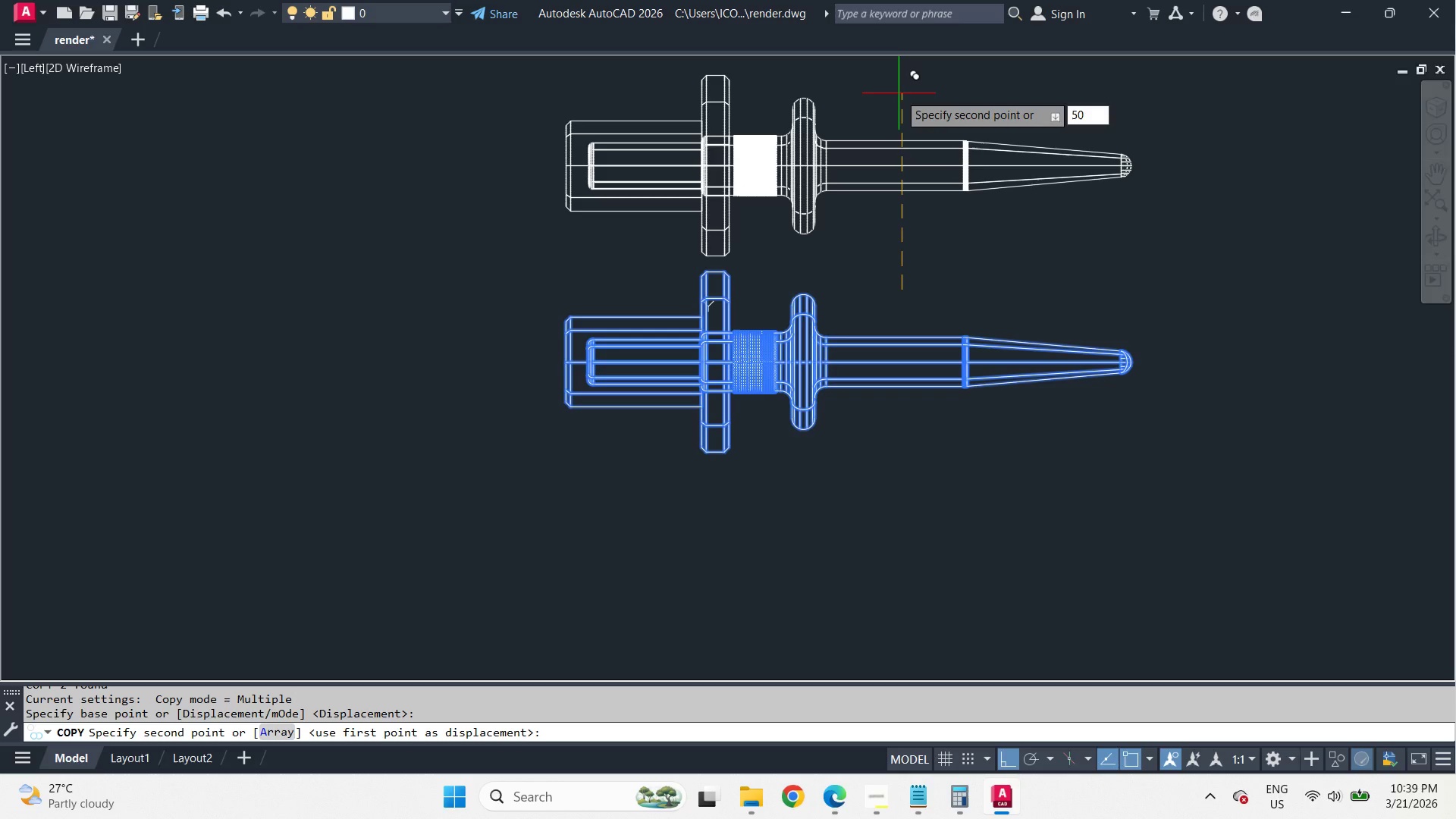 
key(Space)
 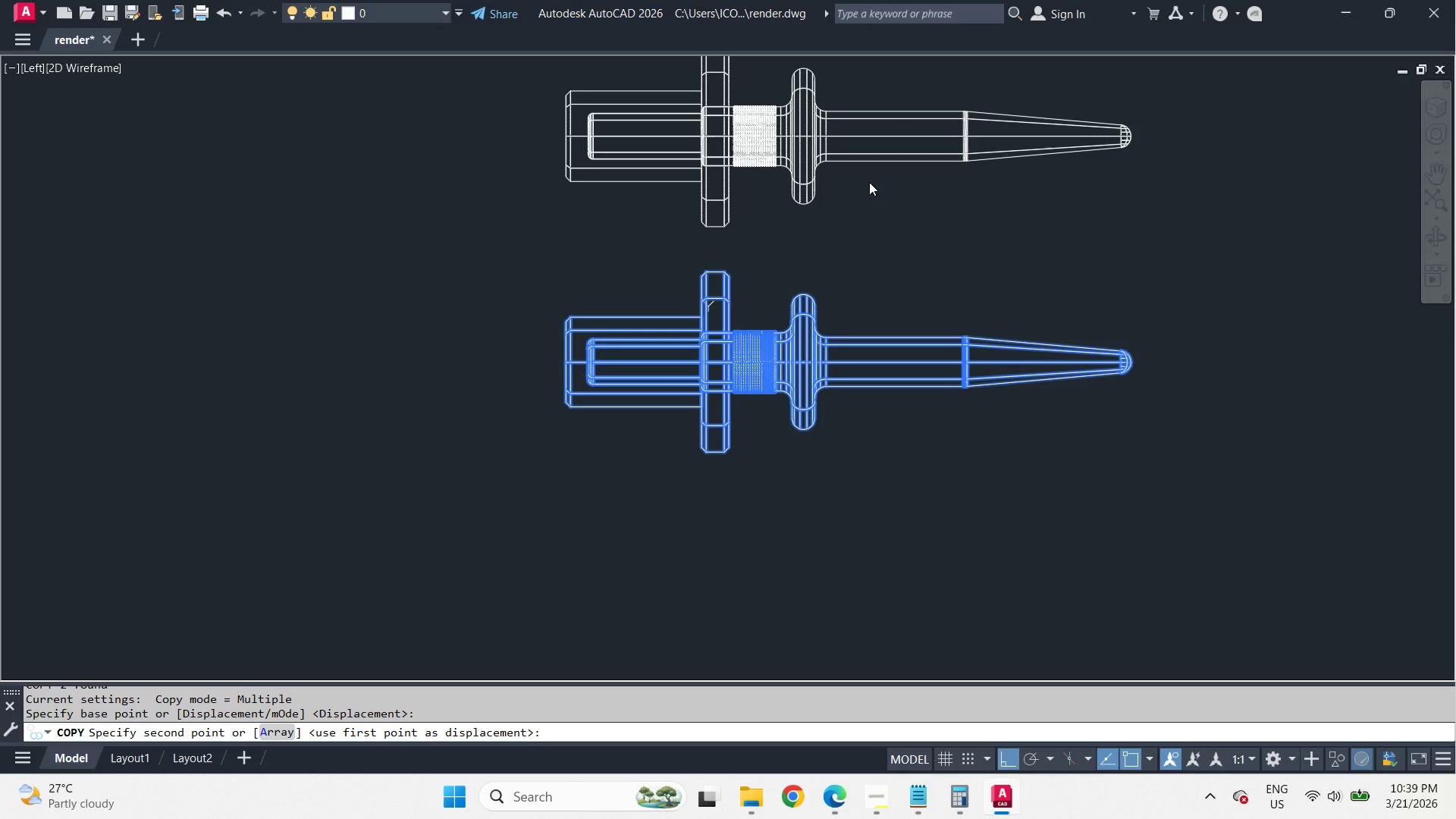 
key(Space)
 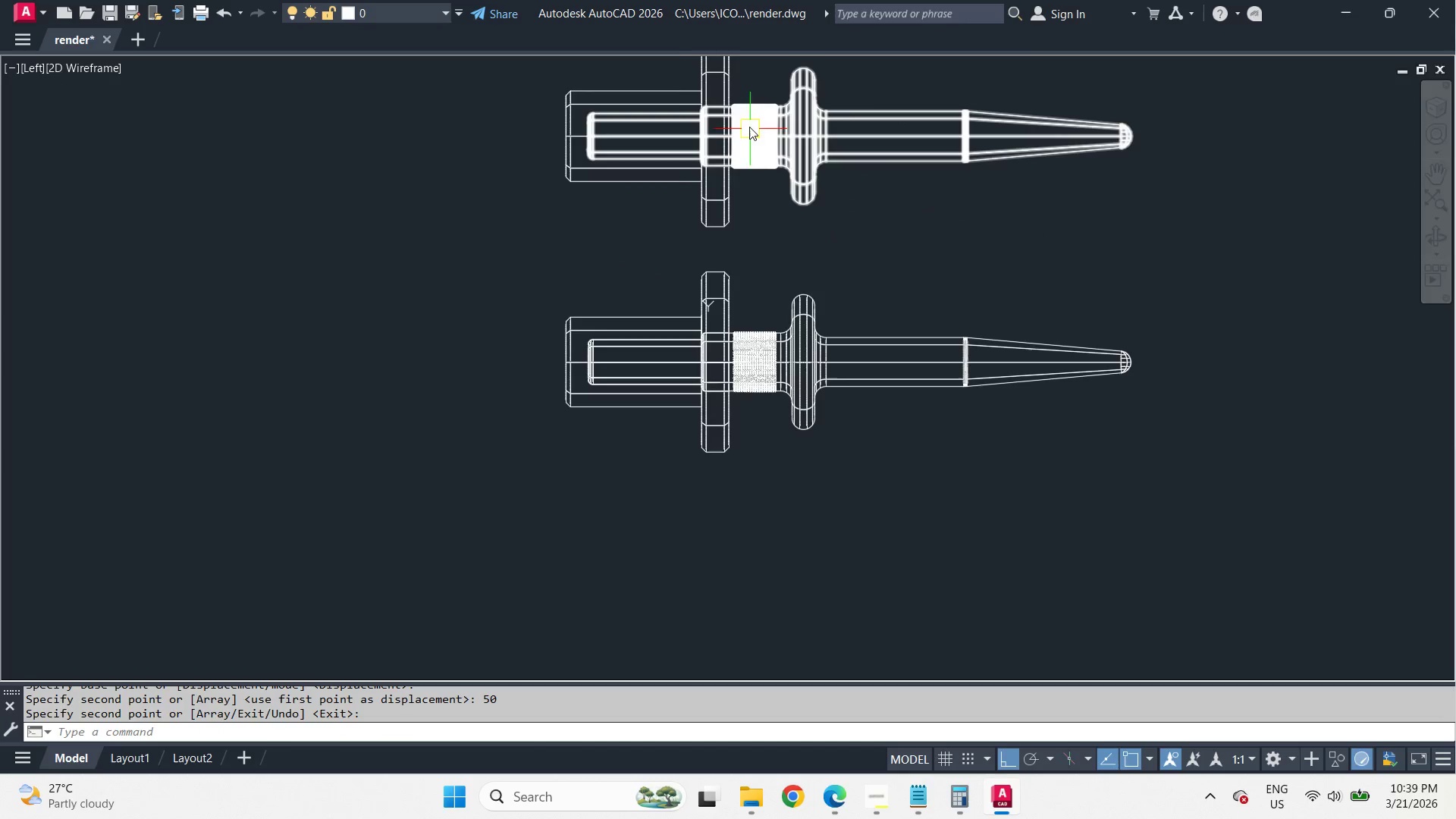 
scroll: coordinate [732, 97], scroll_direction: up, amount: 2.0
 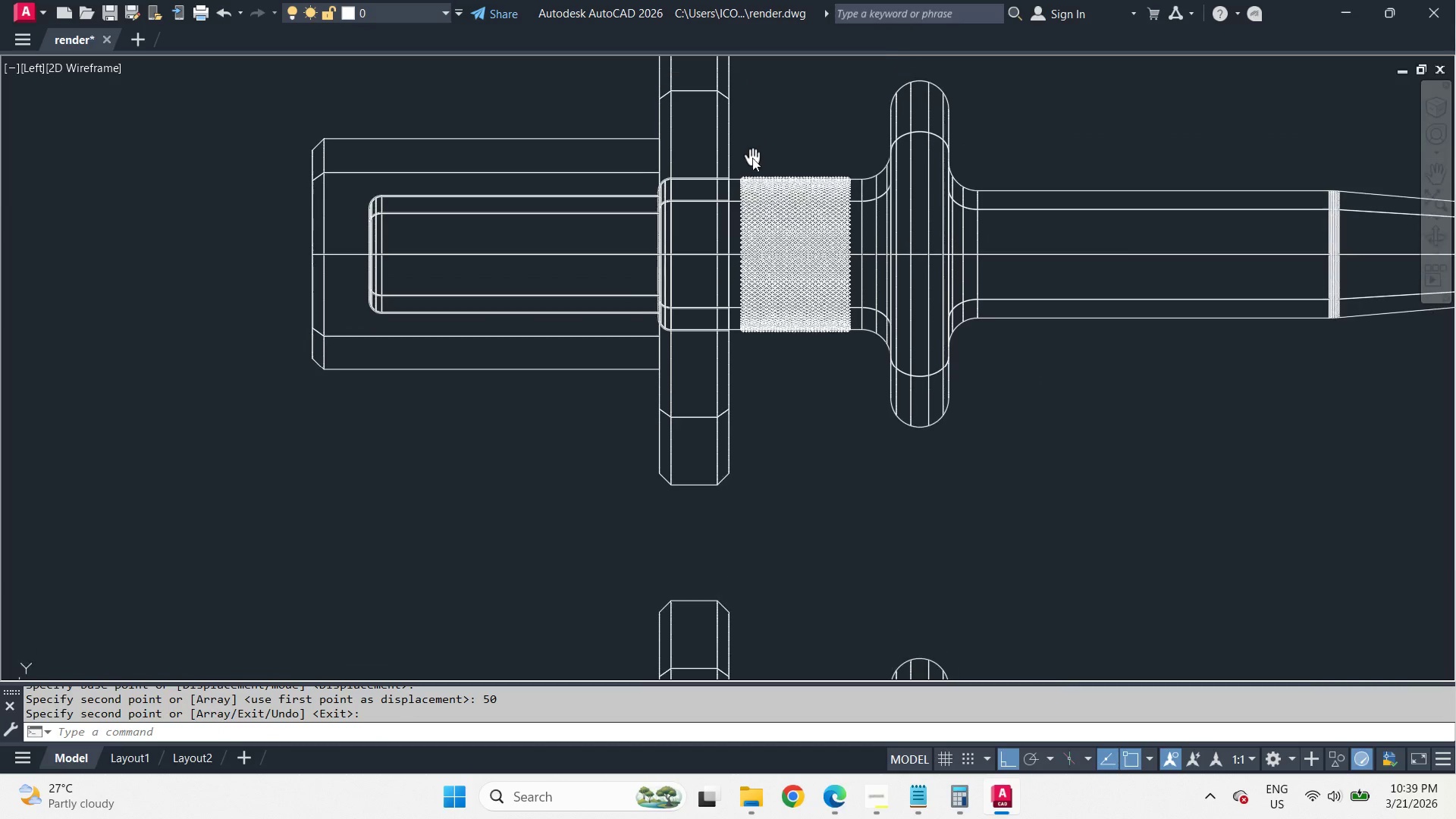 
key(S)
 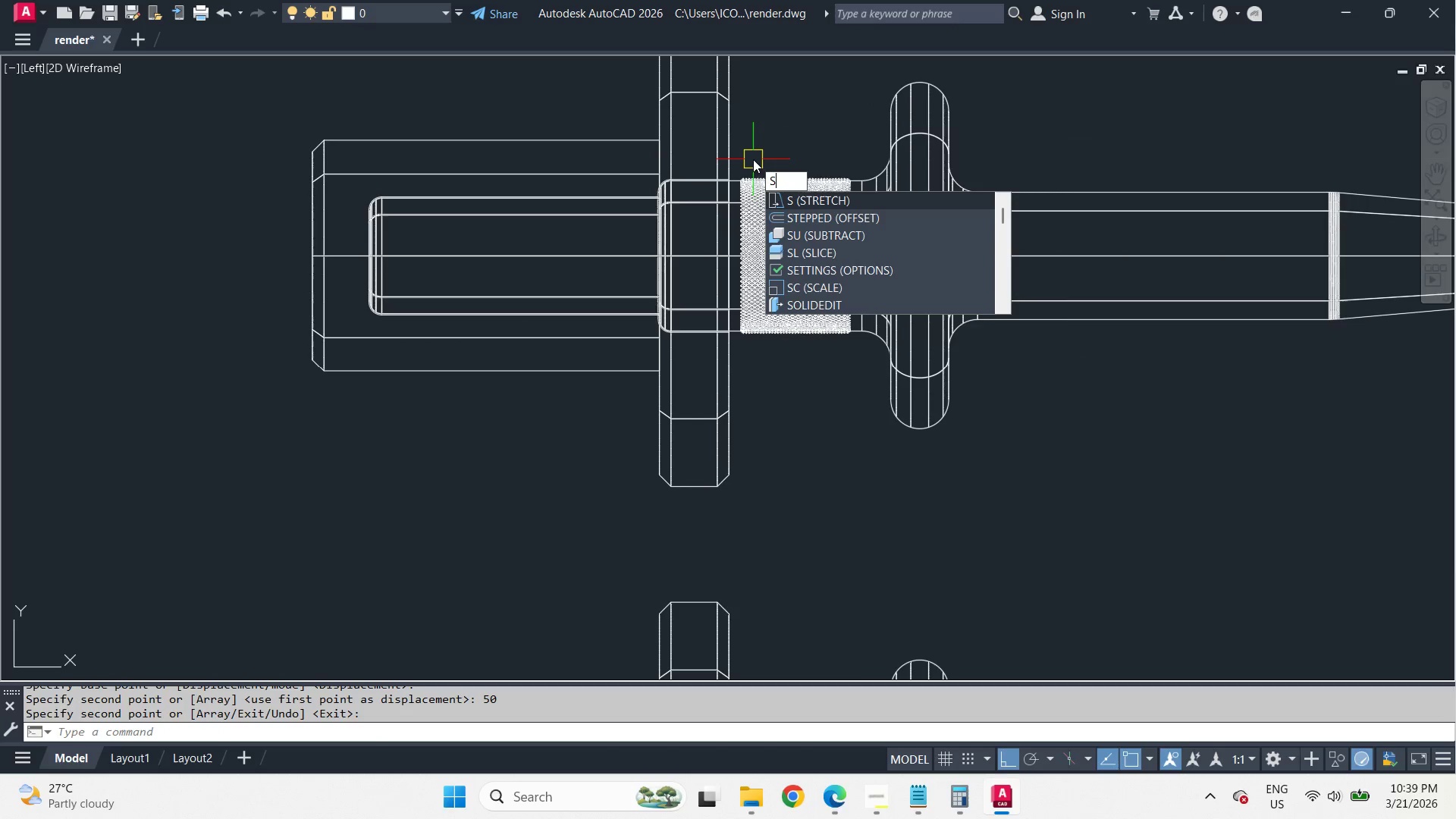 
type(li )
 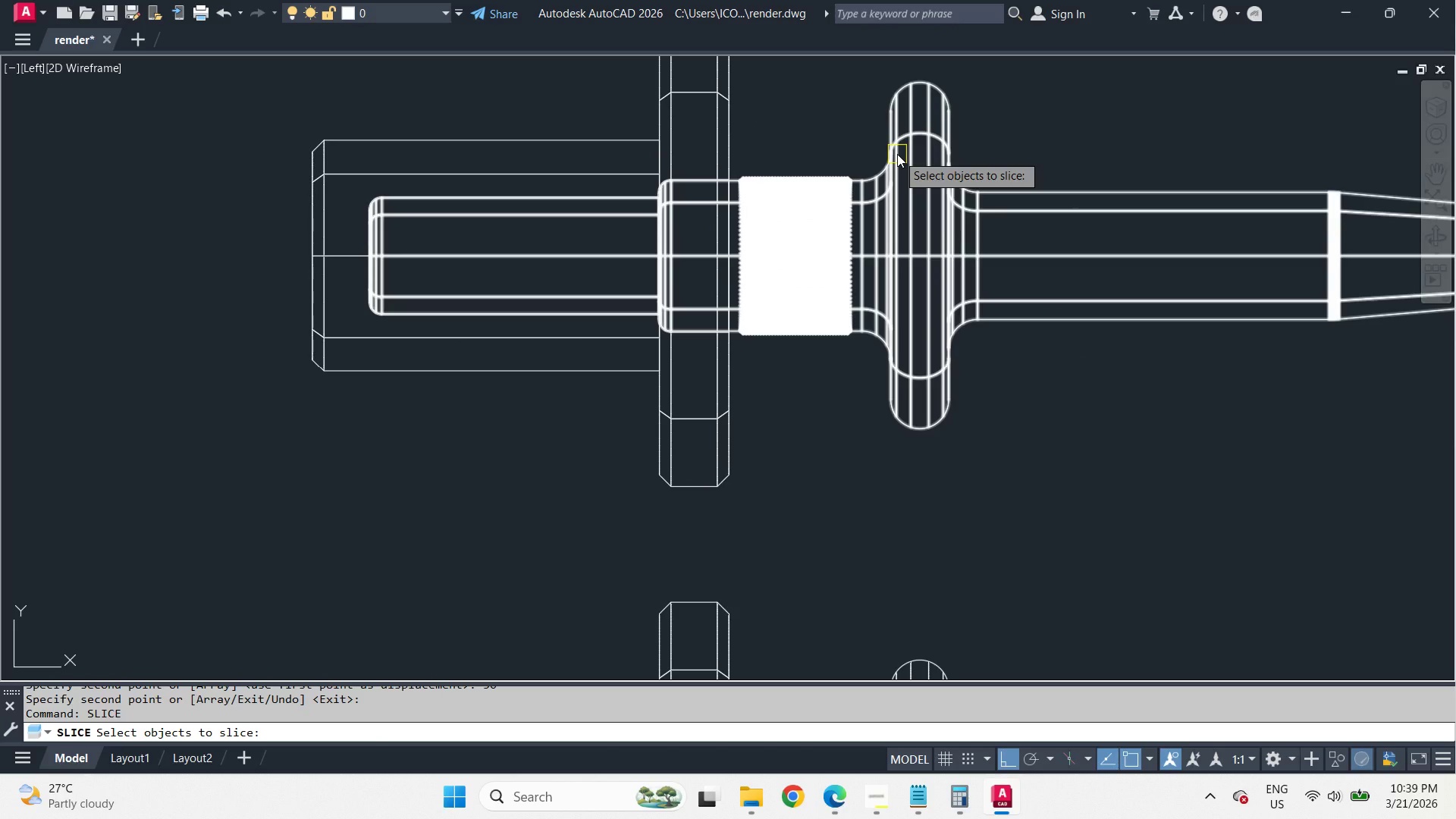 
left_click([897, 154])
 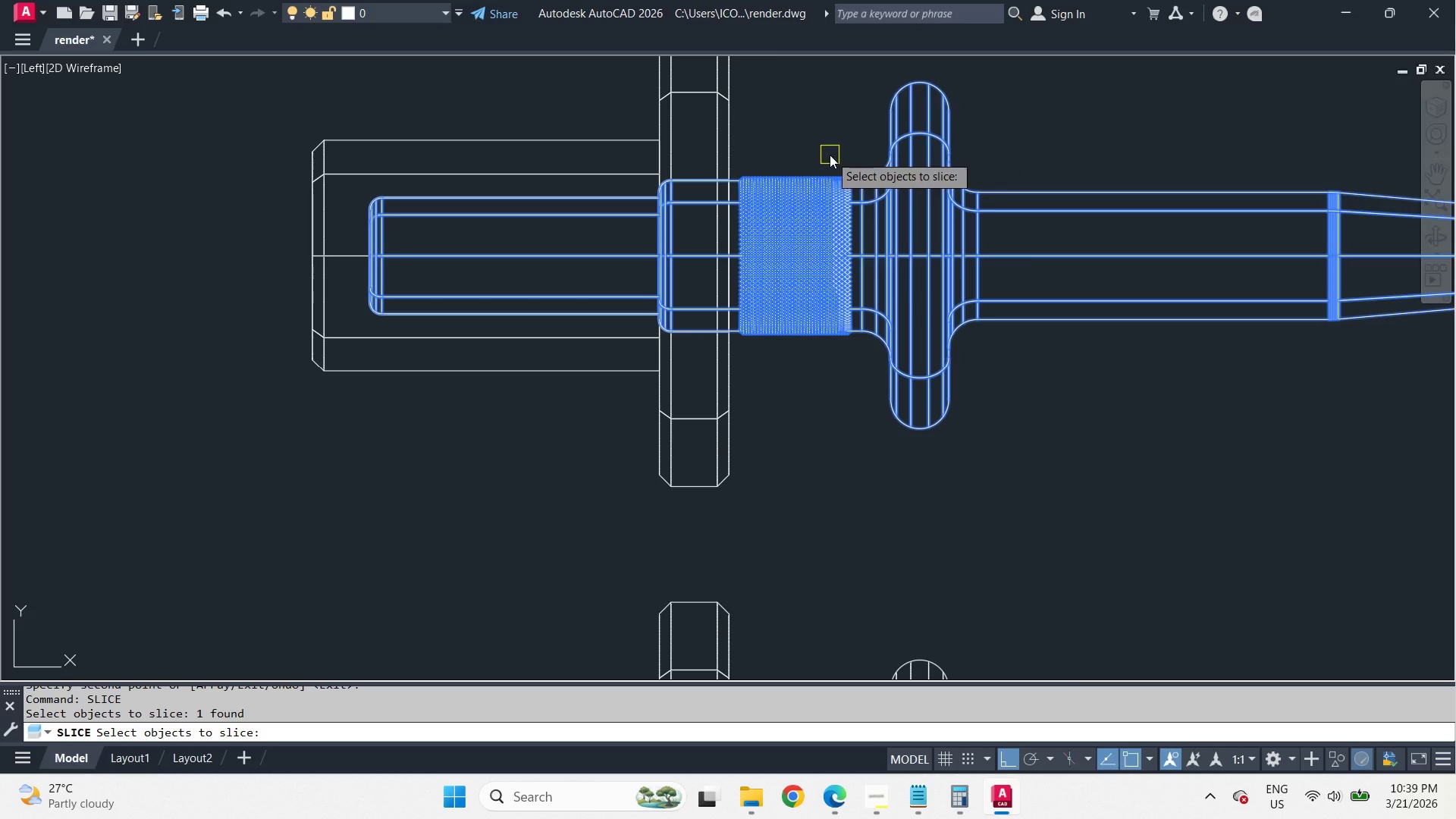 
key(Space)
 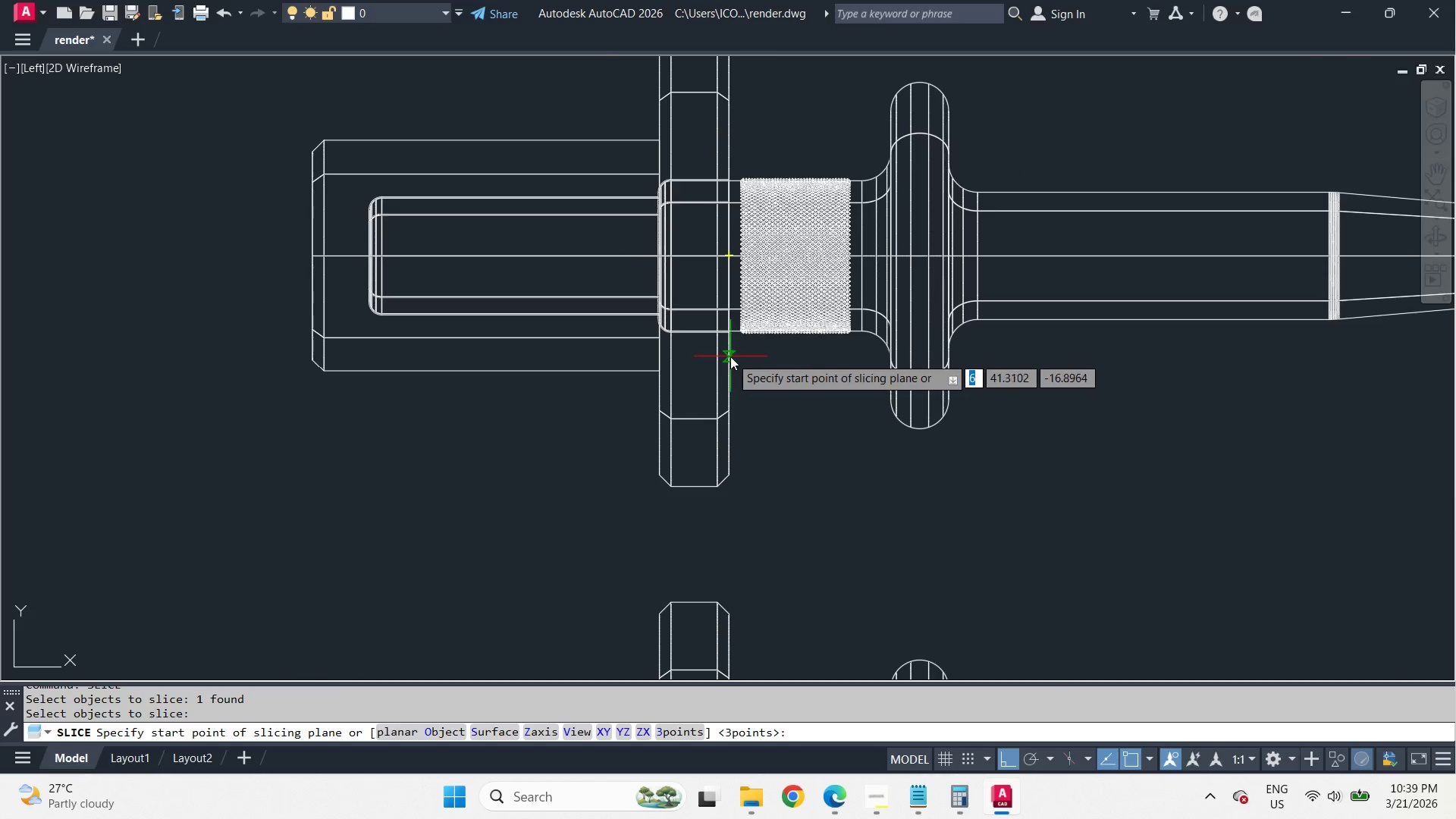 
scroll: coordinate [730, 356], scroll_direction: up, amount: 2.0
 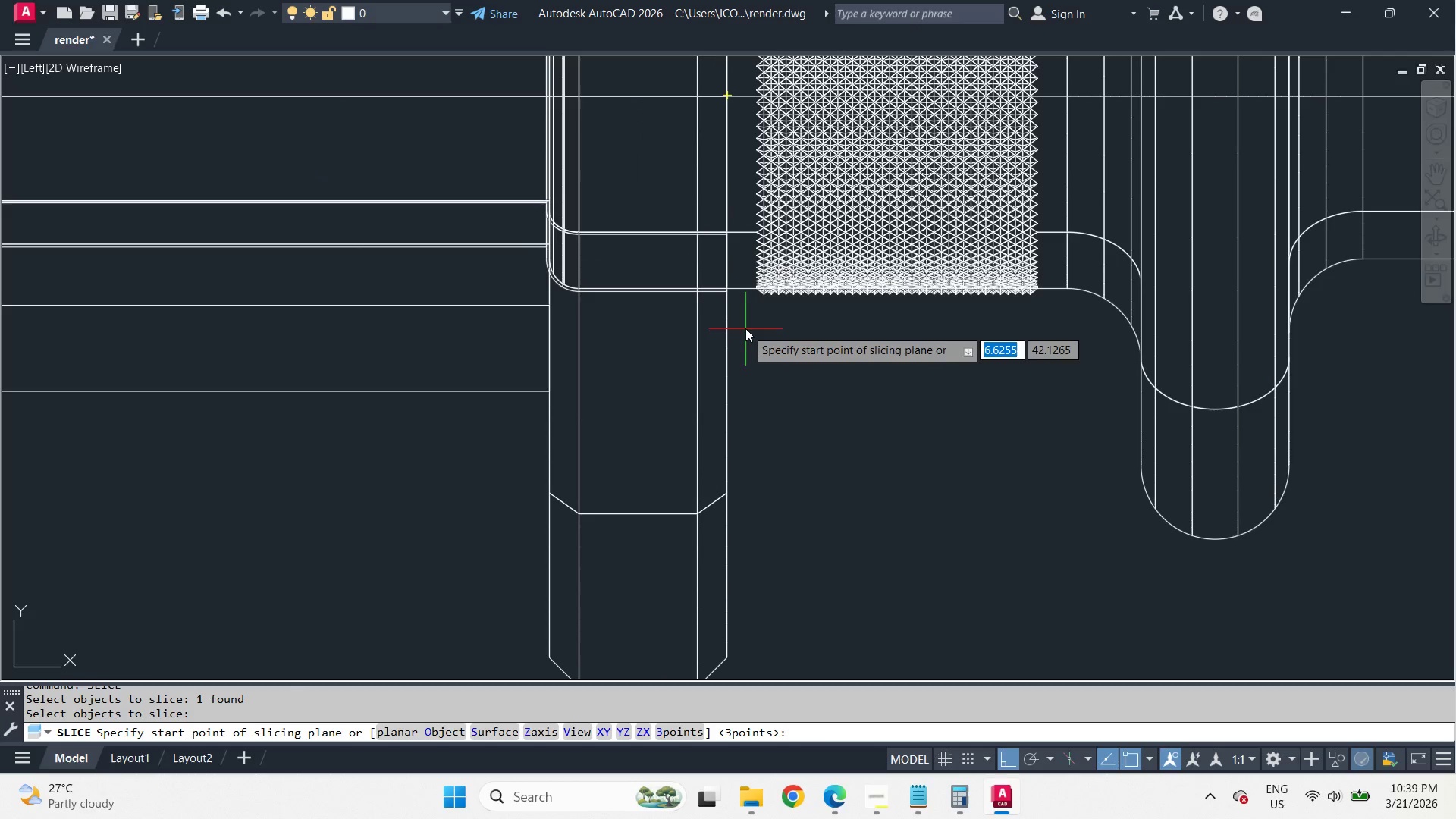 
left_click([745, 326])
 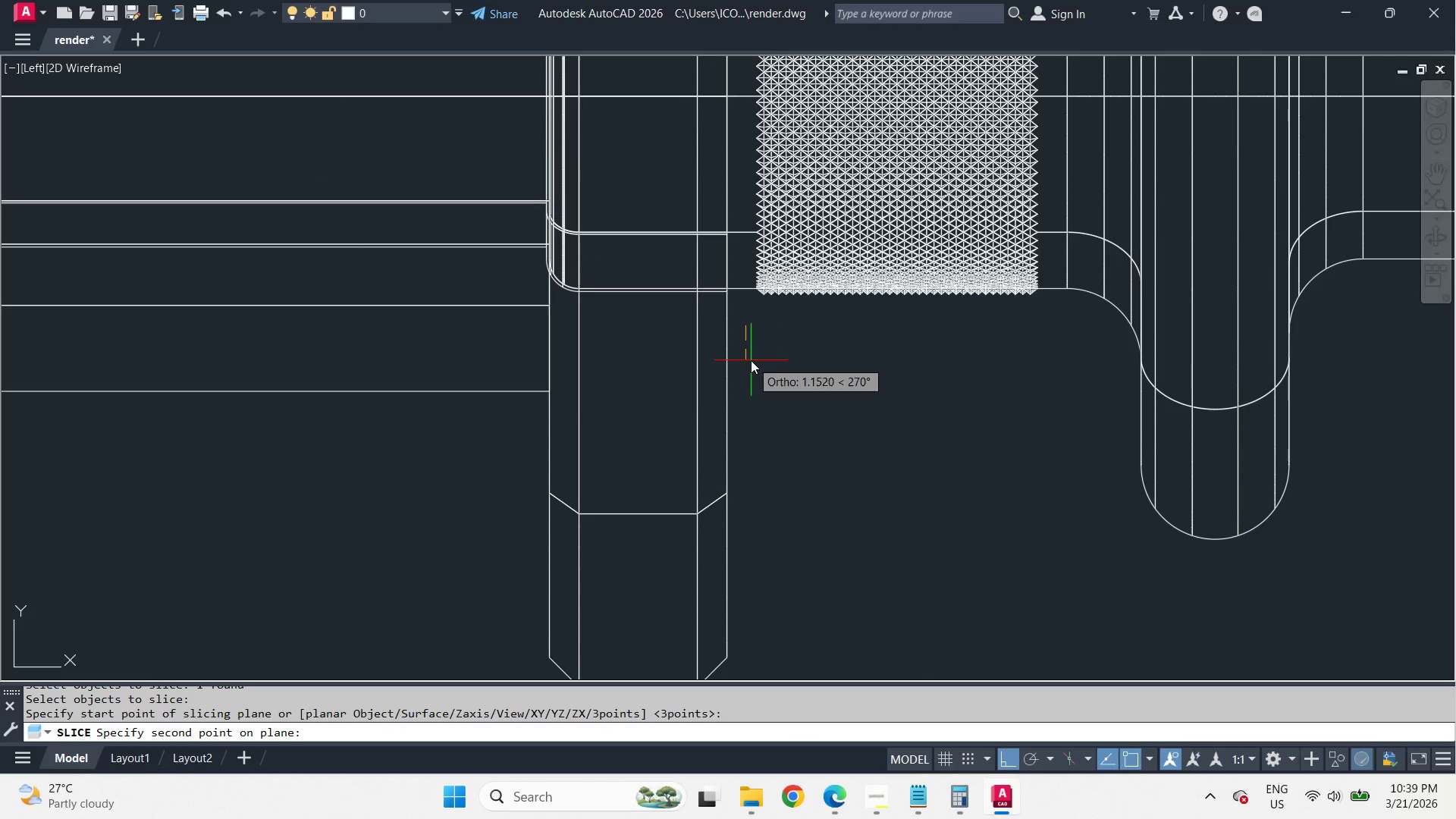 
left_click([751, 360])
 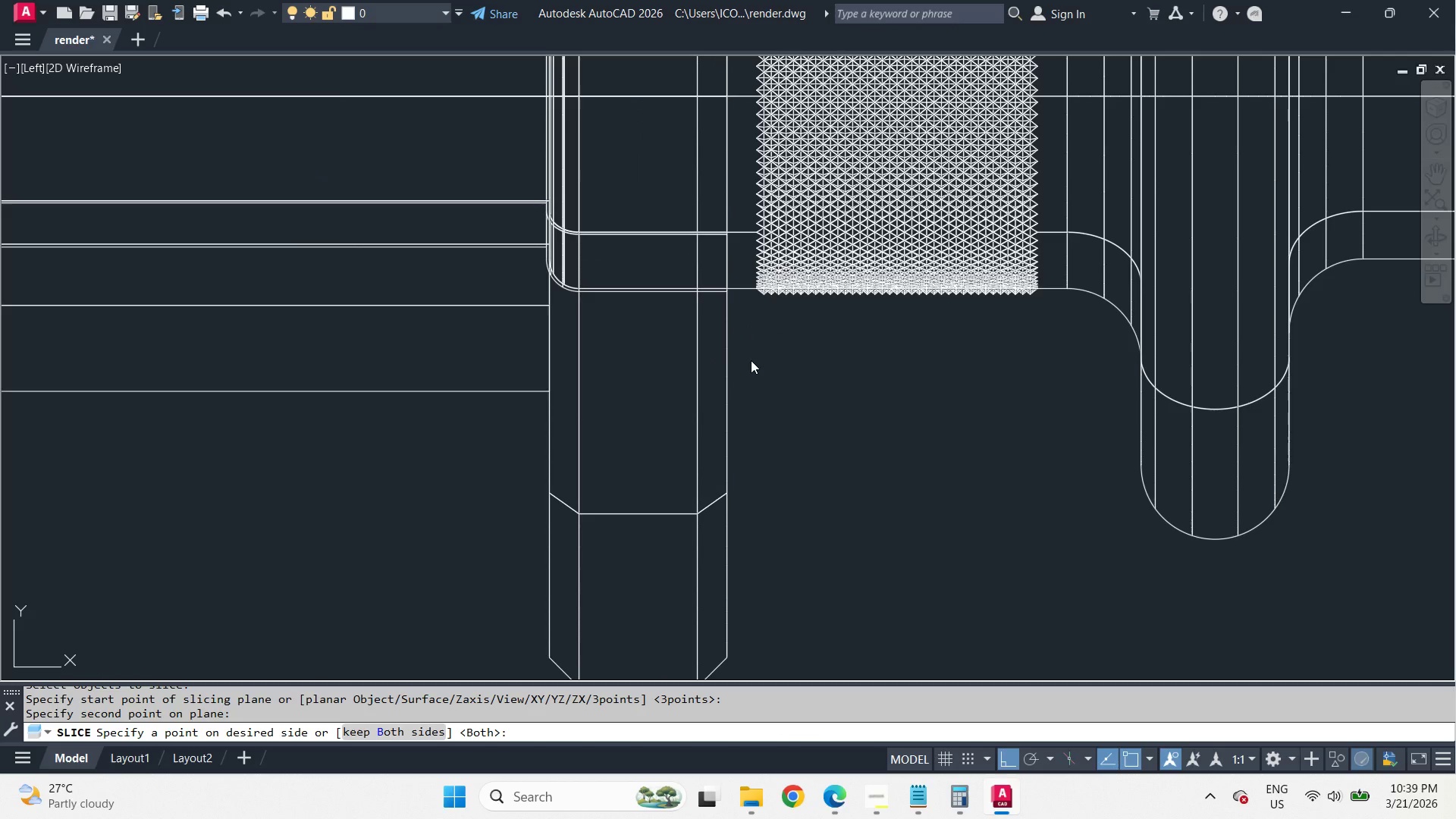 
key(Space)
 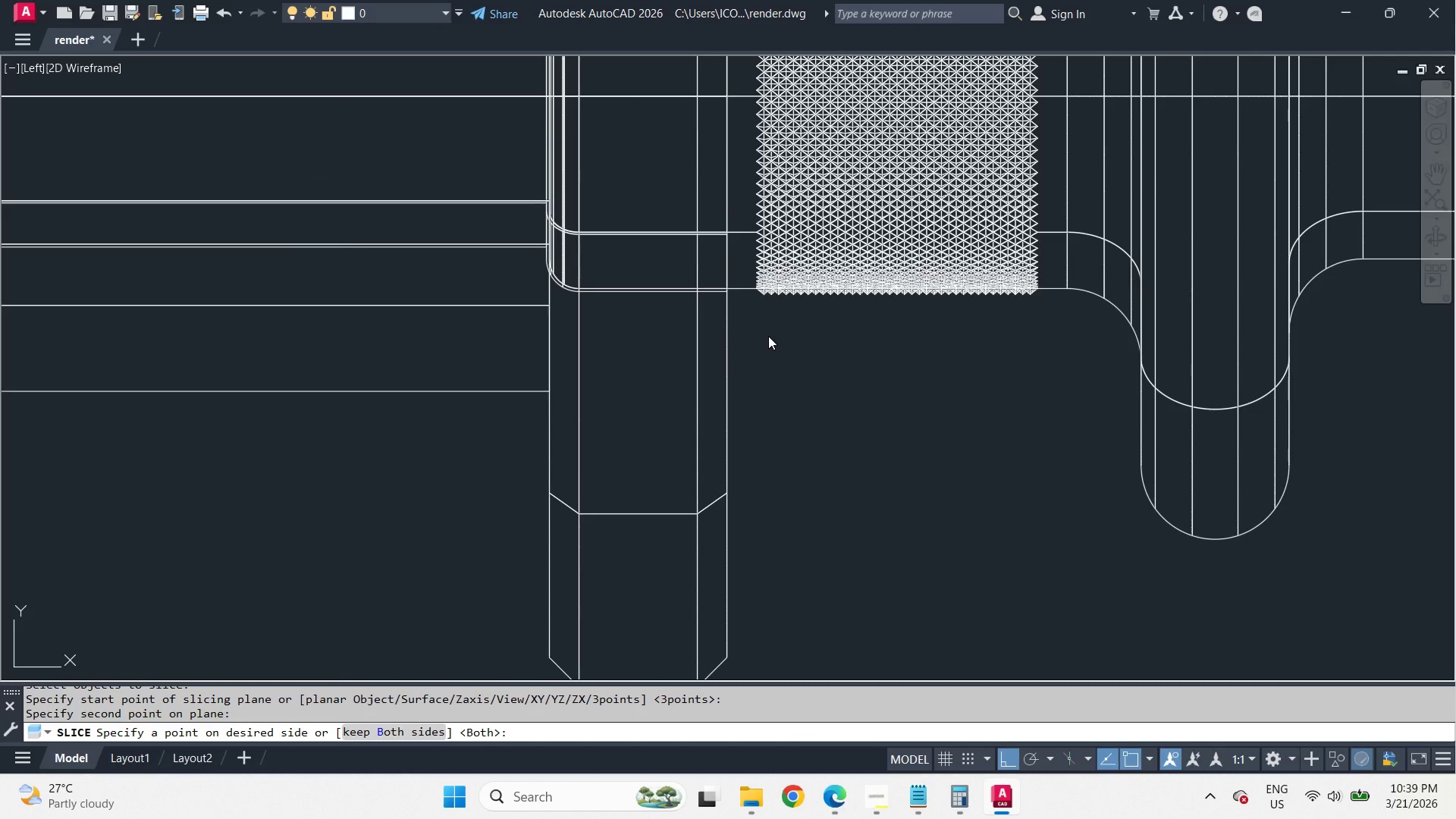 
wait(5.59)
 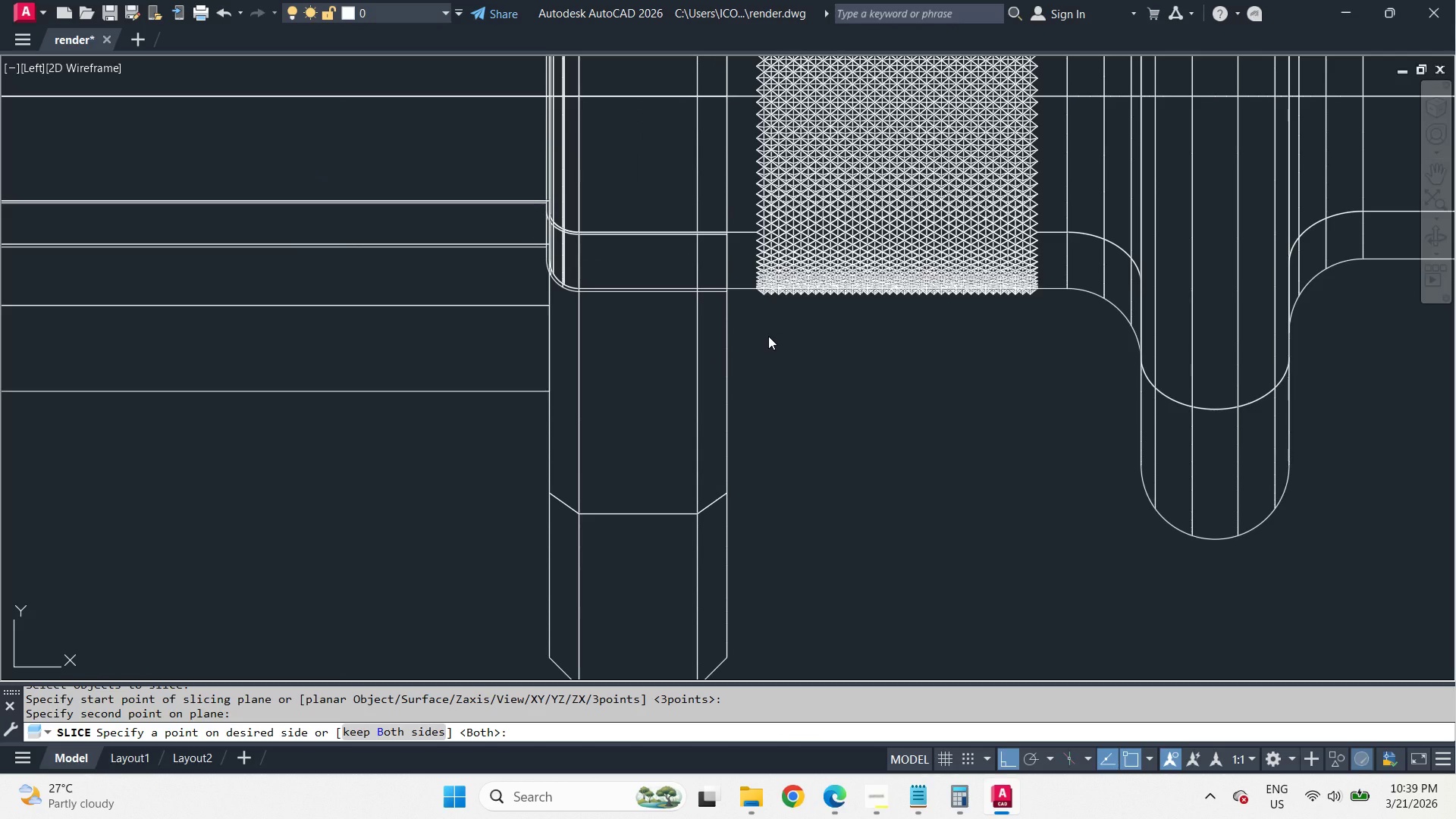 
left_click([794, 278])
 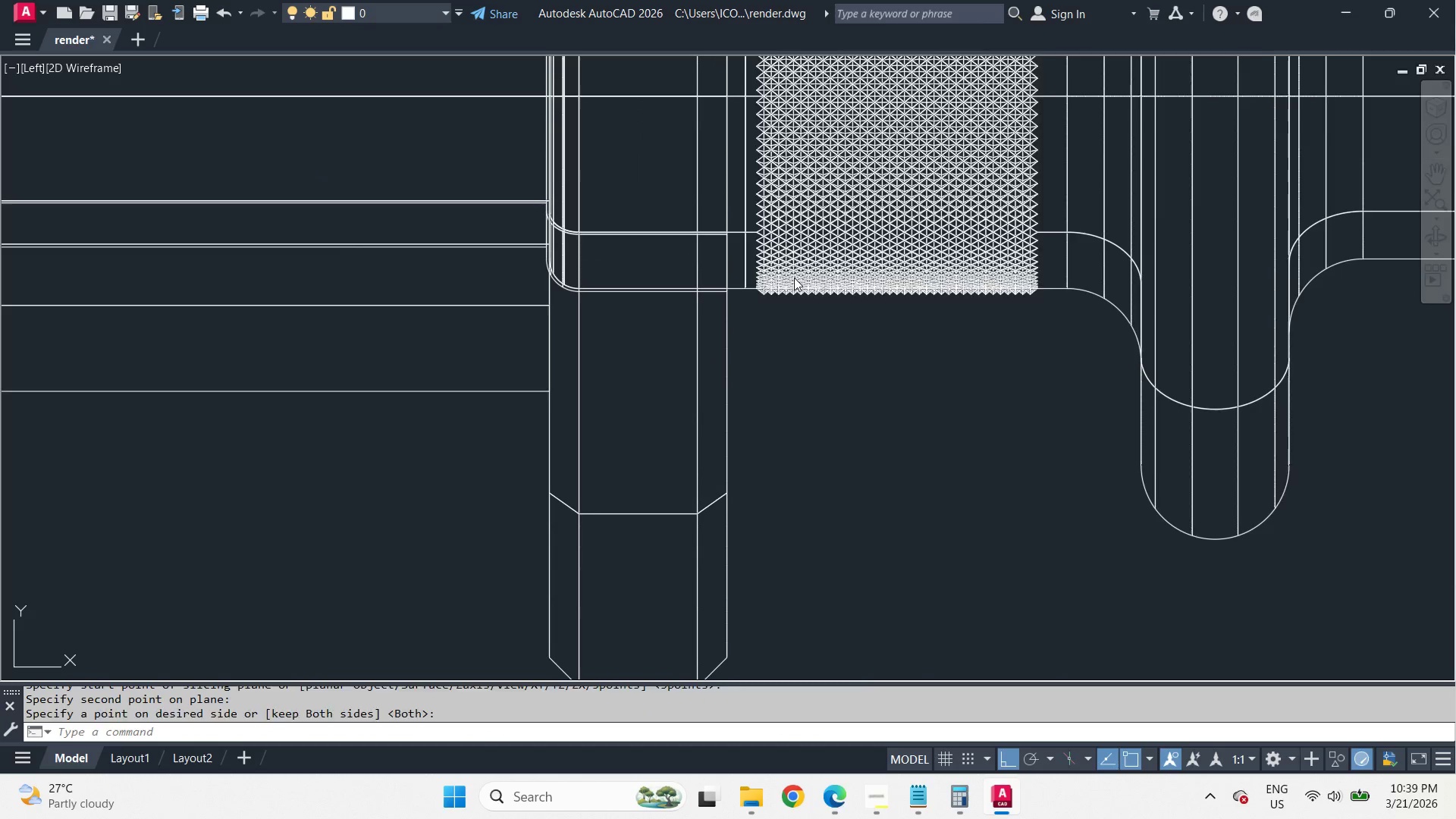 
key(E)
 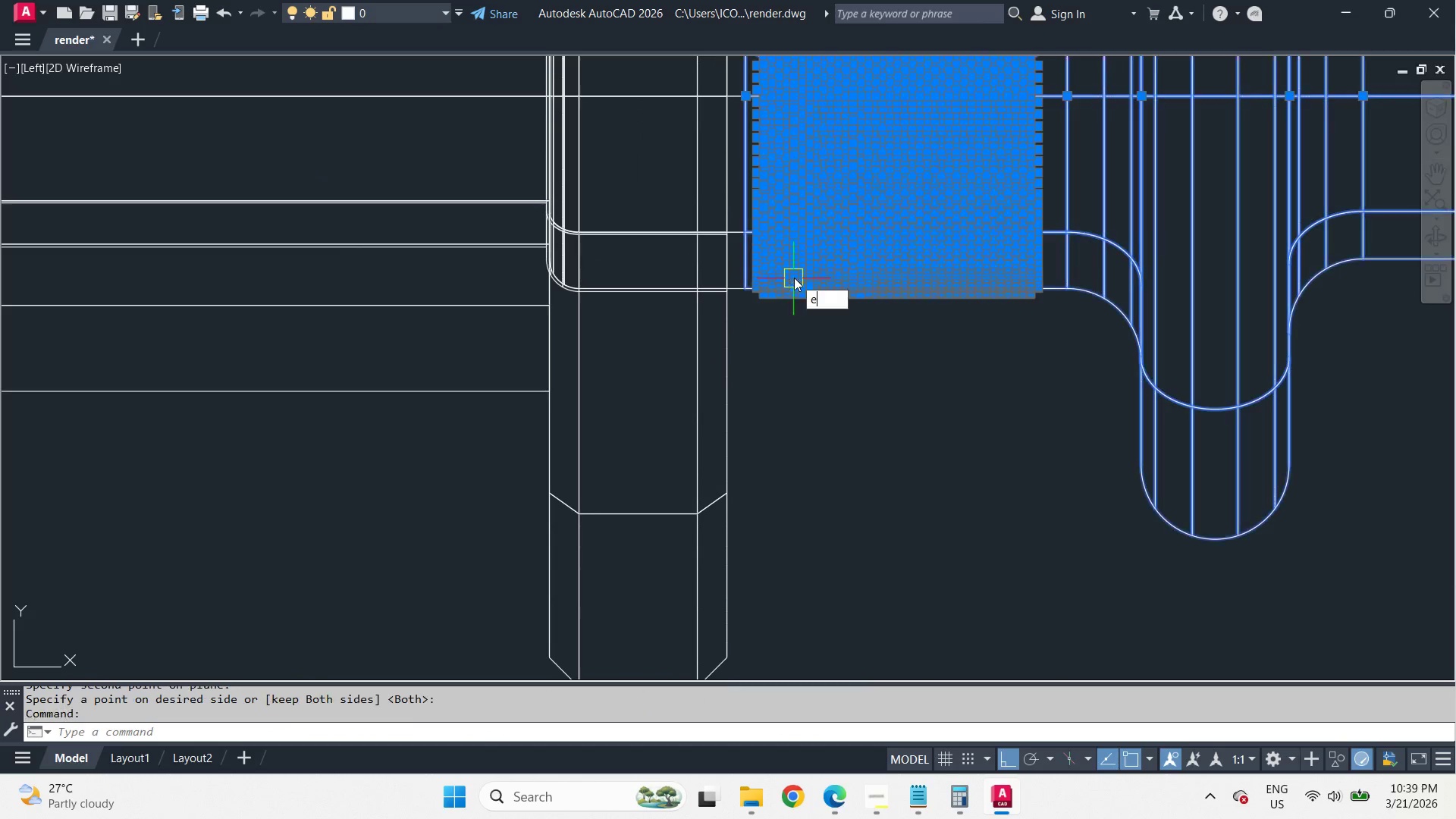 
key(Space)
 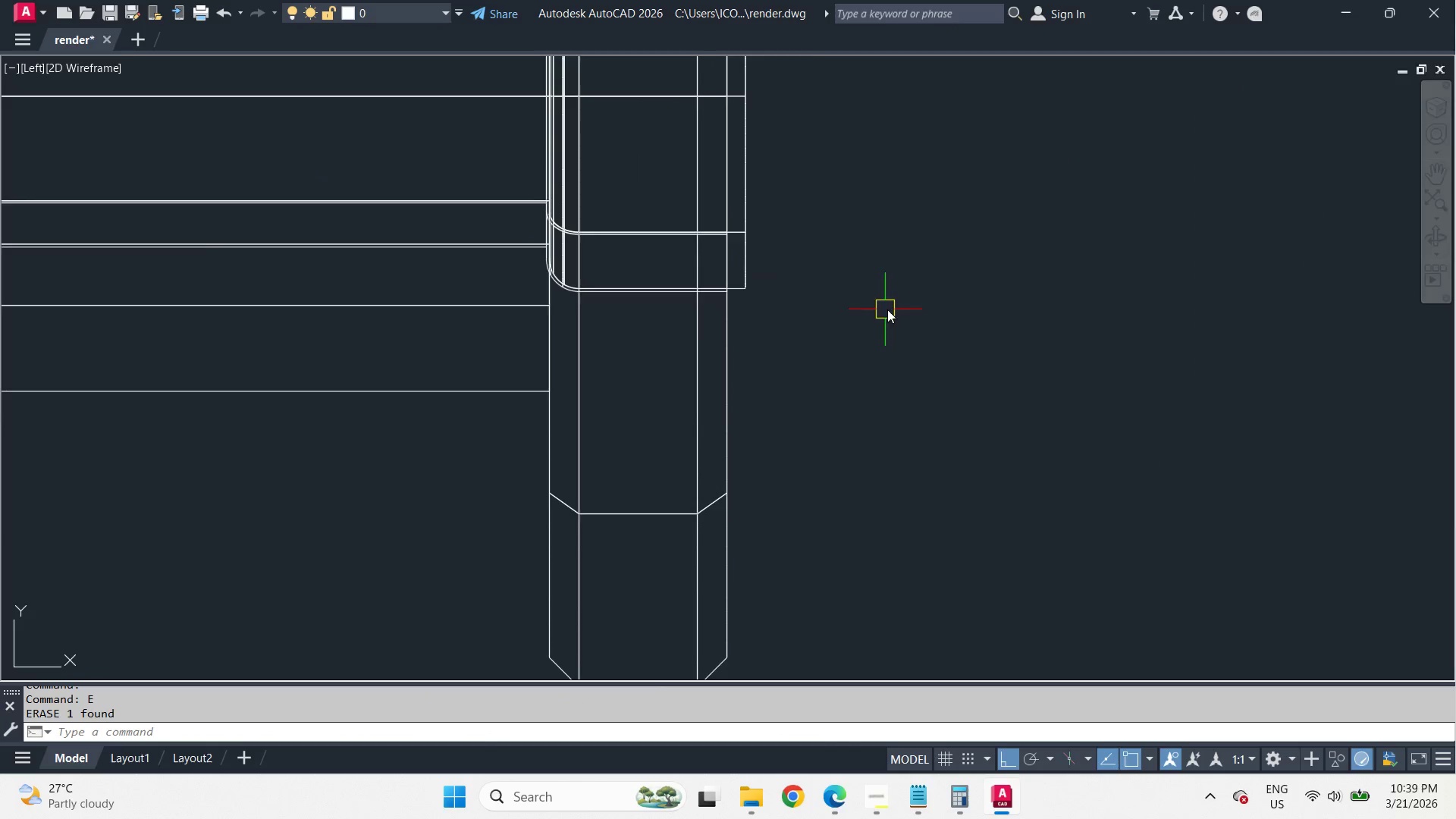 
scroll: coordinate [918, 309], scroll_direction: down, amount: 2.0
 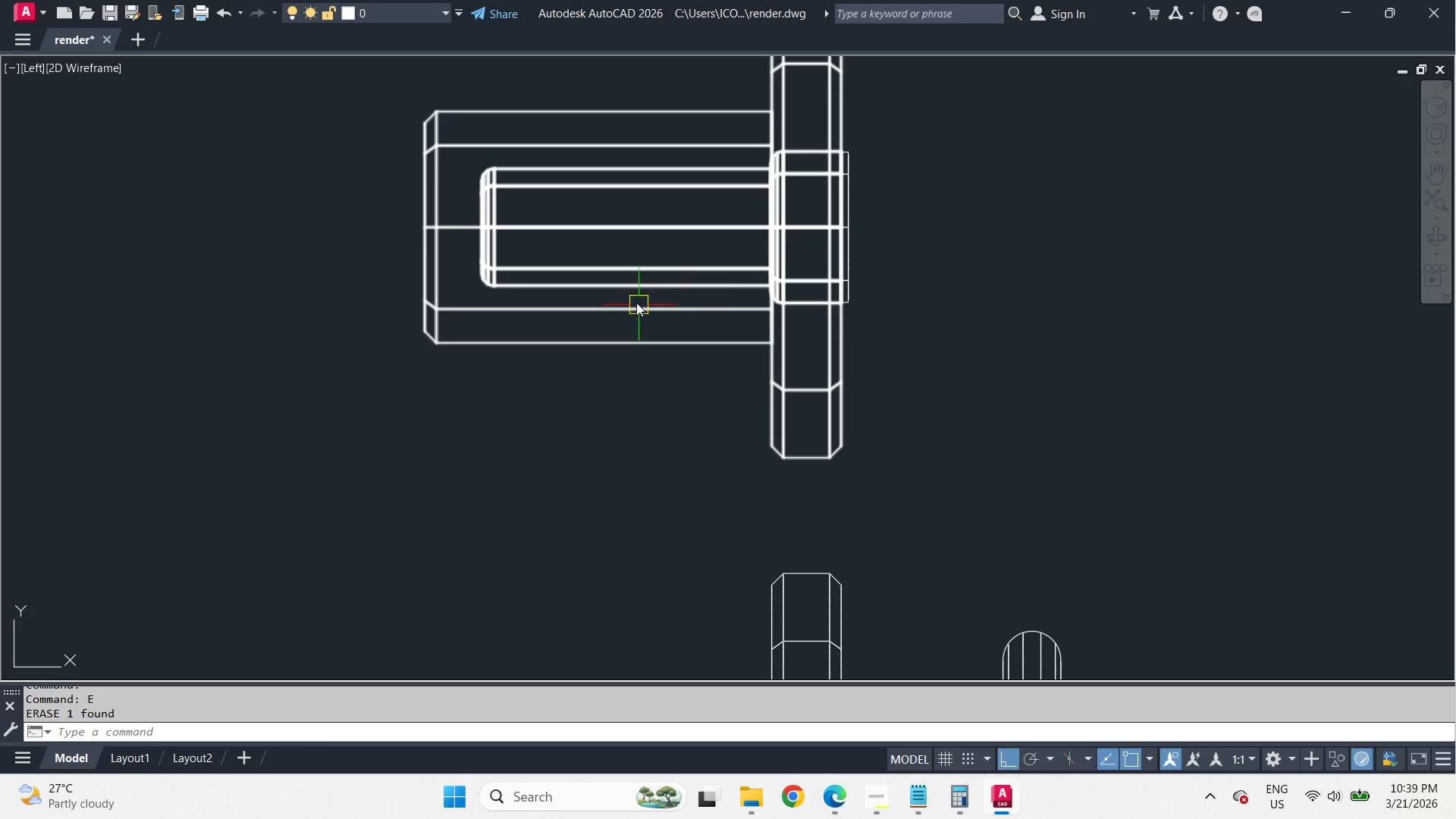 
scroll: coordinate [628, 293], scroll_direction: up, amount: 1.0
 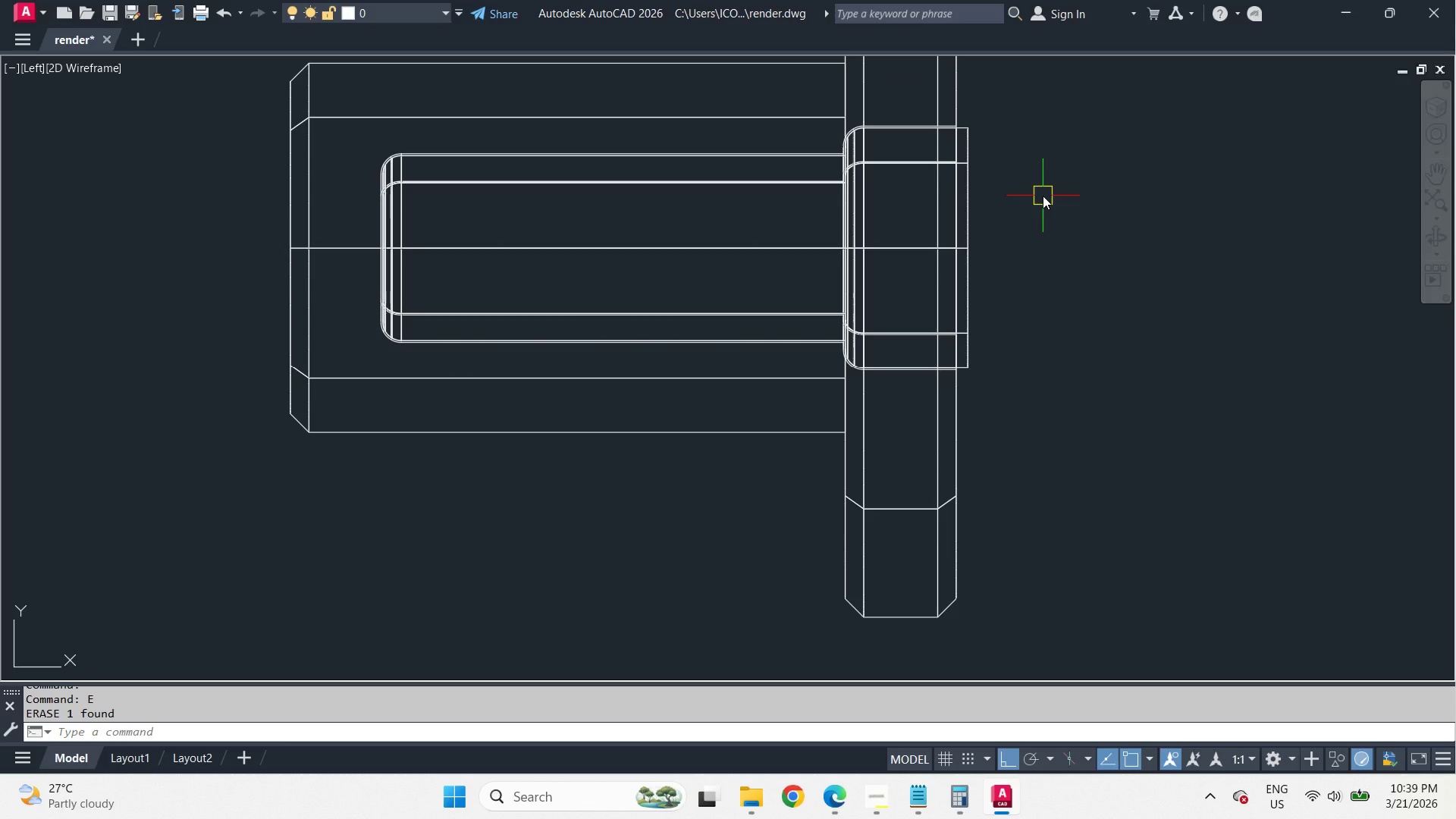 
type(sol )
 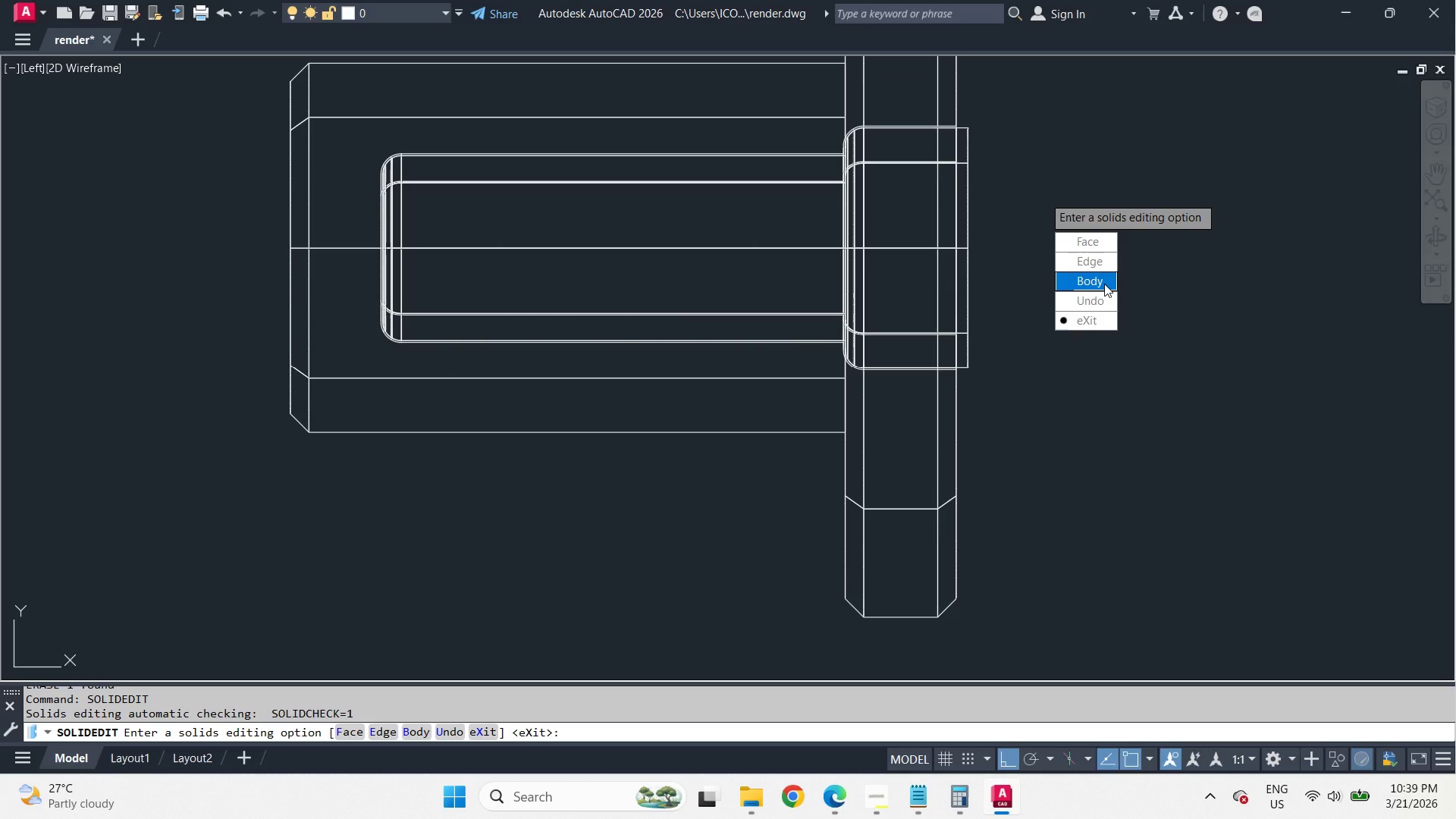 
wait(7.39)
 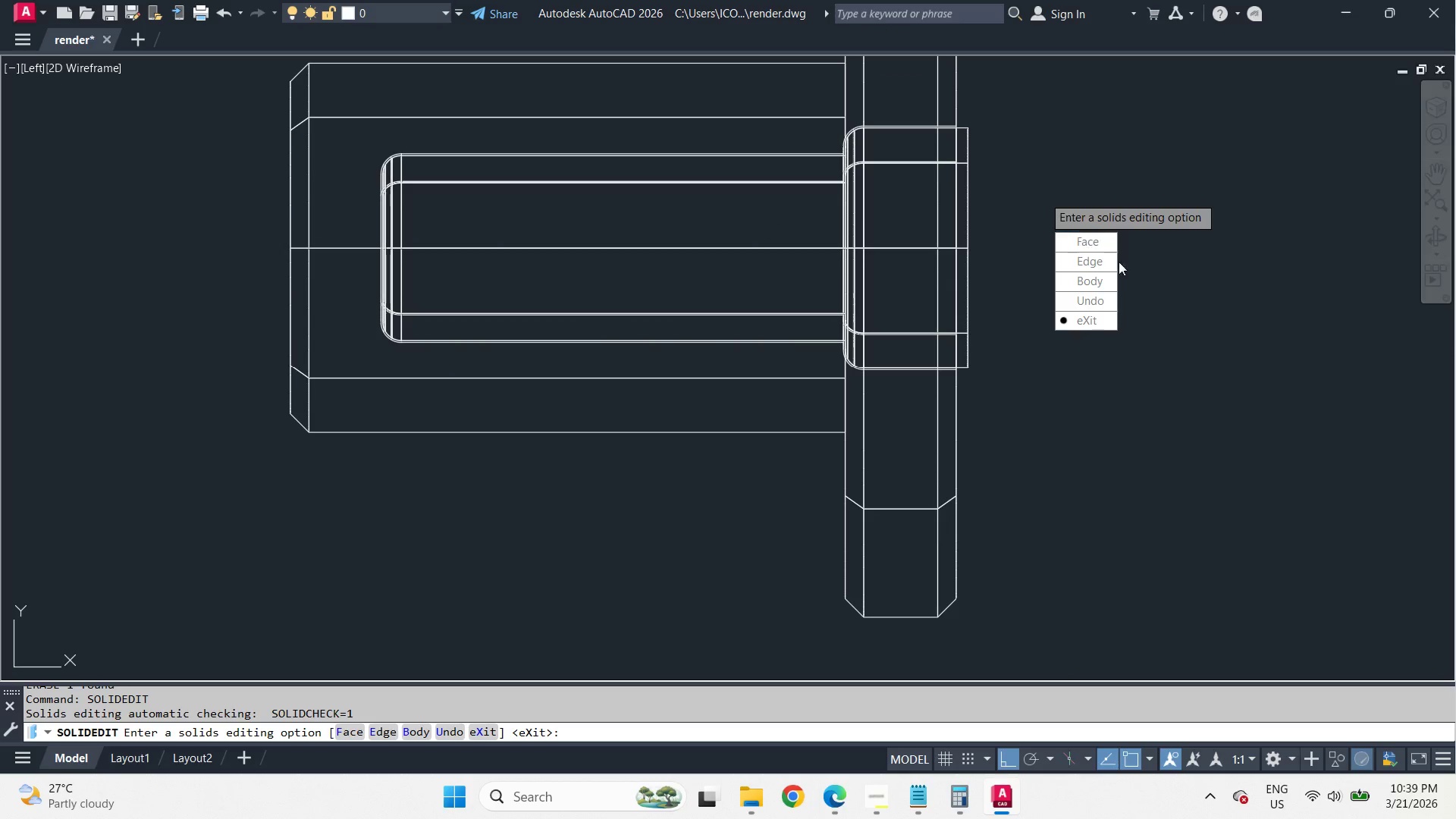 
left_click_drag(start_coordinate=[1104, 284], to_coordinate=[1043, 196])
 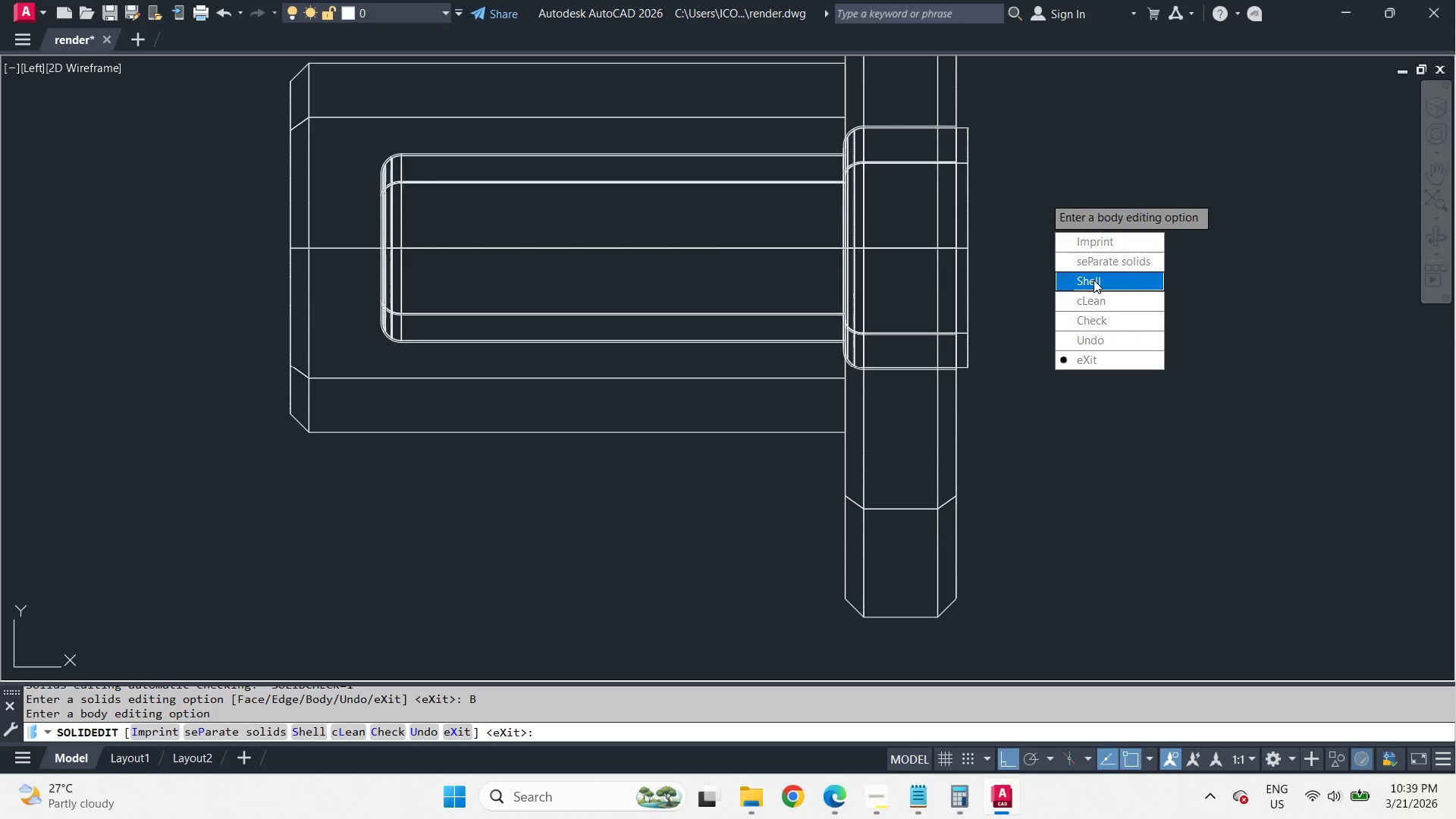 
left_click_drag(start_coordinate=[1094, 275], to_coordinate=[1043, 196])
 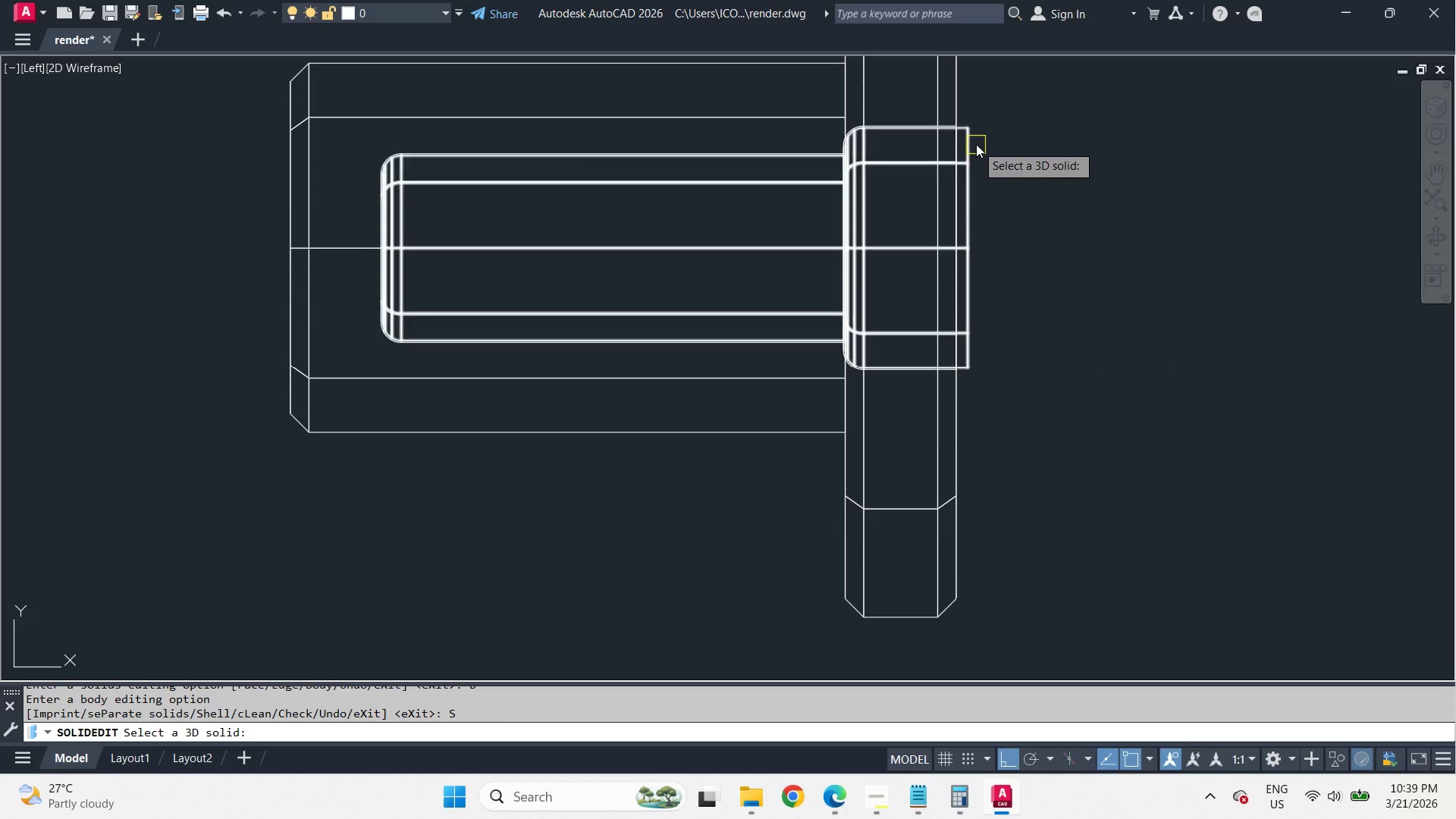 
left_click([974, 144])
 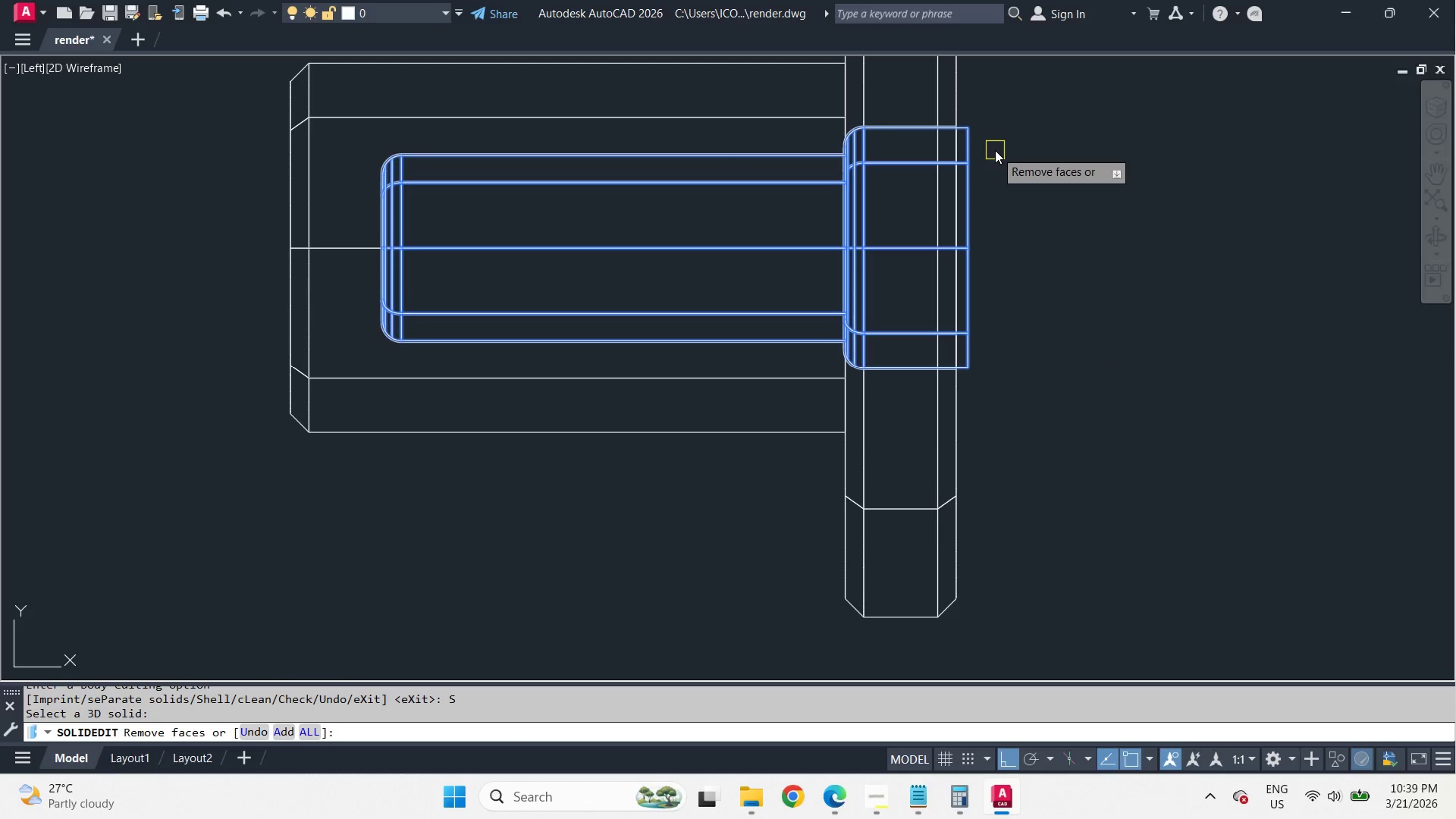 
key(Space)
 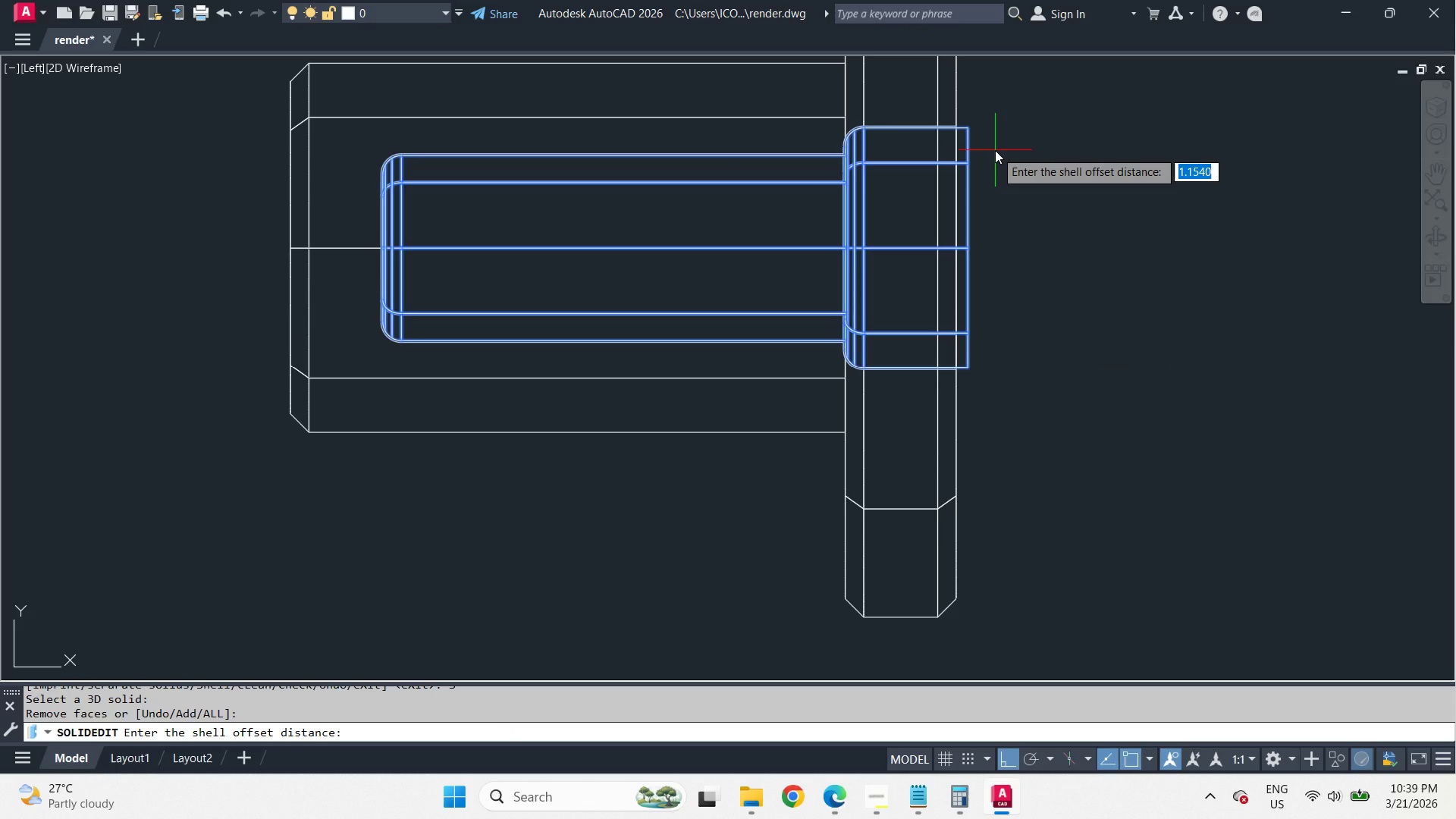 
key(NumpadSubtract)
 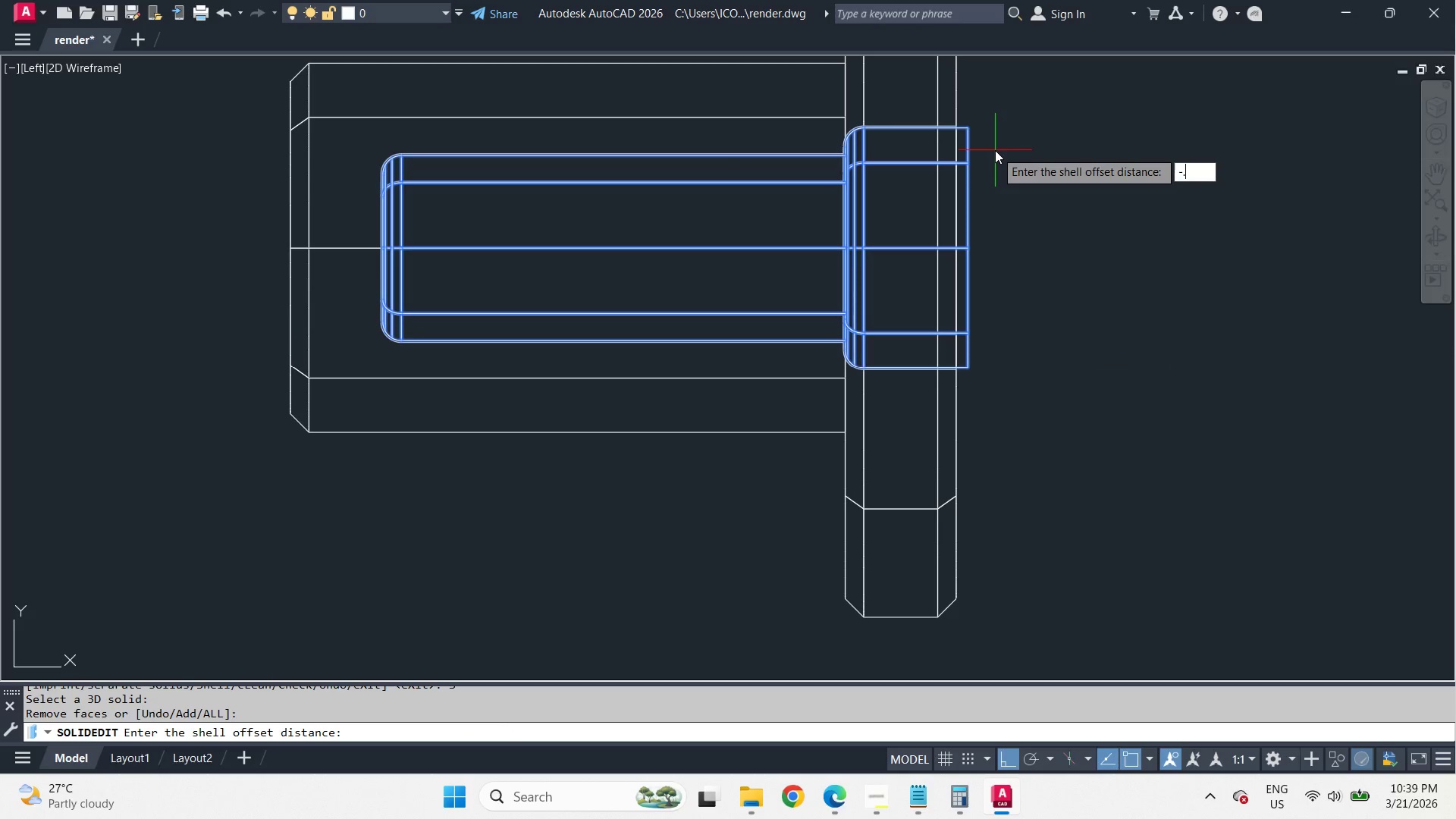 
key(NumpadDecimal)
 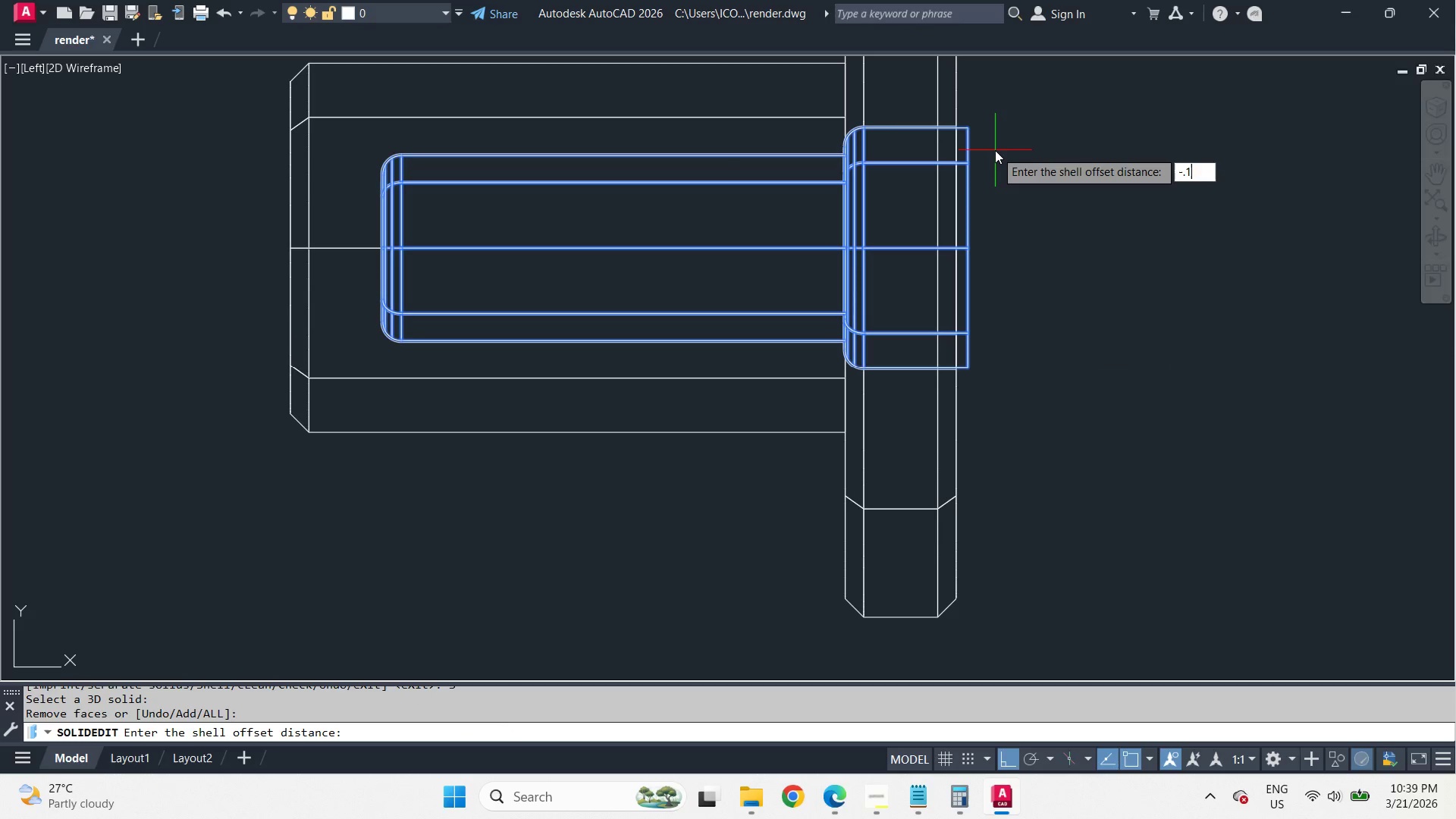 
key(Numpad1)
 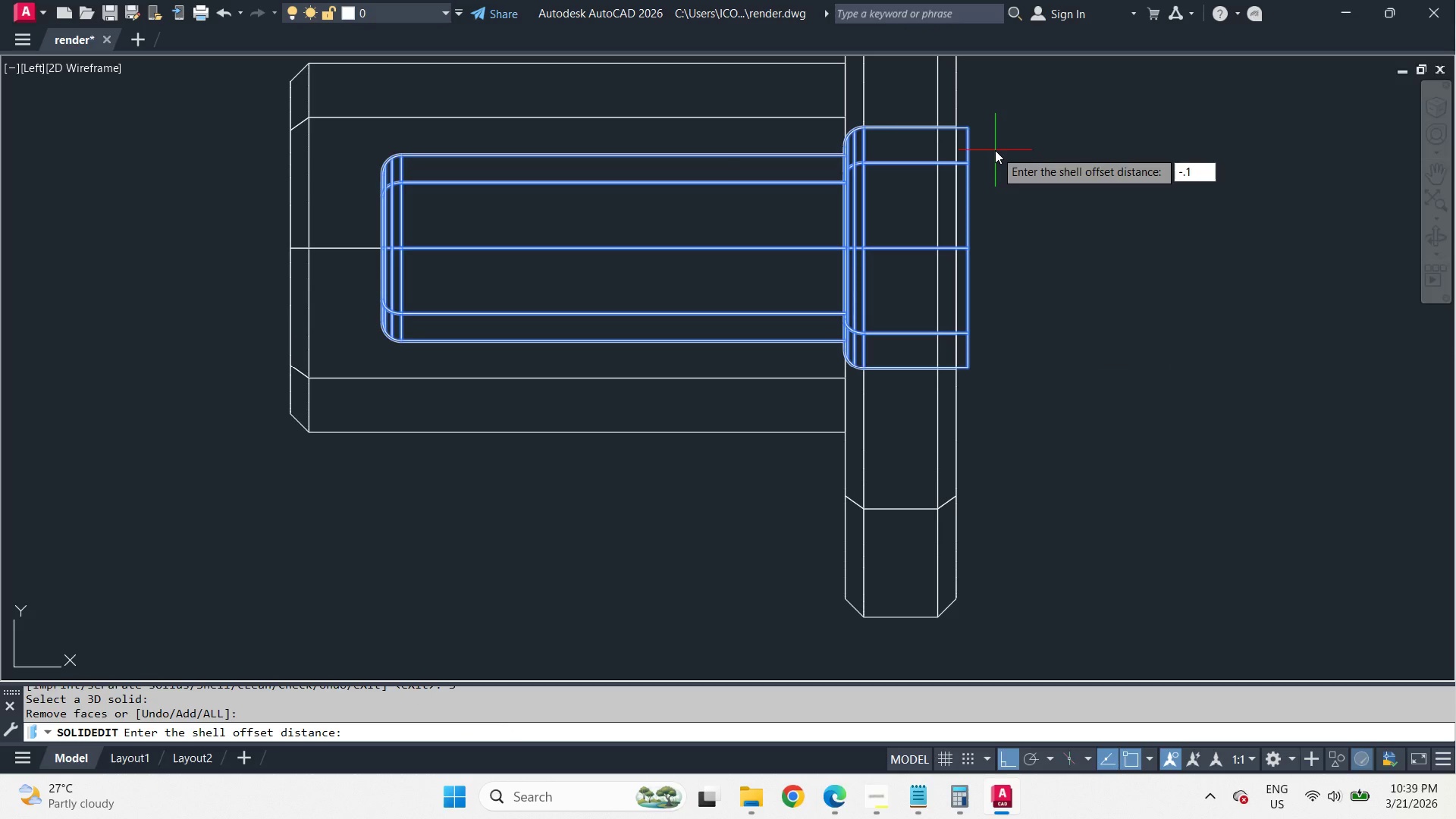 
key(NumpadEnter)
 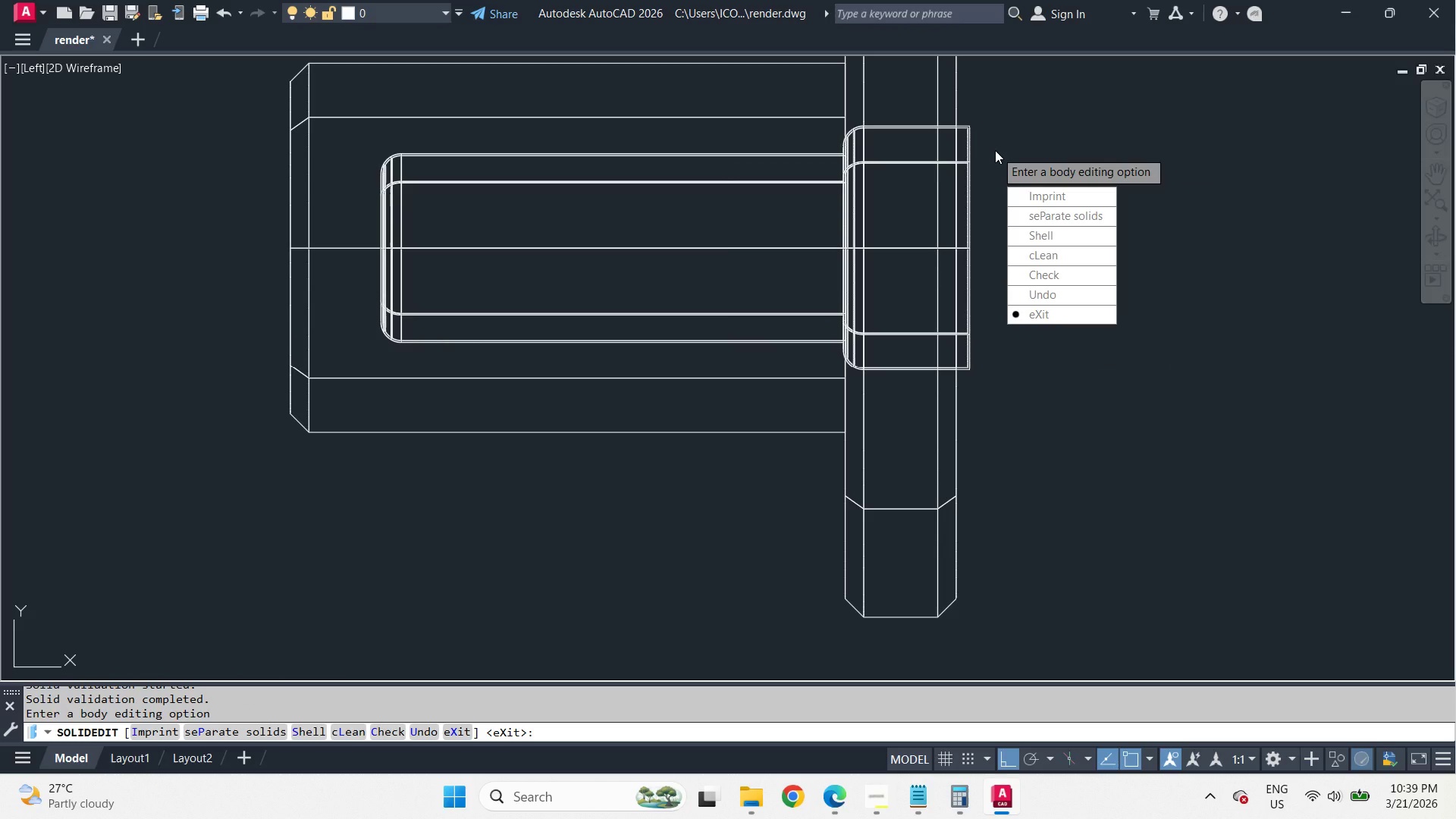 
key(Space)
 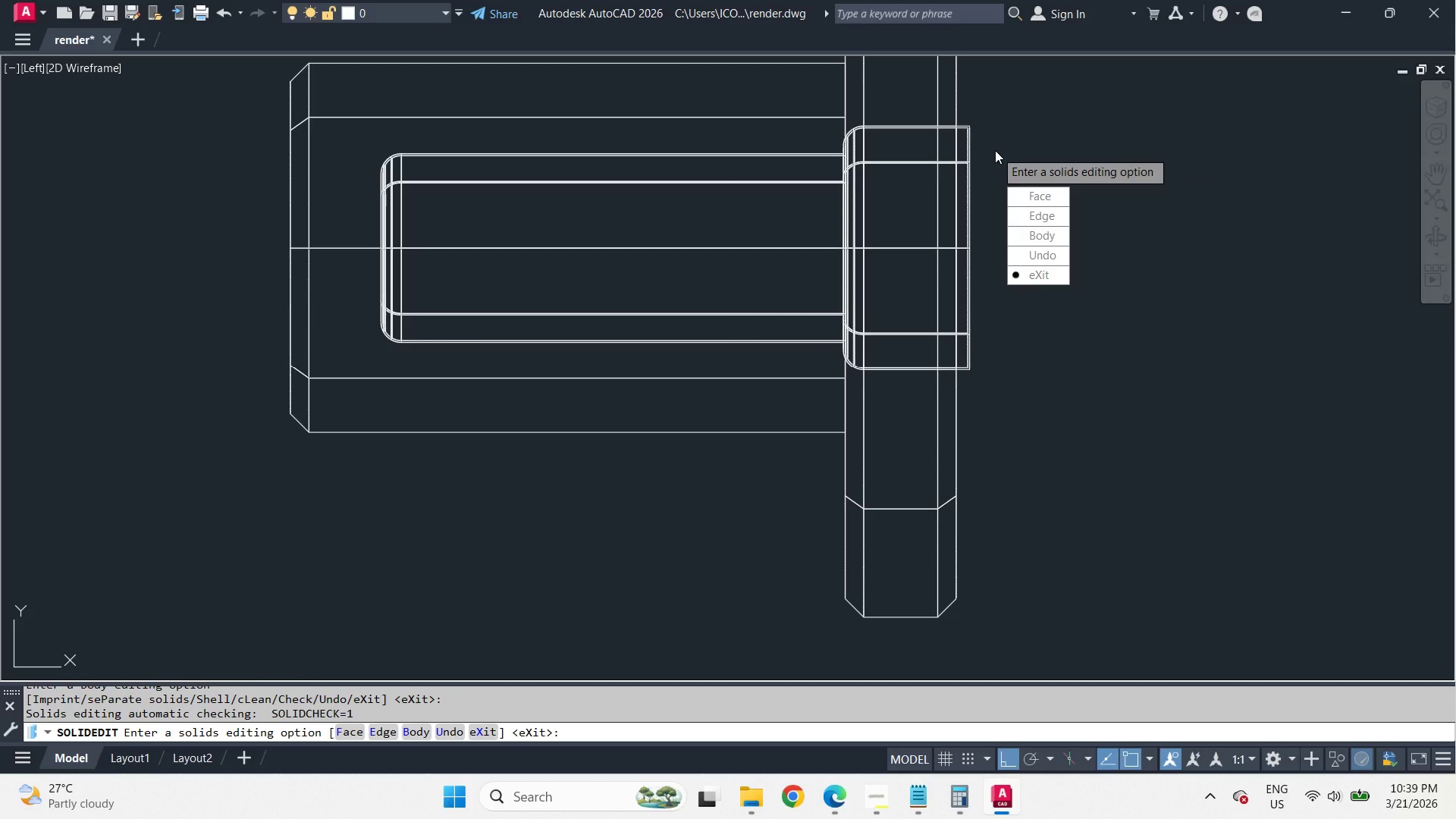 
key(Space)
 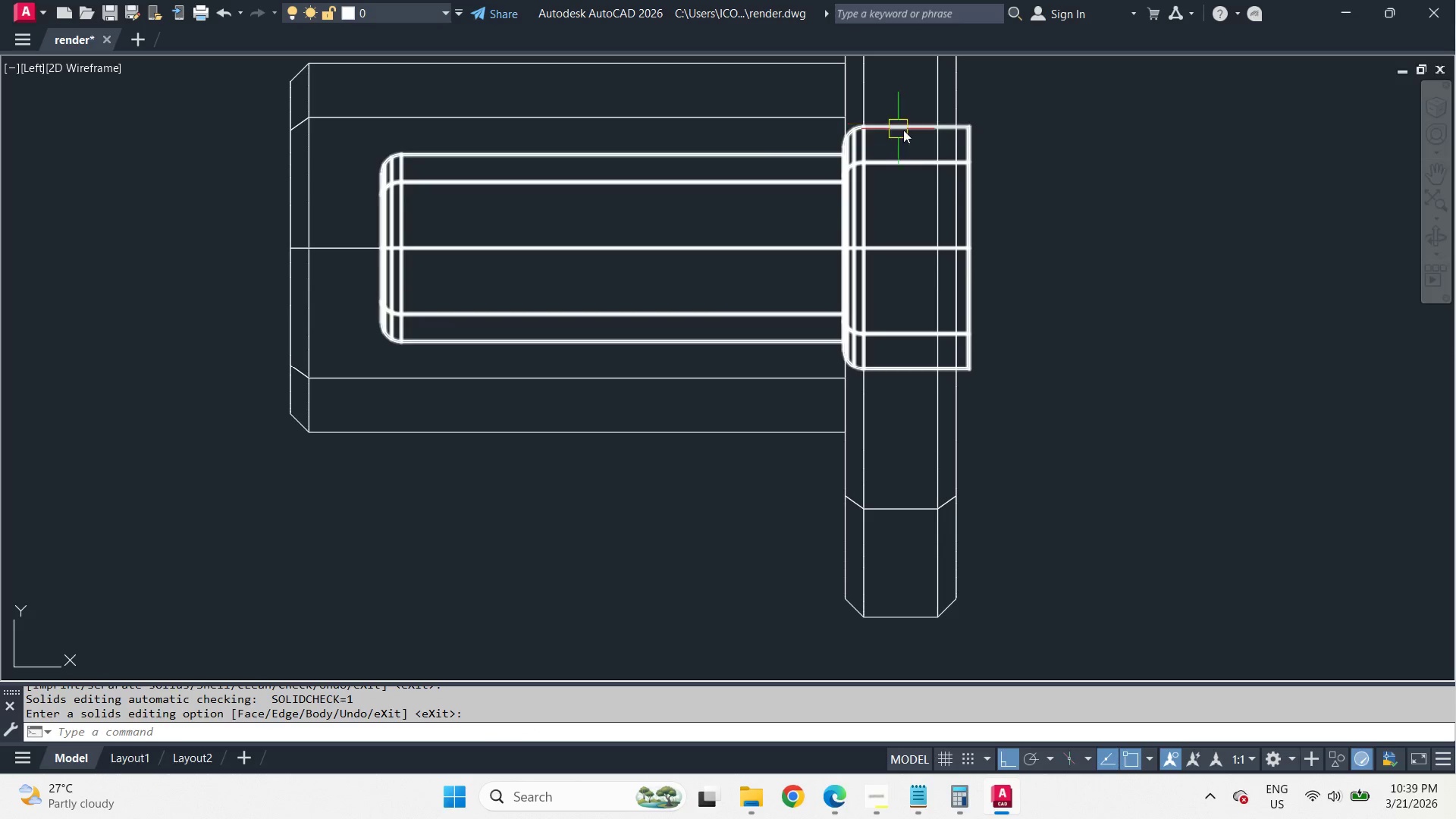 
scroll: coordinate [996, 130], scroll_direction: up, amount: 1.0
 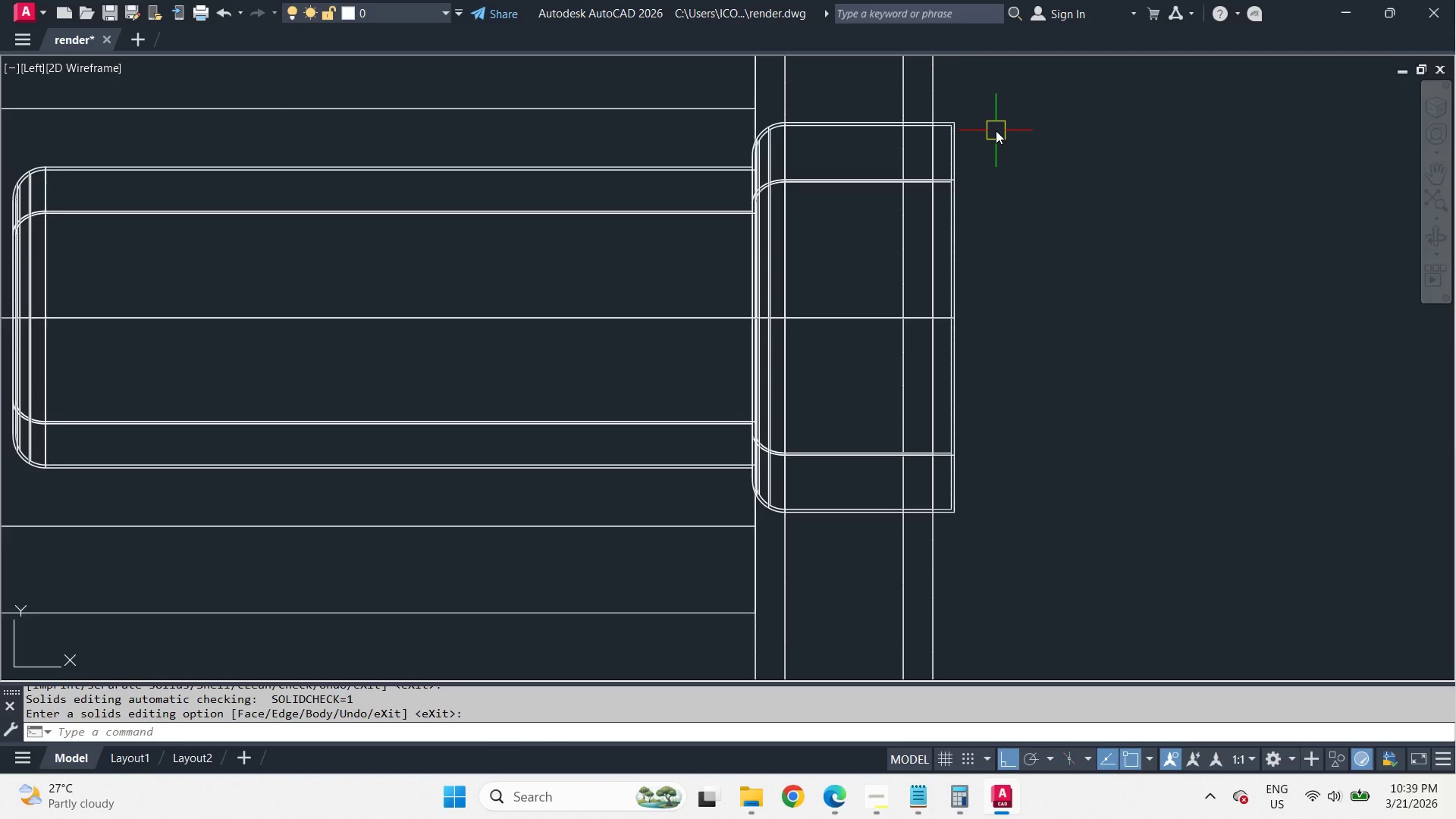 
scroll: coordinate [996, 130], scroll_direction: down, amount: 1.0
 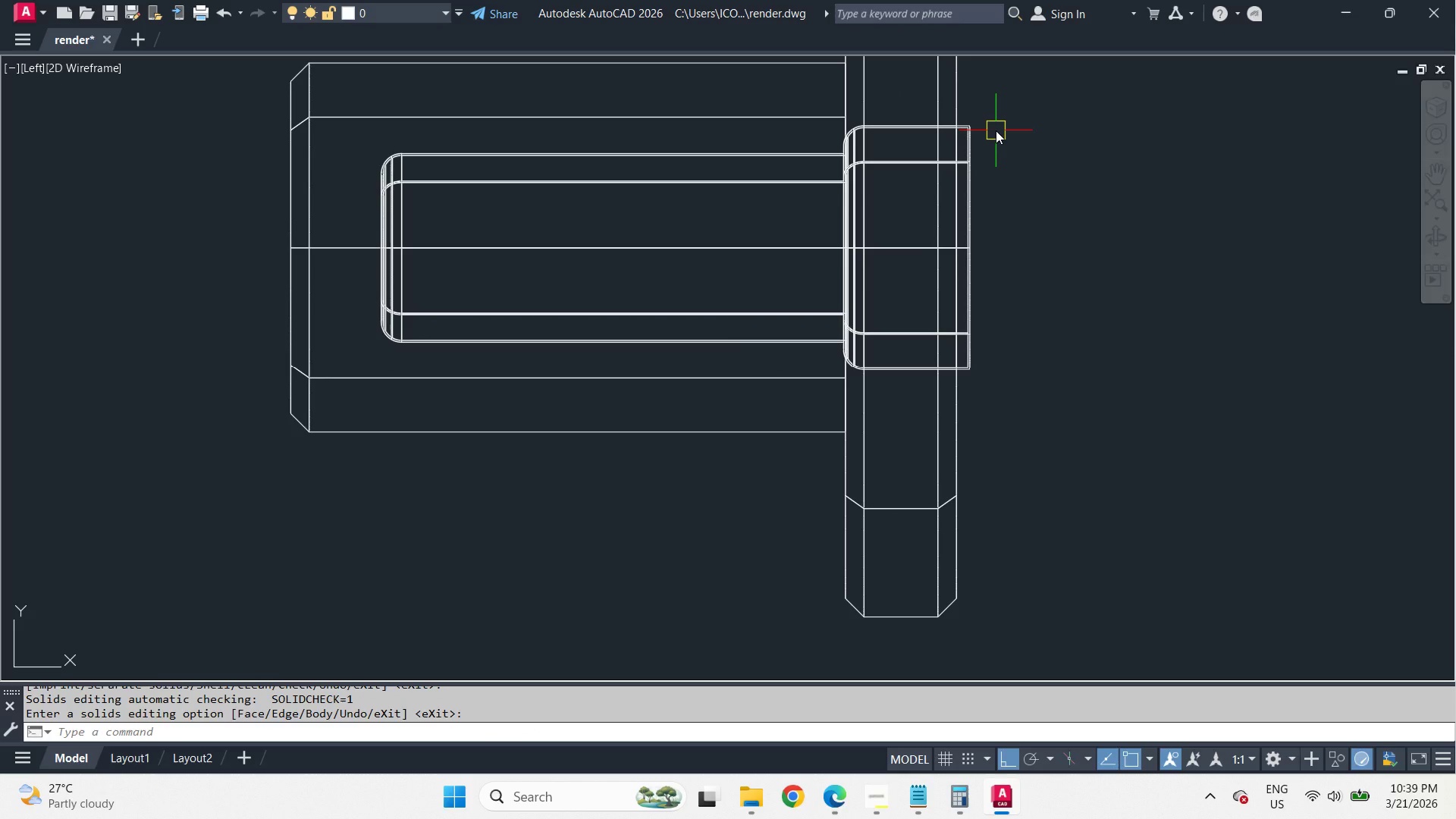 
wait(7.43)
 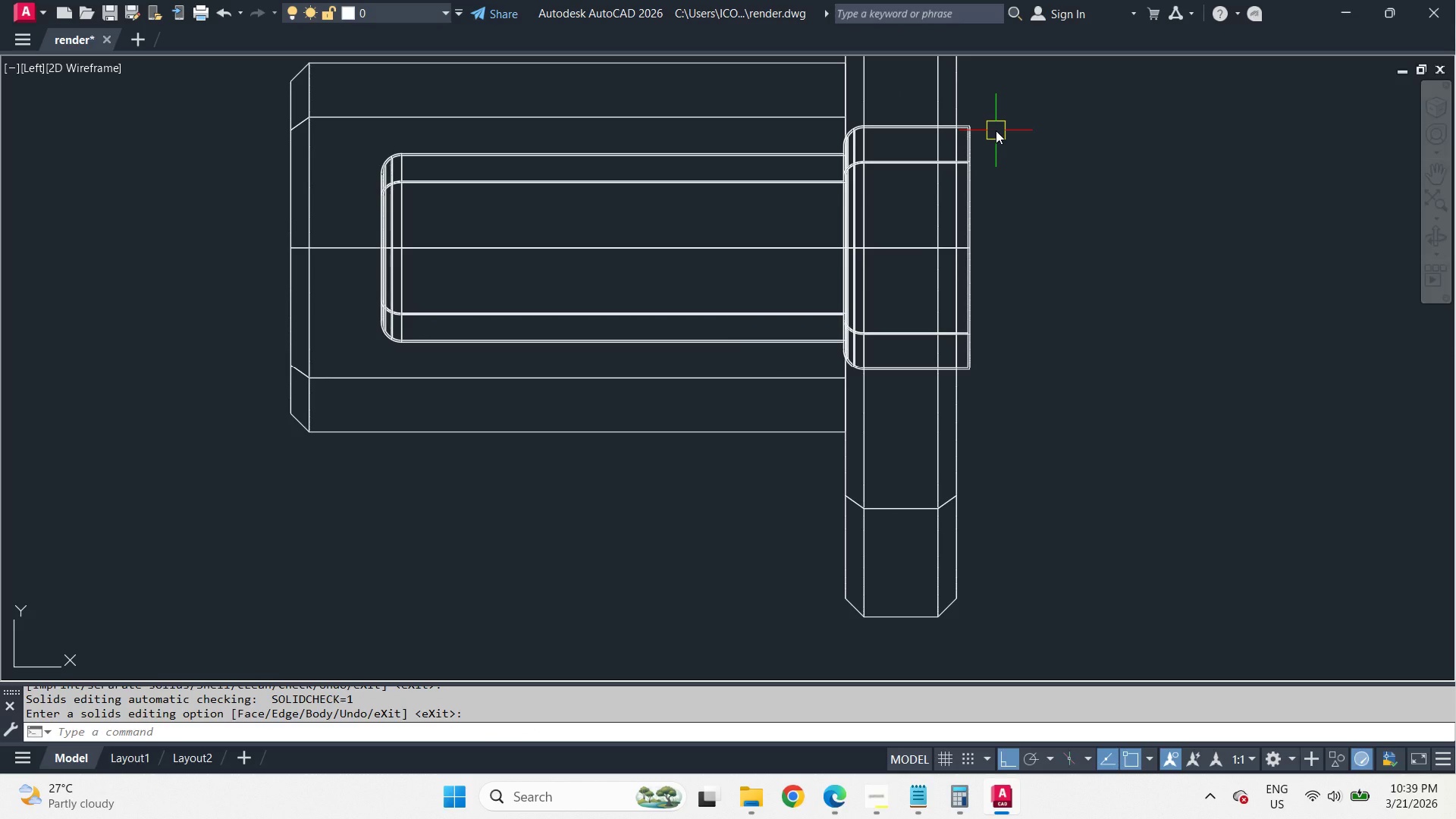 
type(uni )
 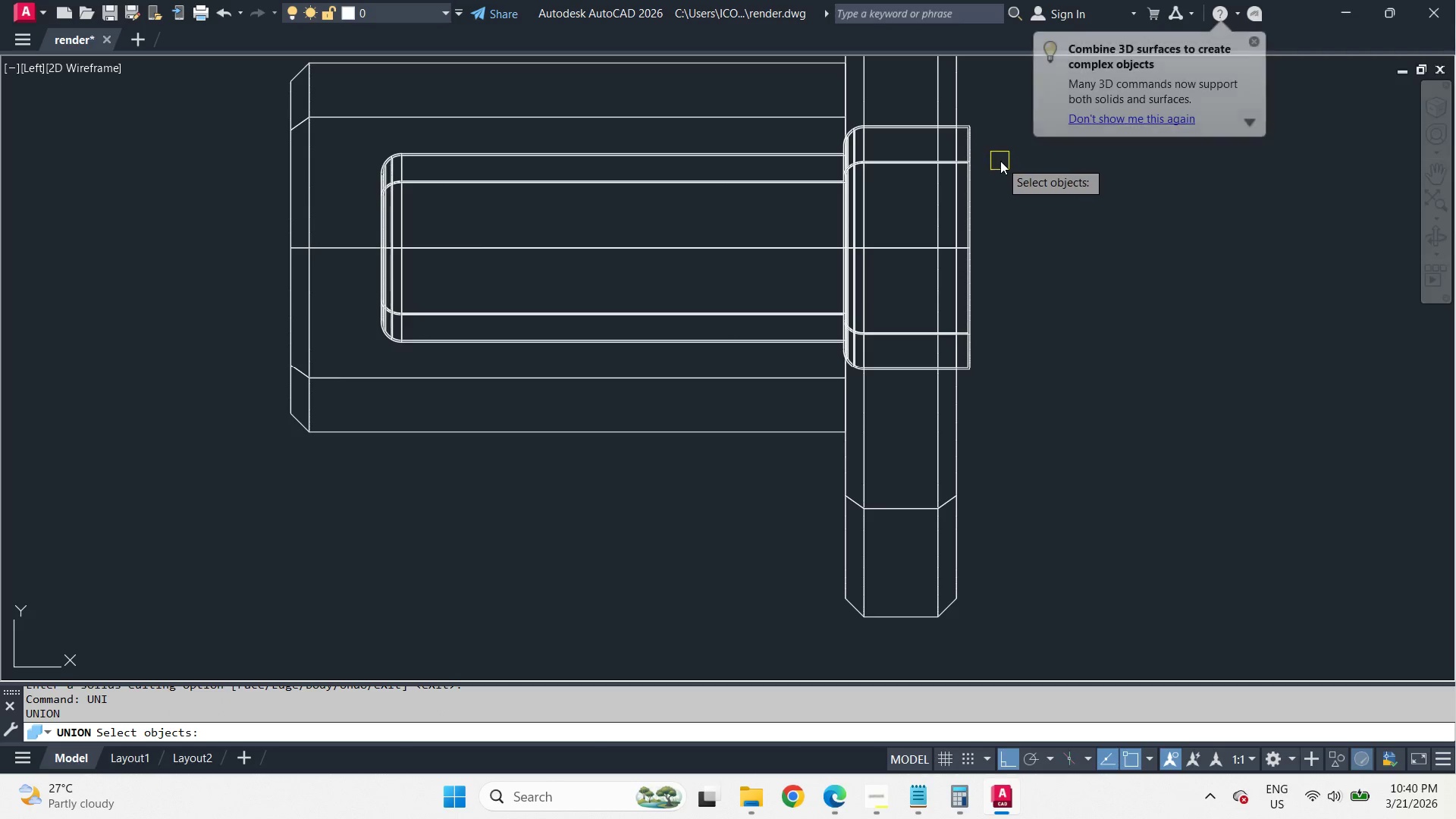 
left_click_drag(start_coordinate=[1000, 161], to_coordinate=[993, 155])
 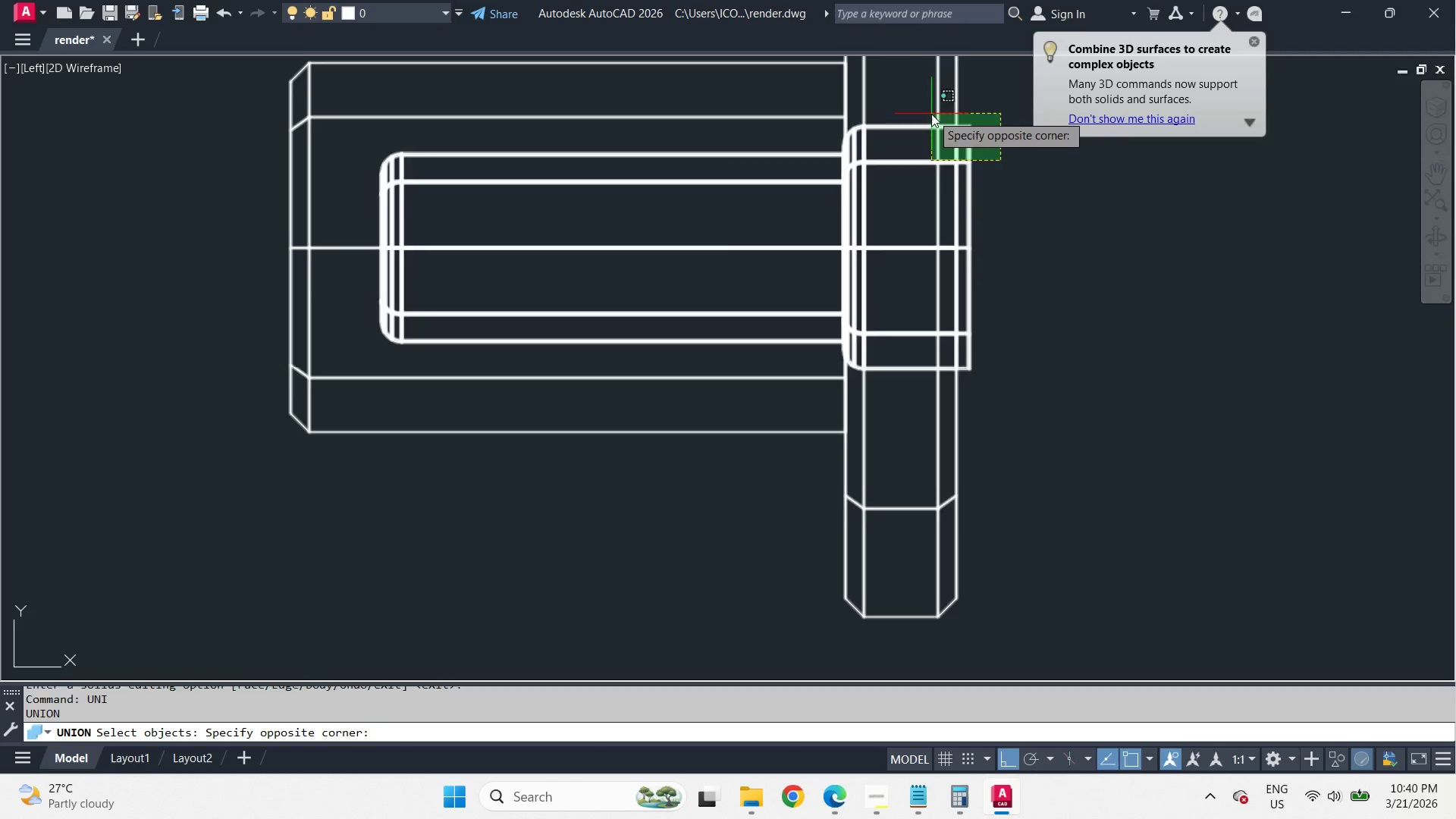 
double_click([931, 114])
 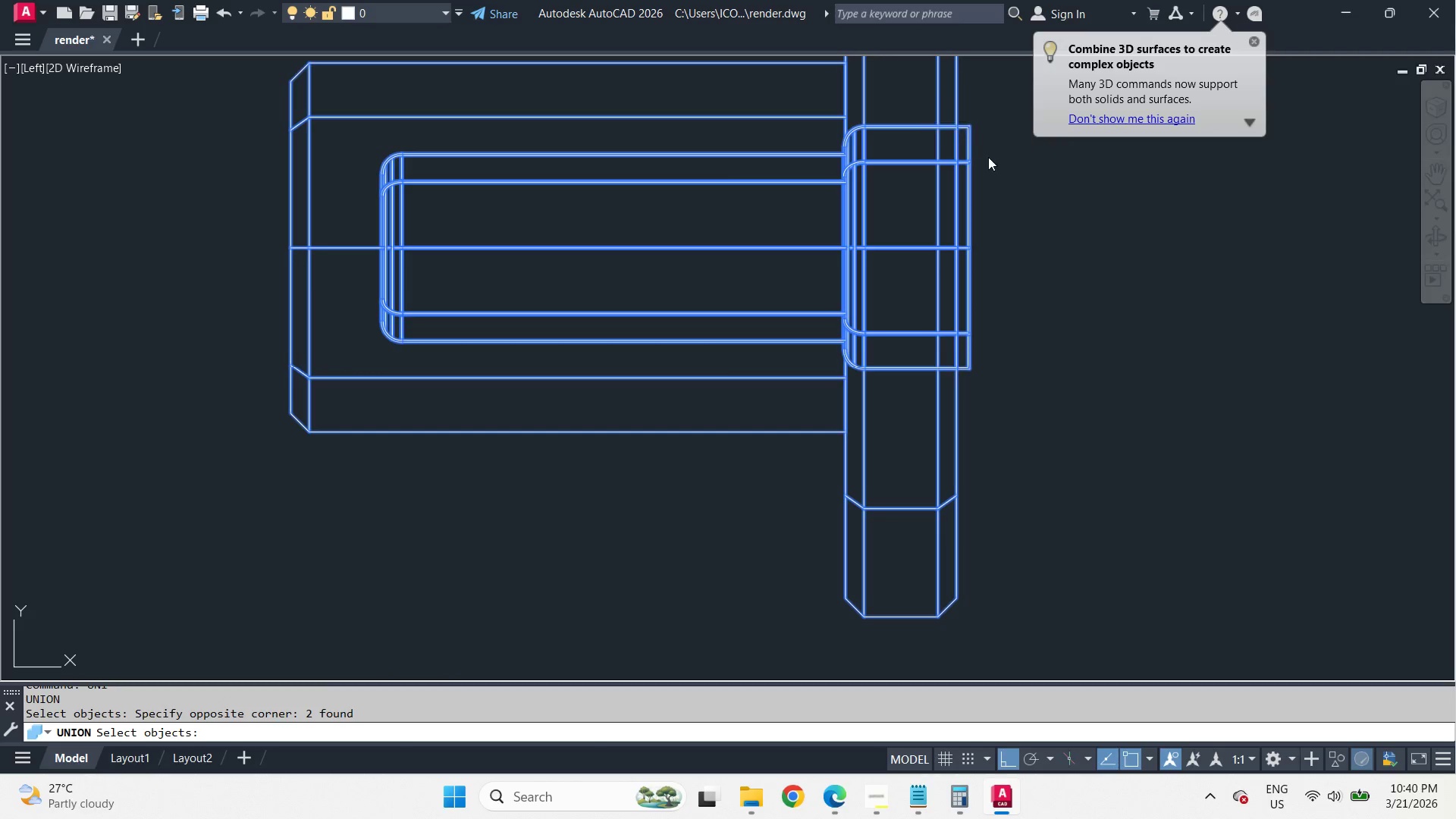 
type( sli )
 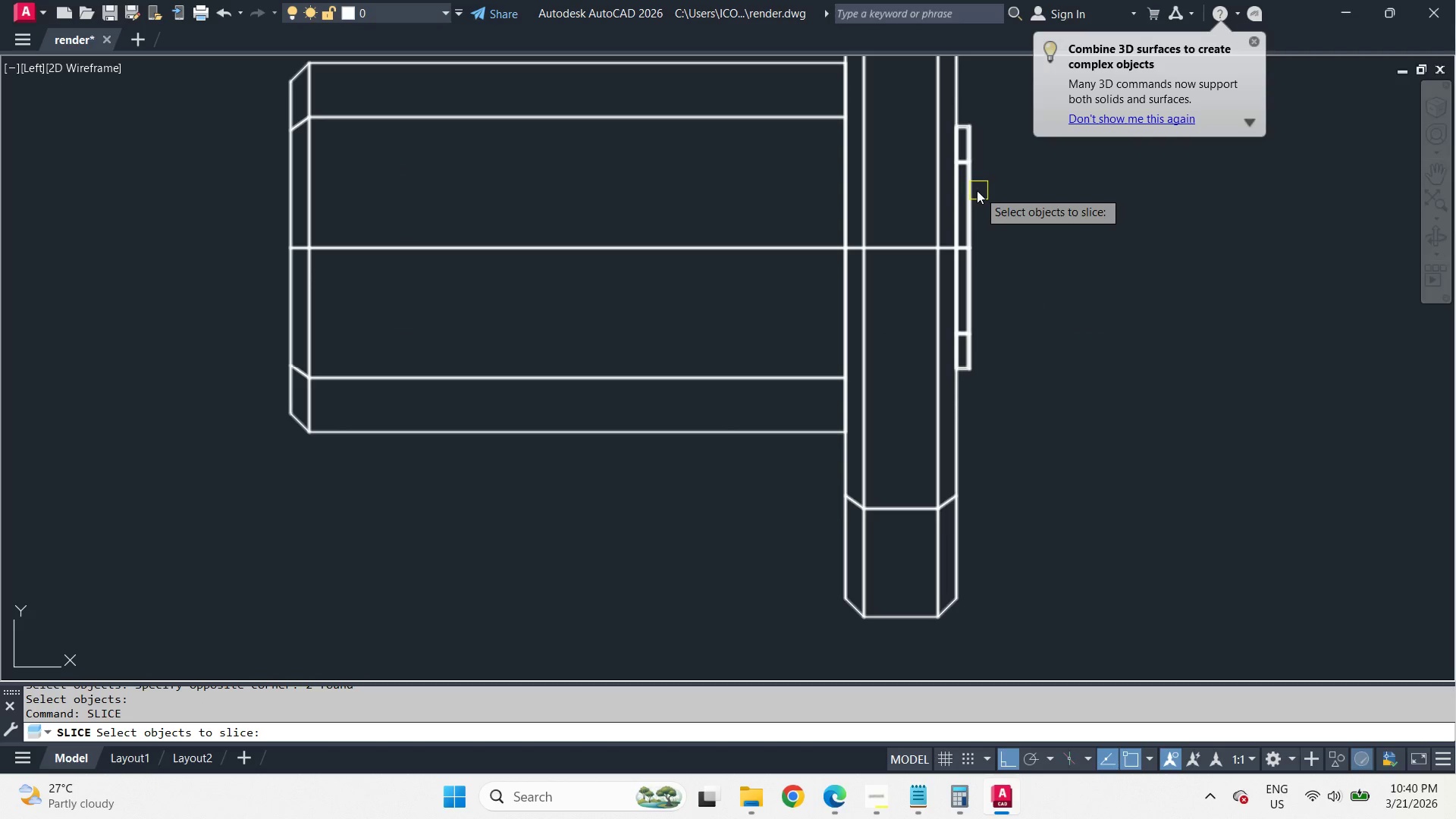 
left_click([973, 188])
 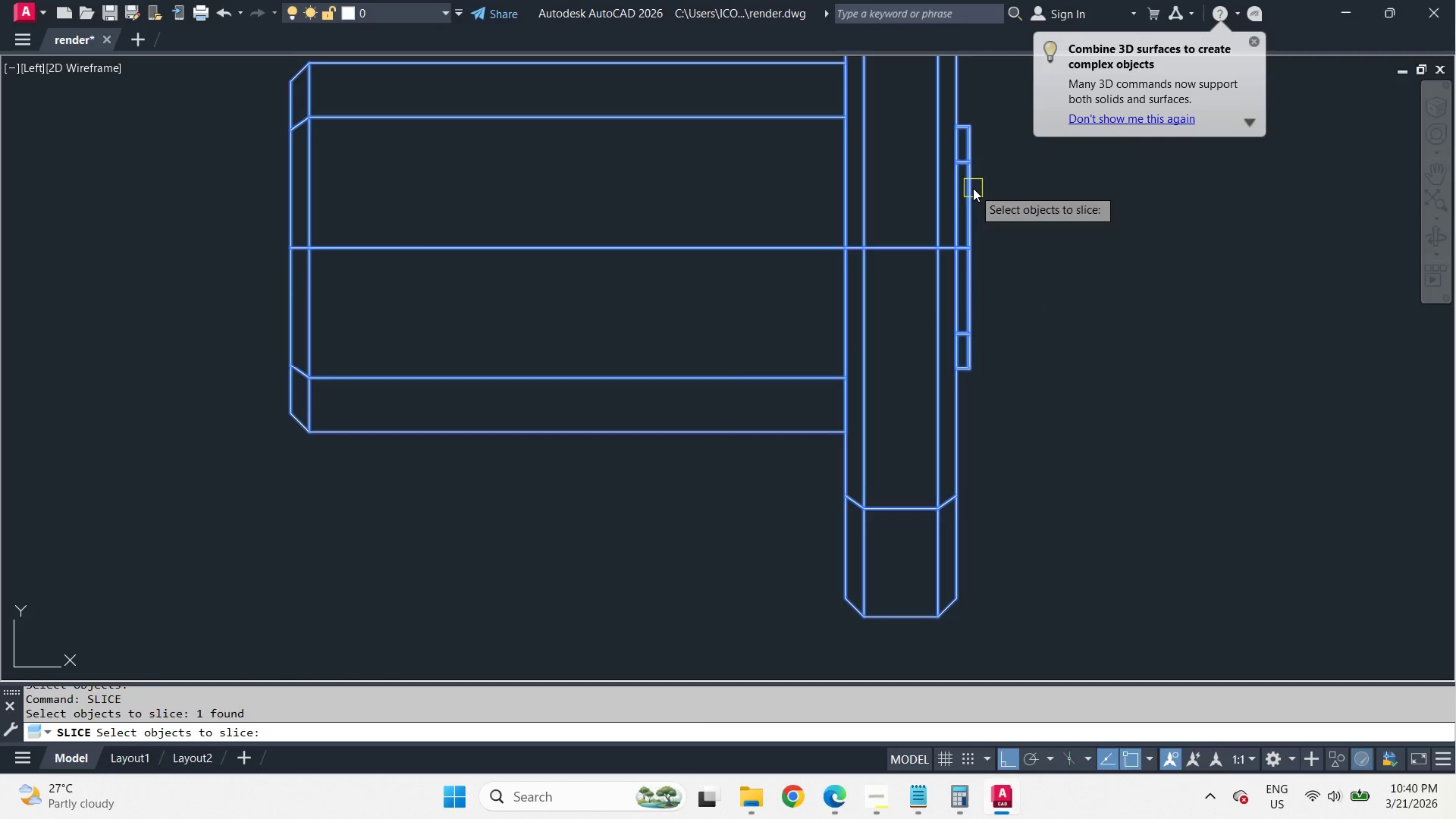 
key(Space)
 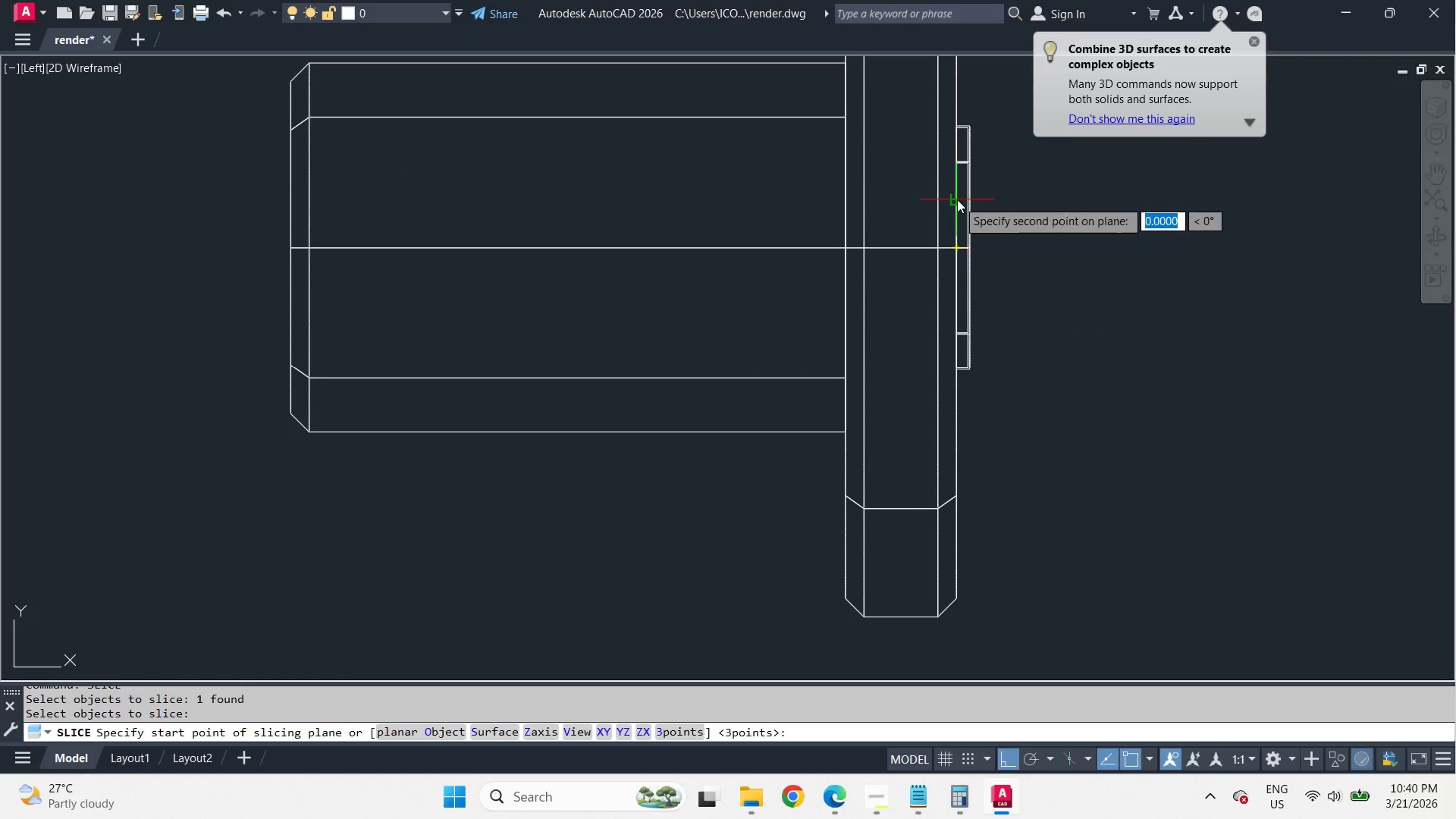 
left_click_drag(start_coordinate=[957, 199], to_coordinate=[957, 209])
 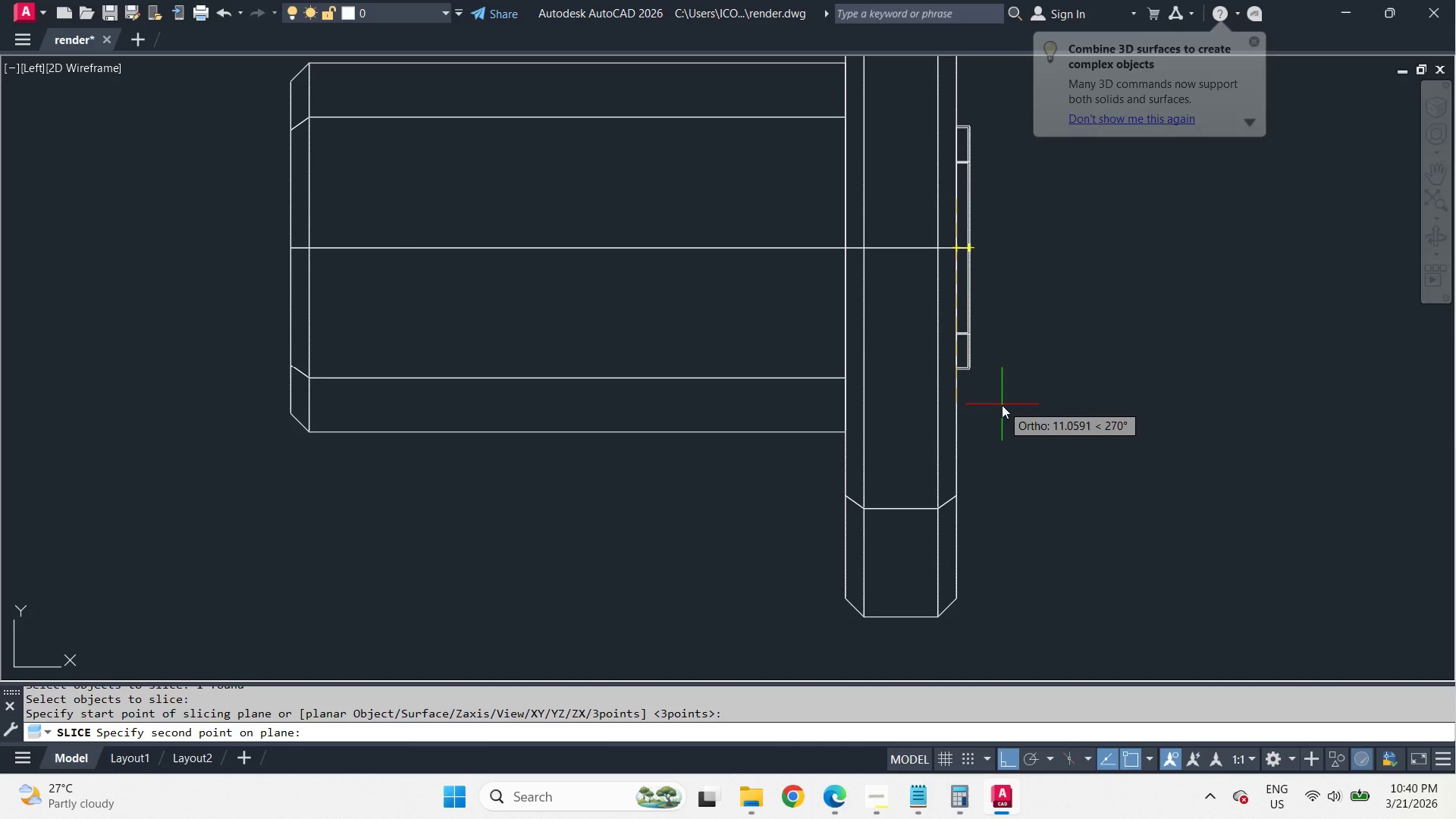 
left_click([1002, 405])
 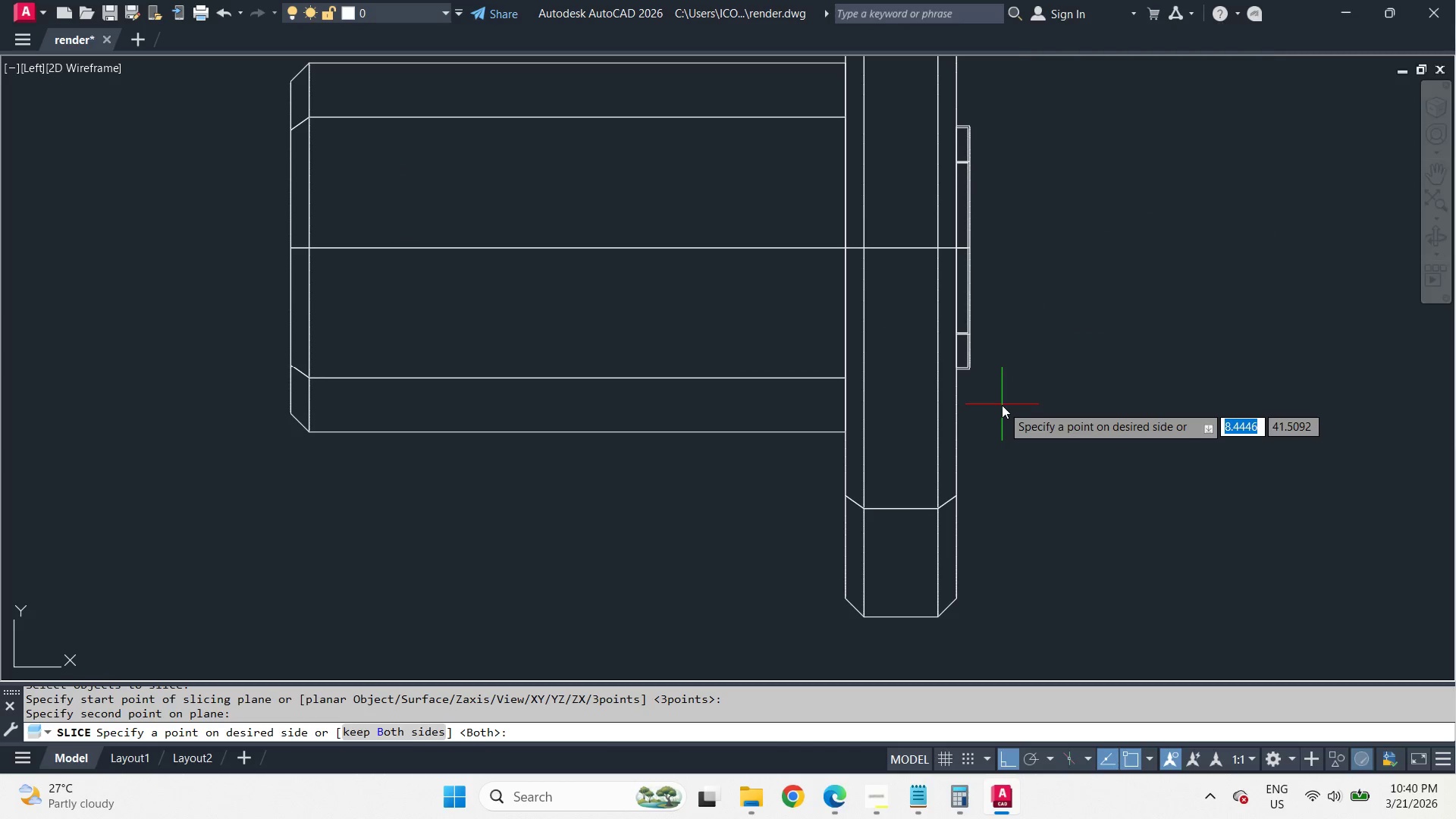 
key(Space)
 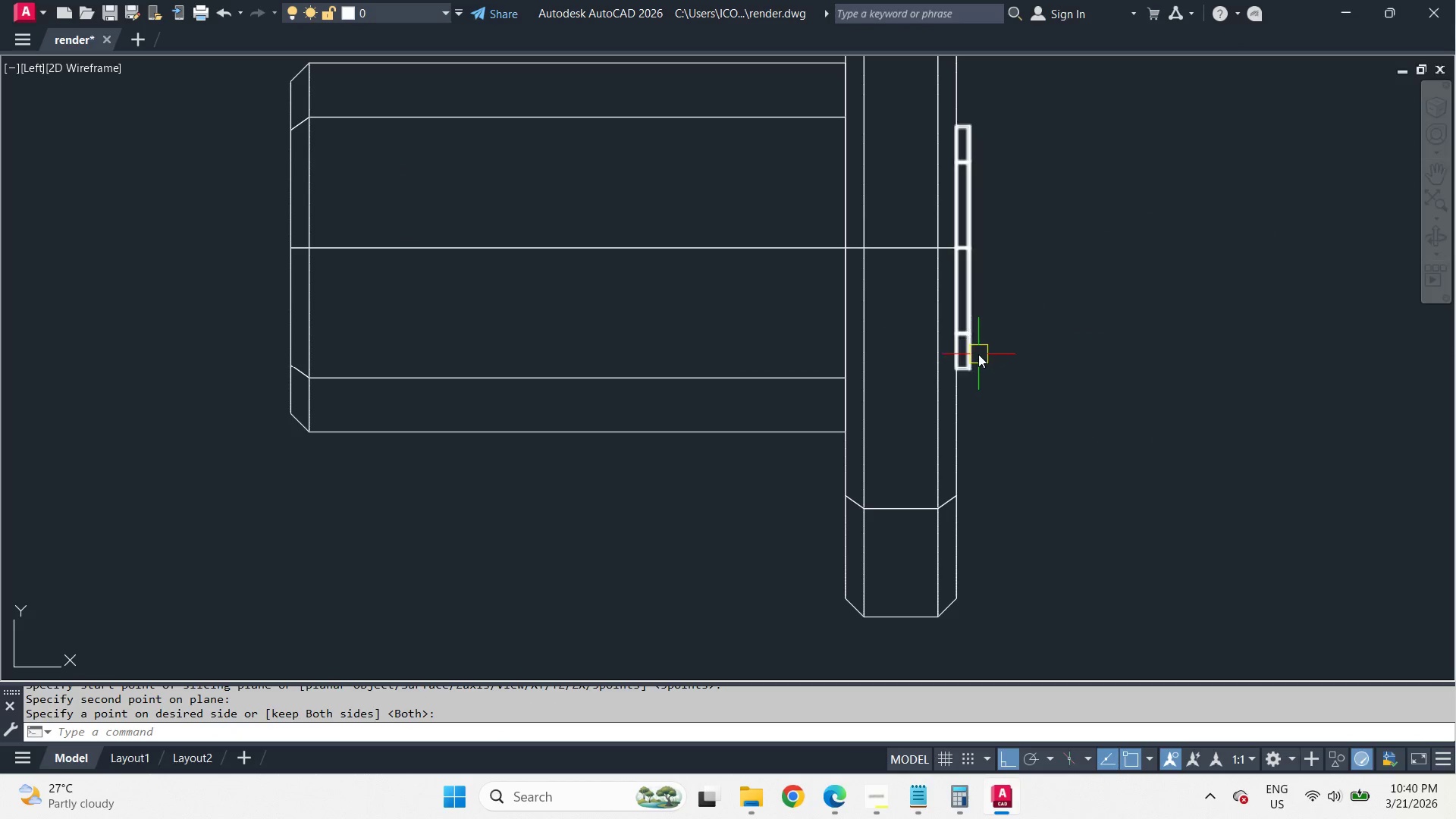 
left_click([977, 352])
 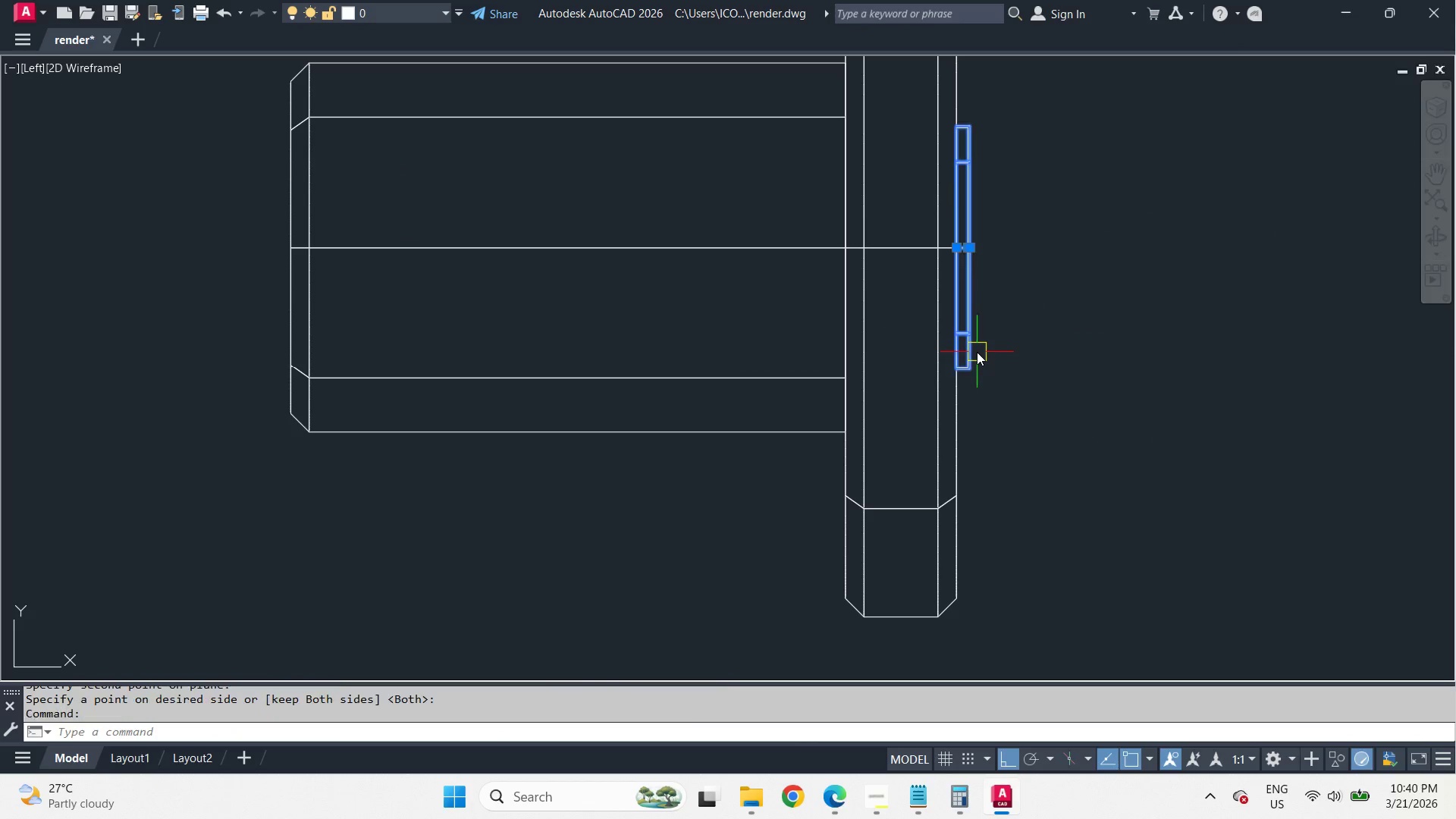 
key(E)
 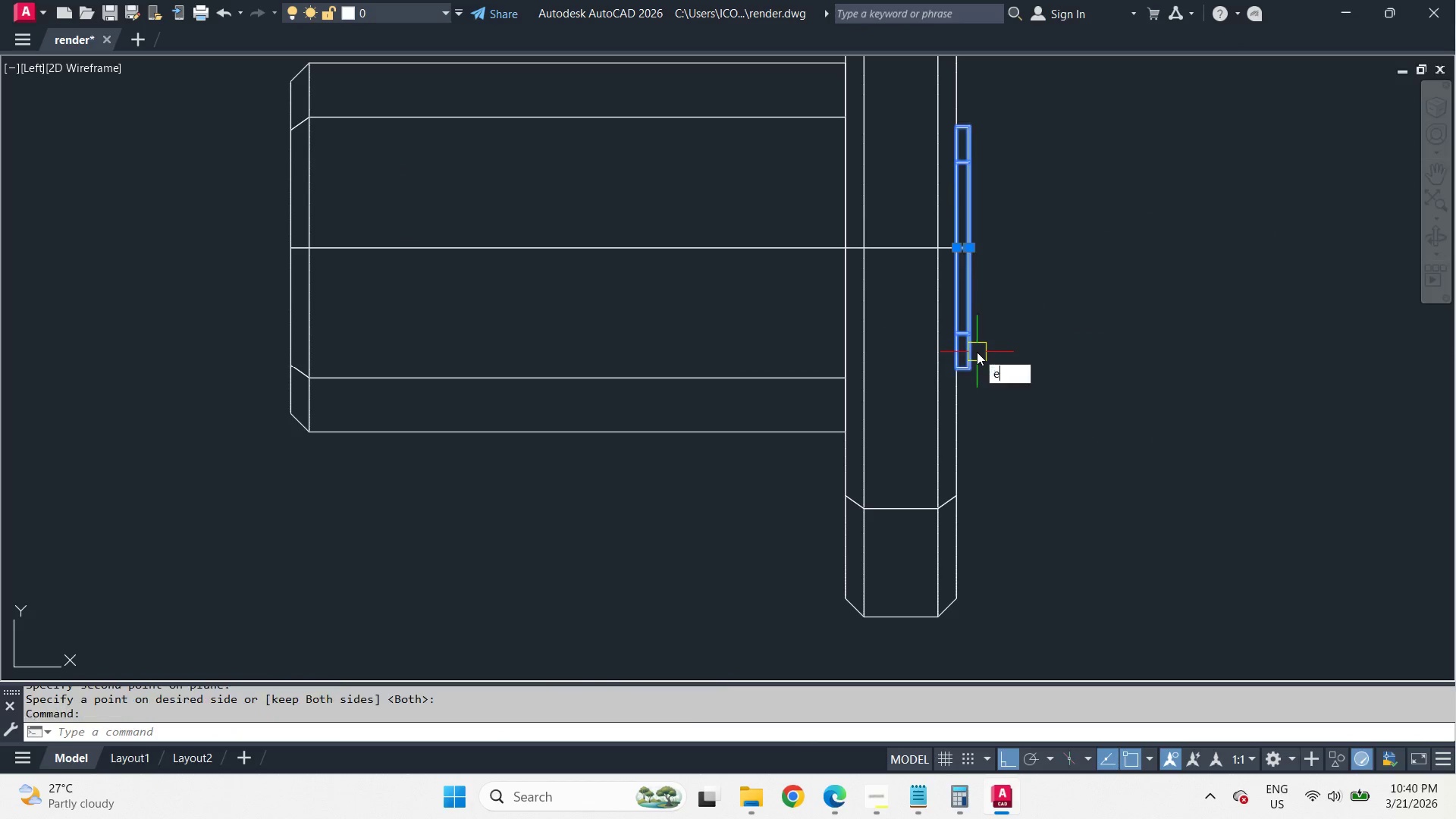 
key(Space)
 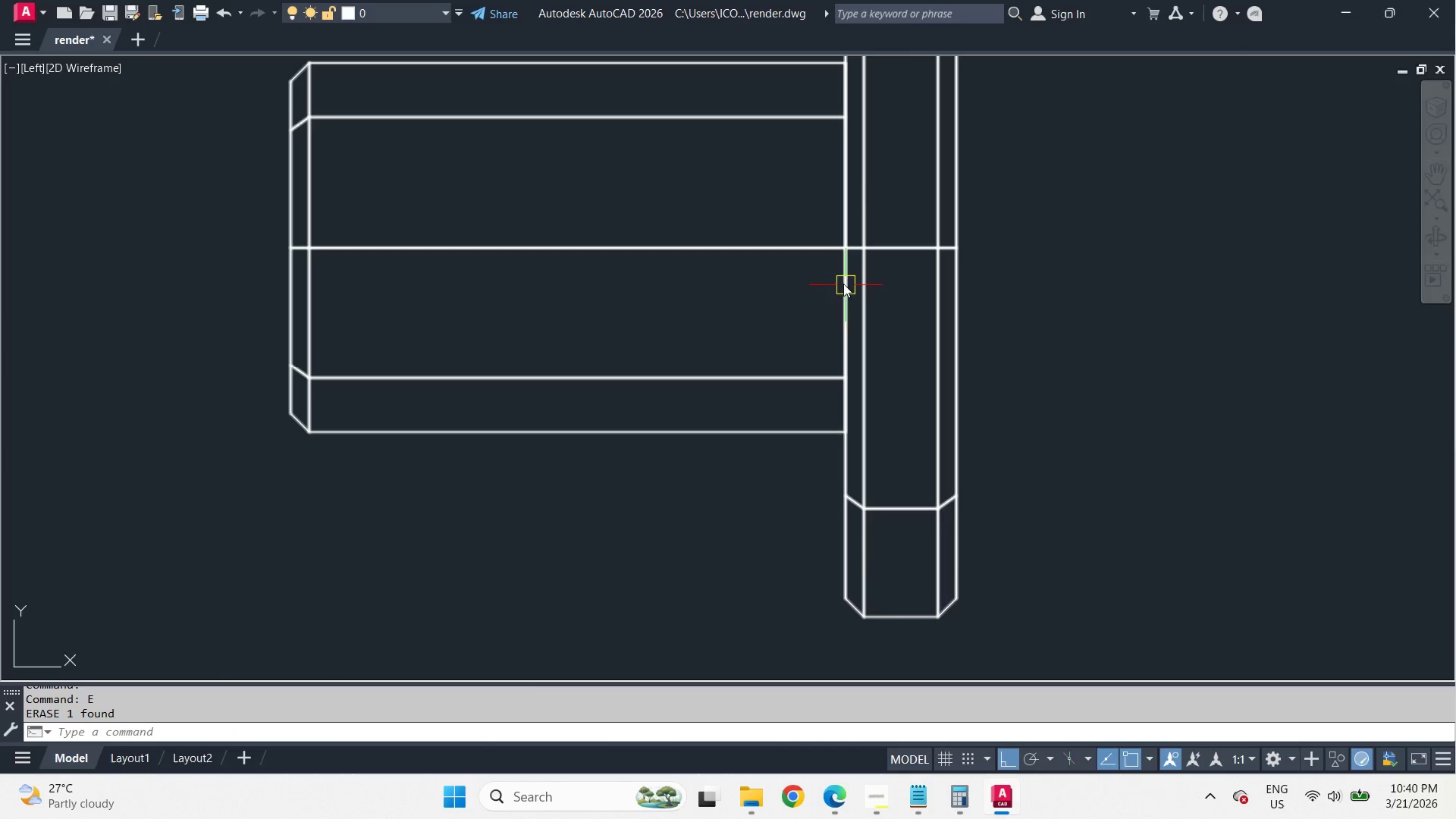 
scroll: coordinate [835, 276], scroll_direction: down, amount: 3.0
 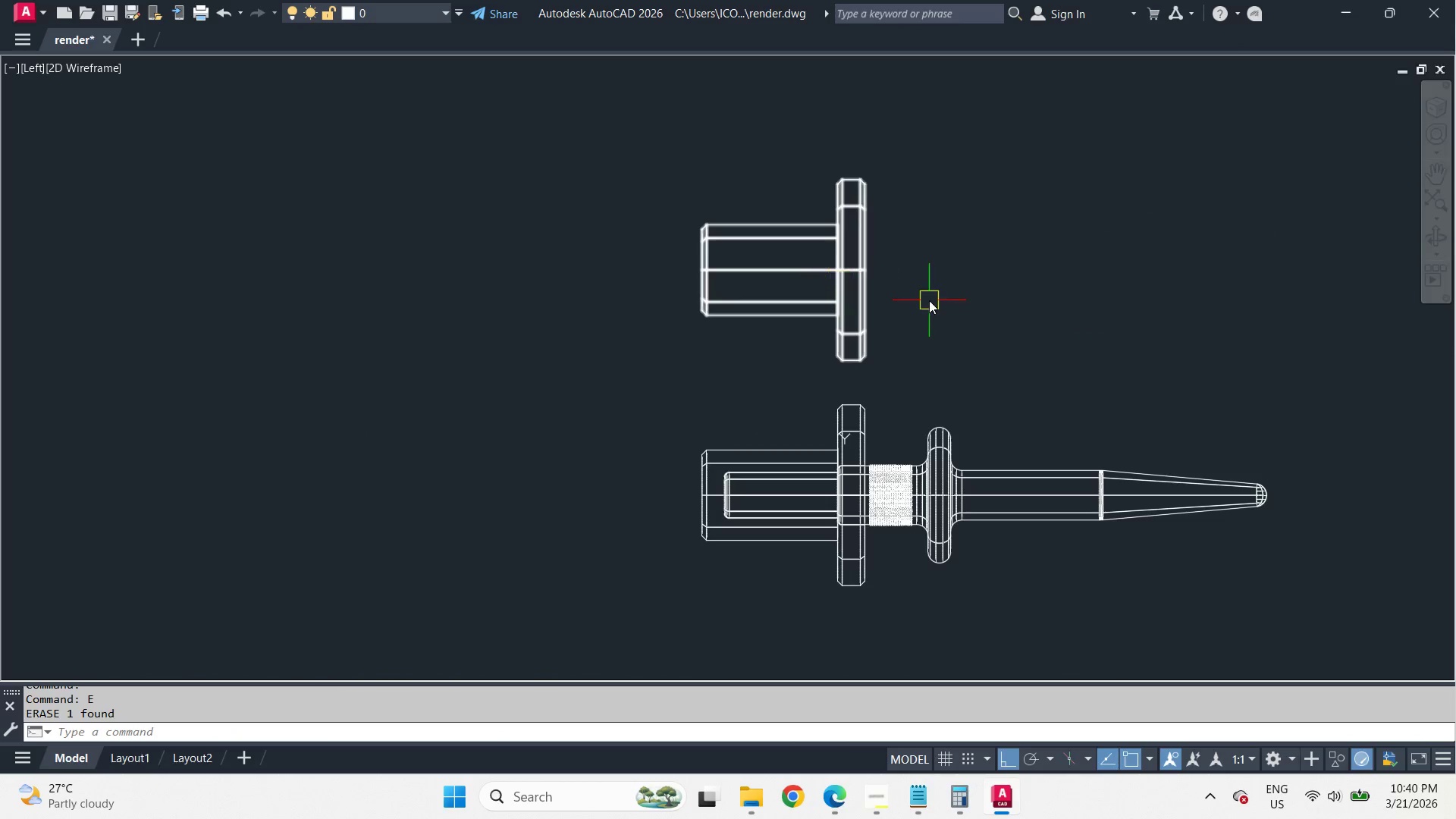 
hold_key(key=ShiftLeft, duration=1.0)
 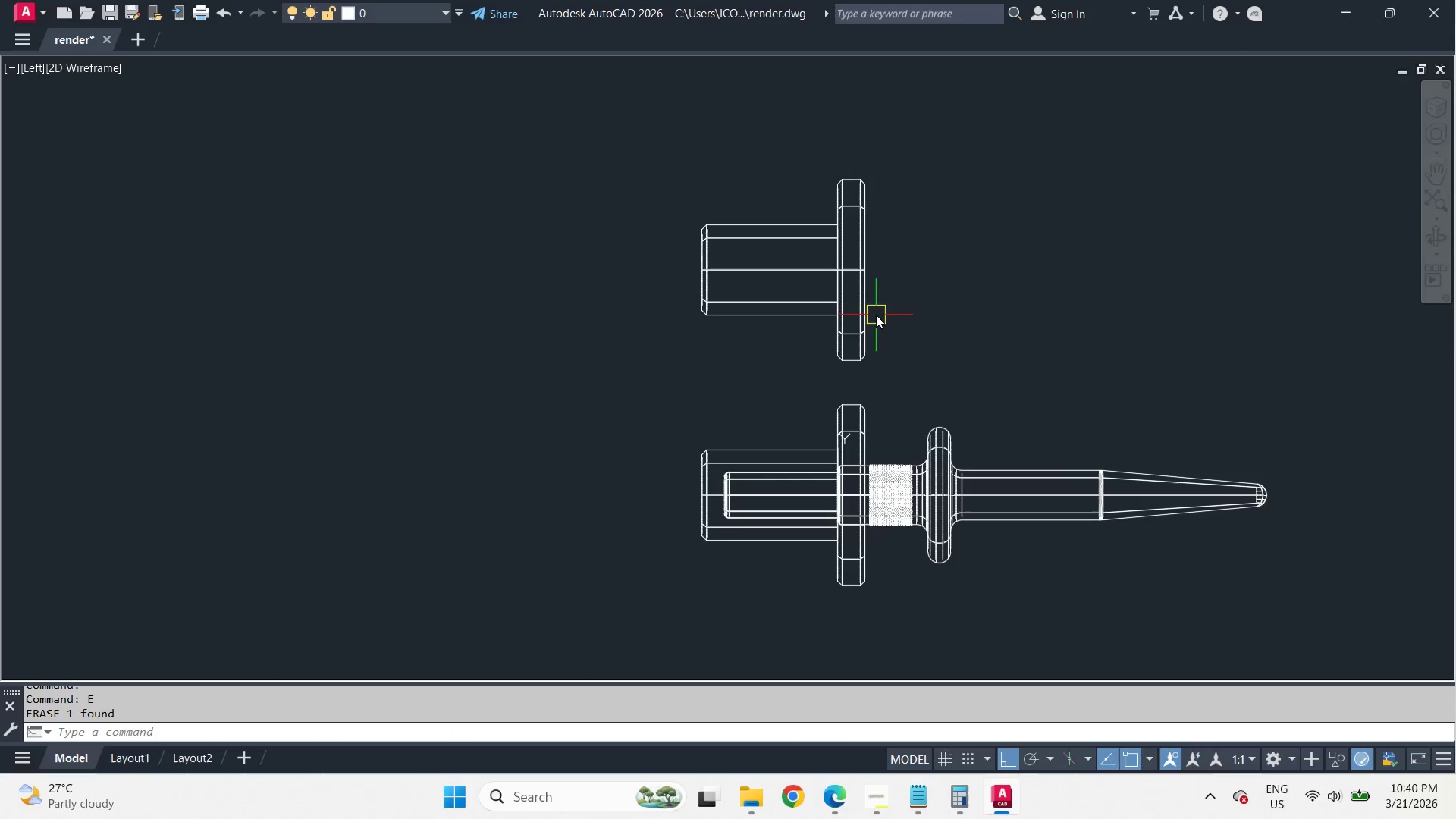 
hold_key(key=ShiftLeft, duration=2.06)
 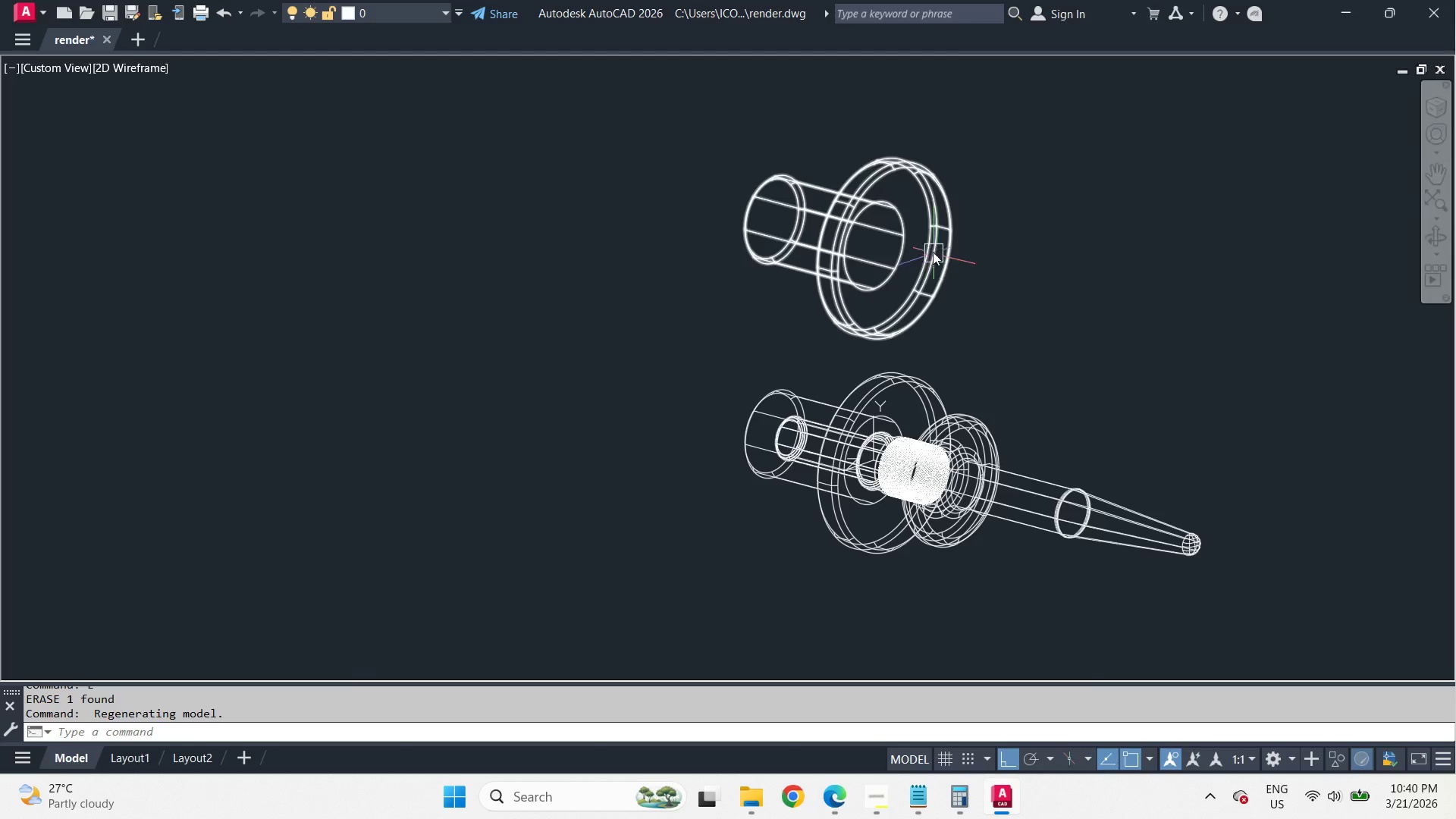 
scroll: coordinate [929, 237], scroll_direction: up, amount: 2.0
 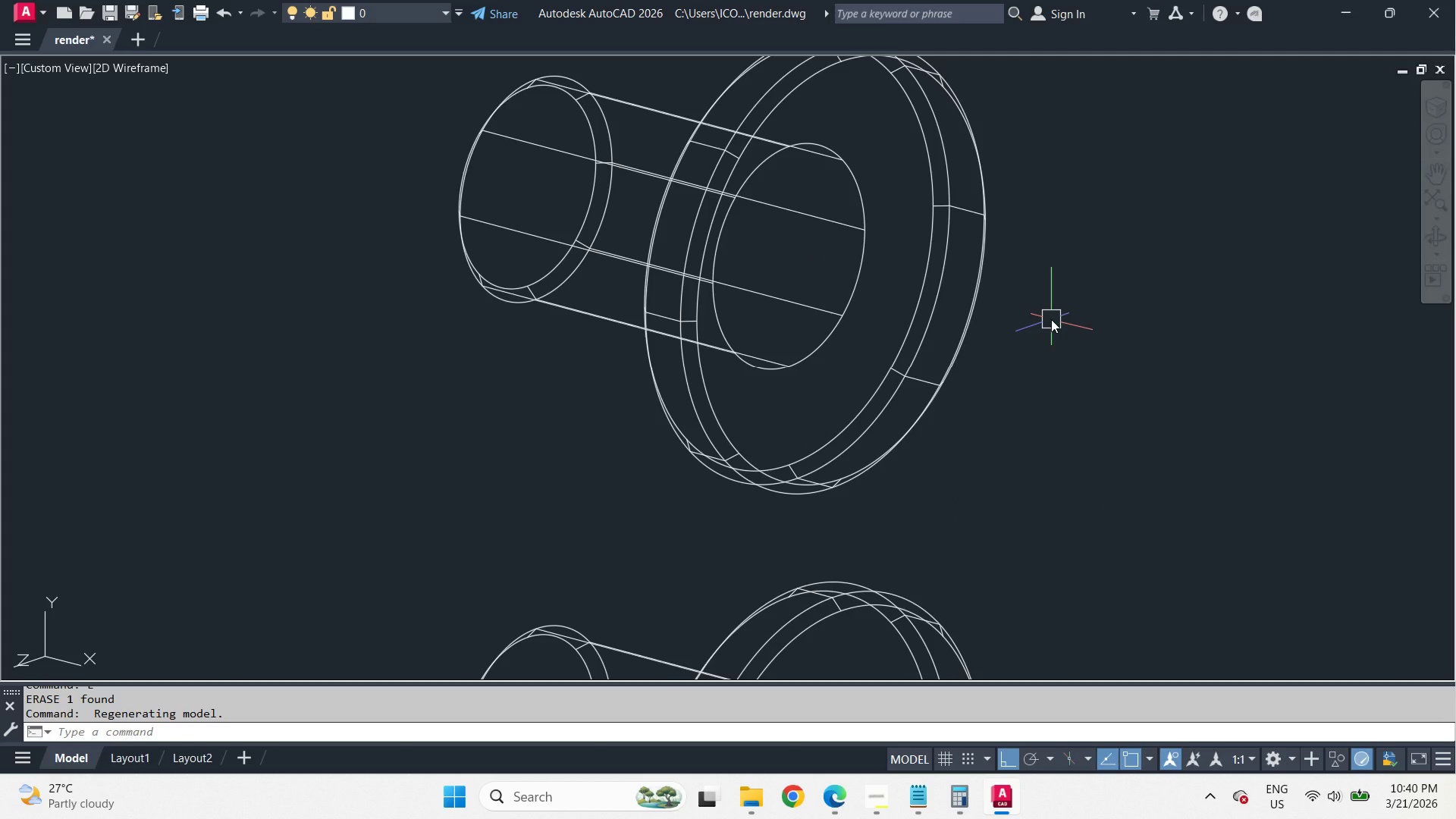 
hold_key(key=ShiftLeft, duration=3.47)
 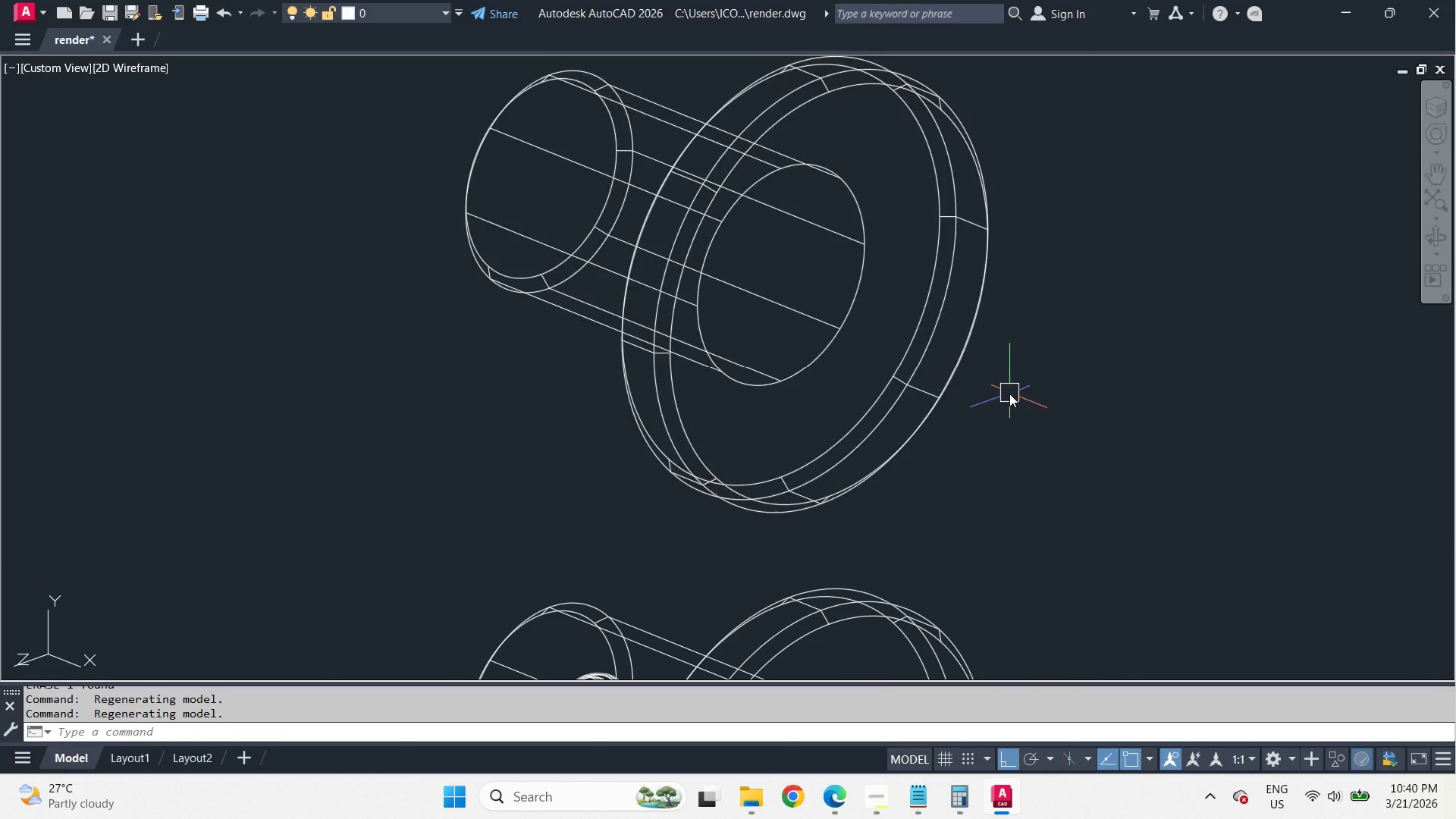 
type(vs s )
 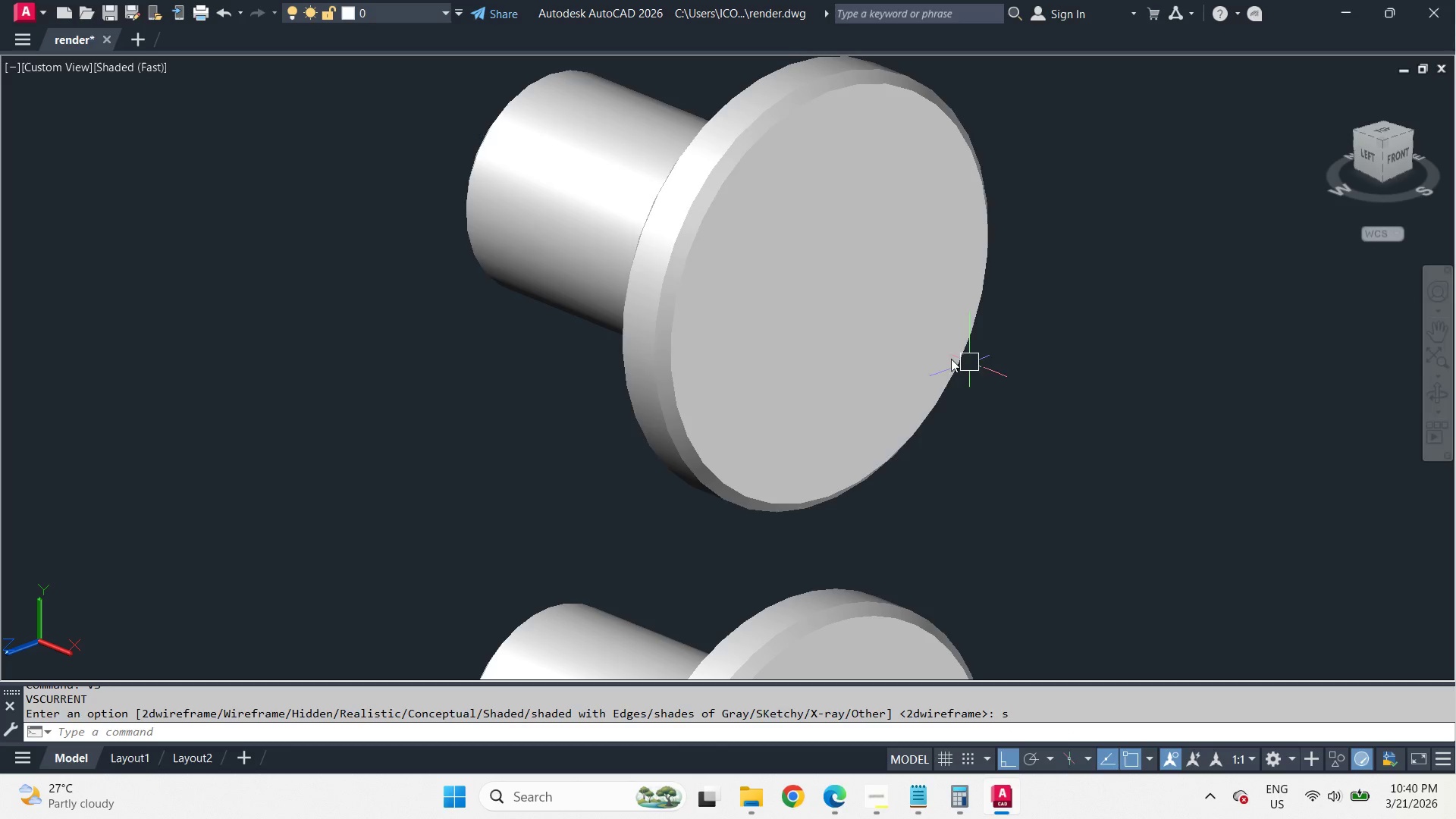 
hold_key(key=ShiftLeft, duration=2.0)
 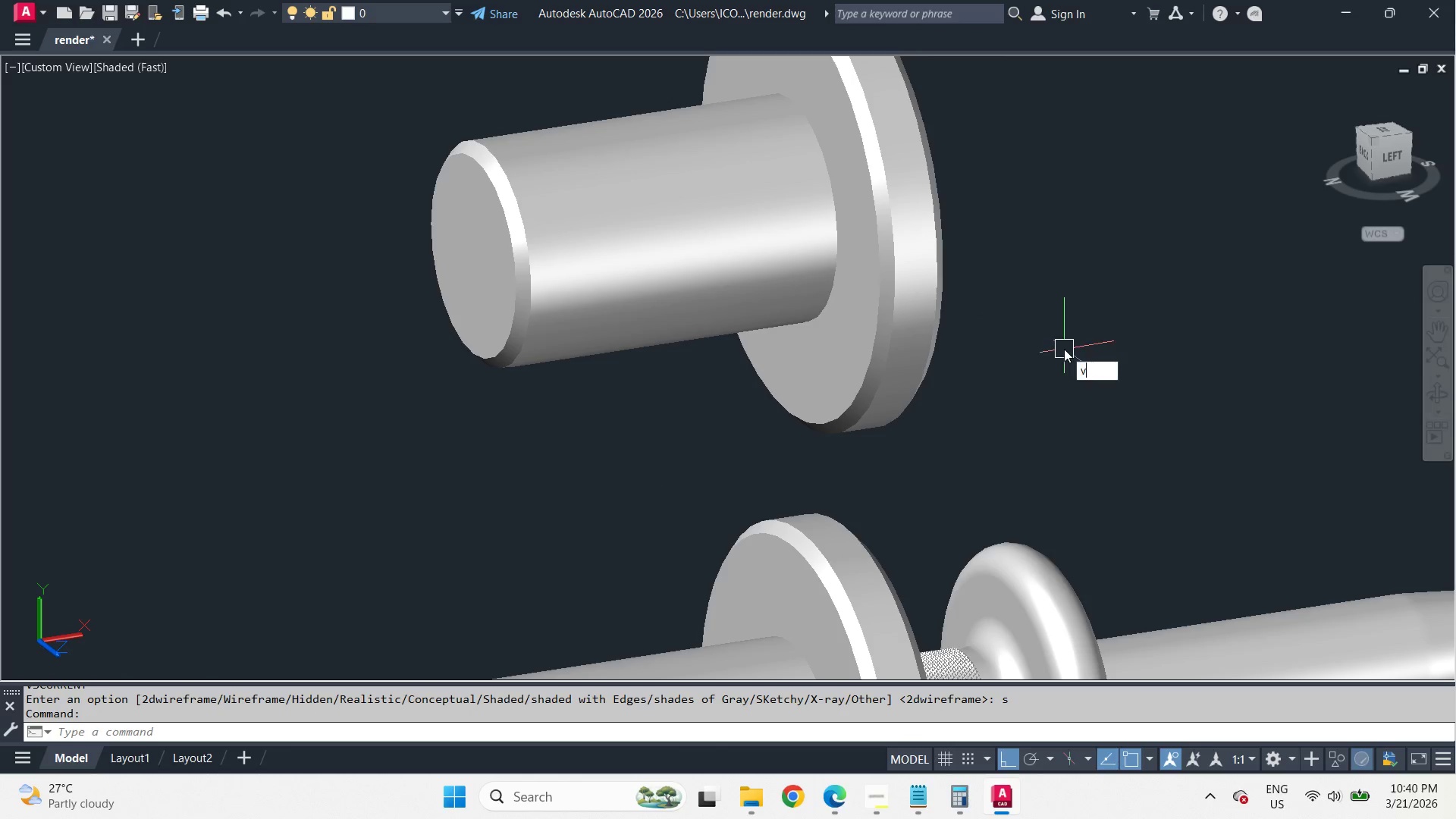 
type(vs 2)
 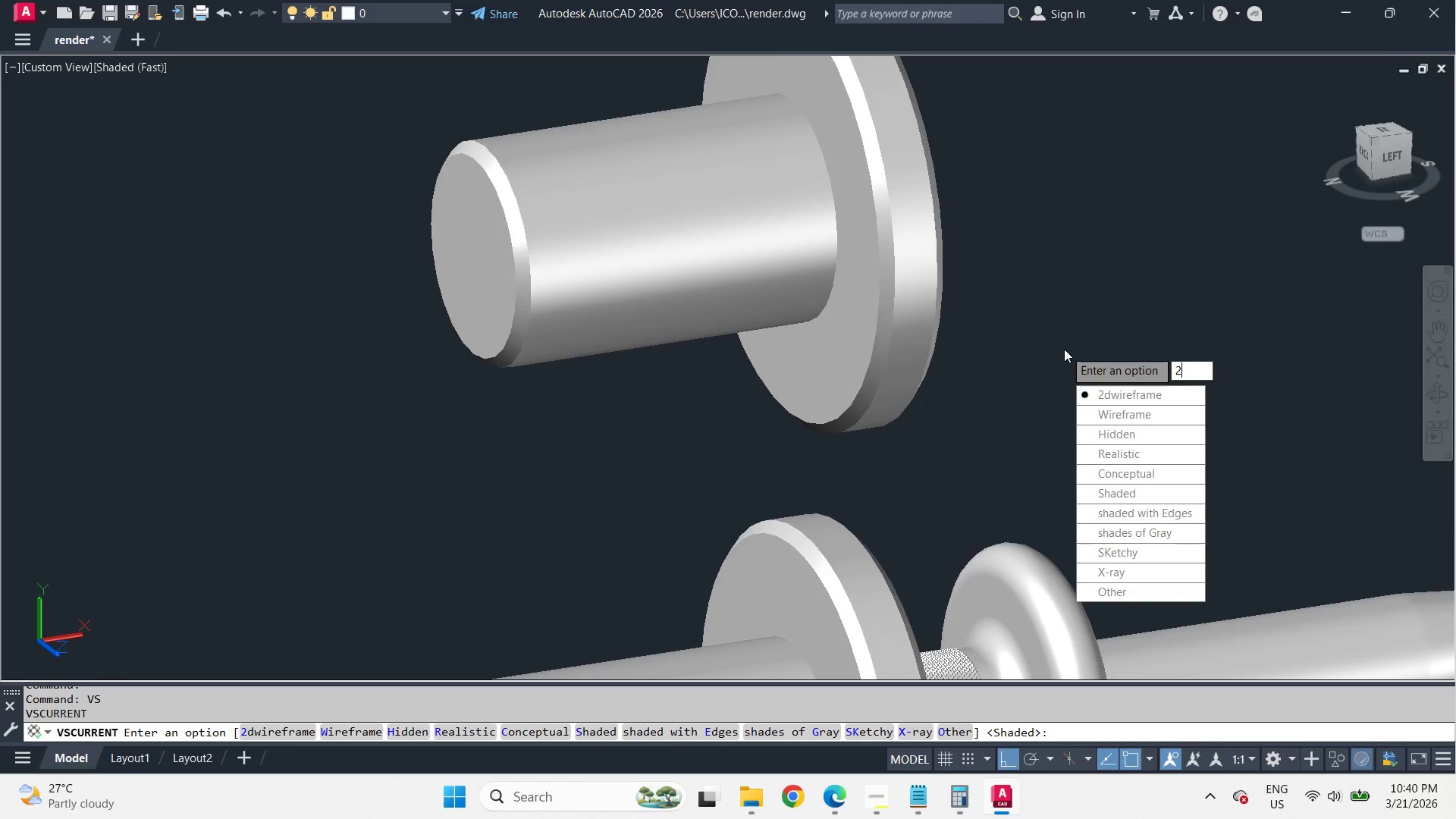 
key(Space)
 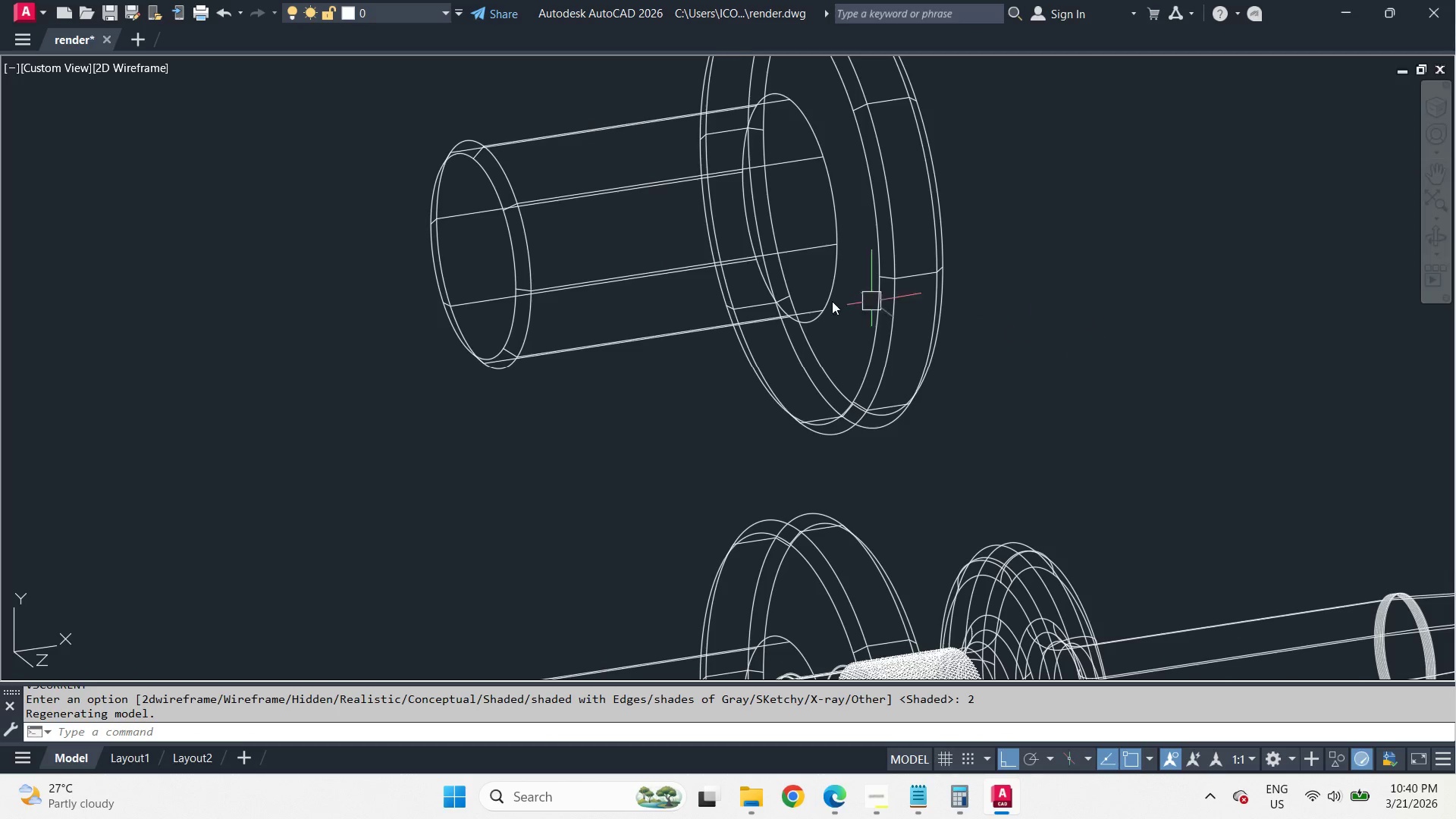 
hold_key(key=ShiftLeft, duration=0.67)
 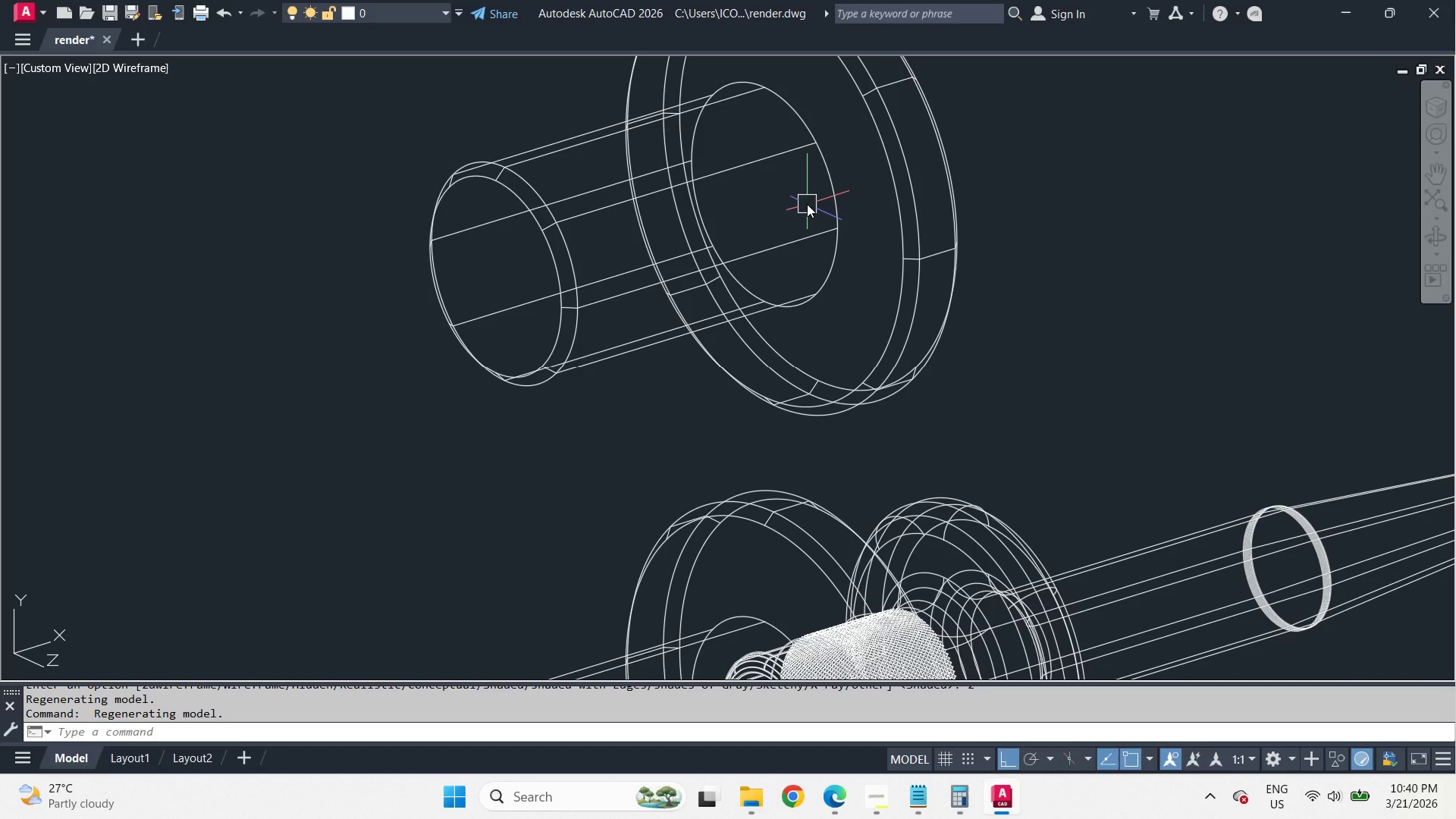 
scroll: coordinate [807, 204], scroll_direction: down, amount: 1.0
 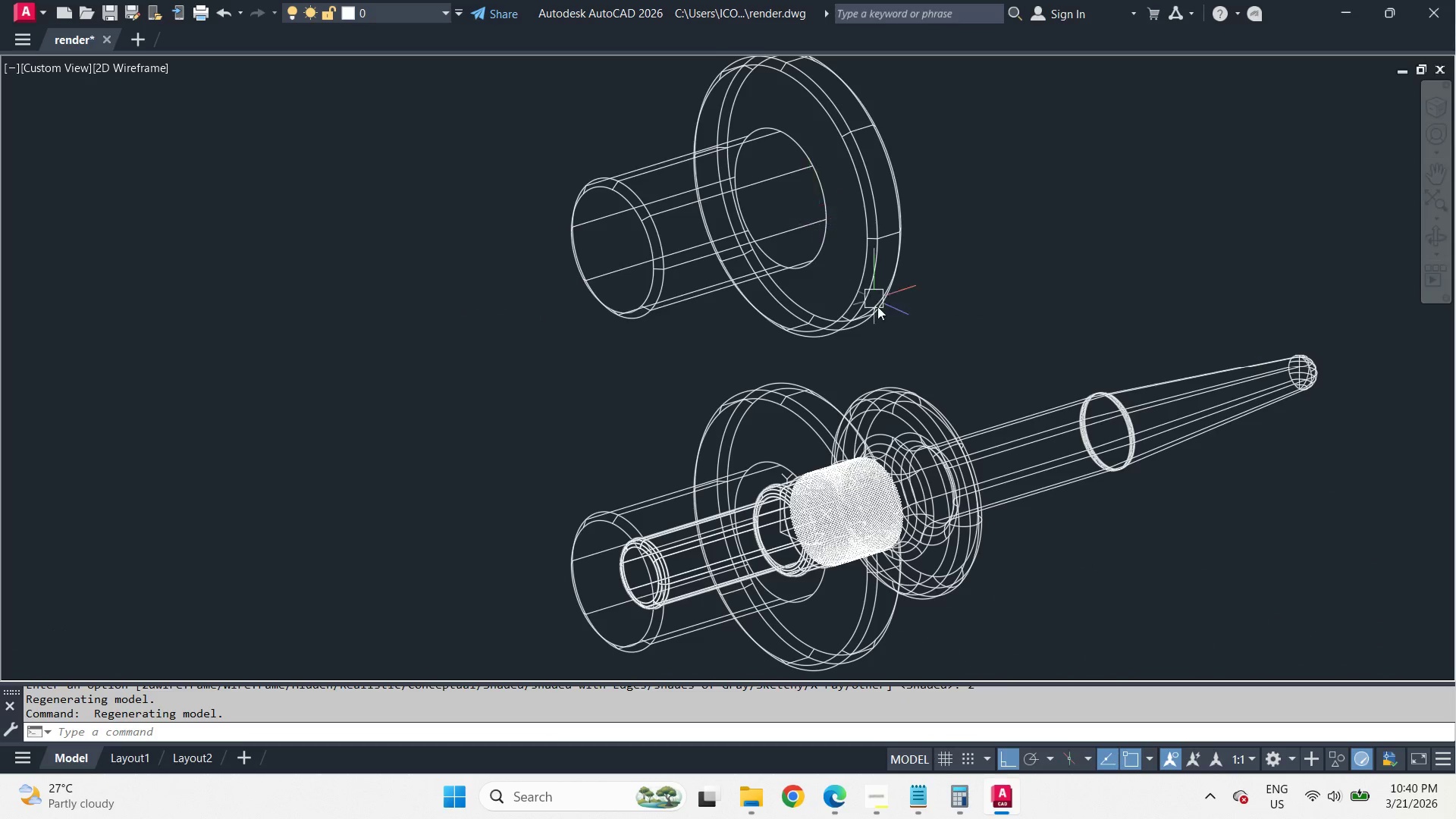 
hold_key(key=ShiftLeft, duration=7.24)
 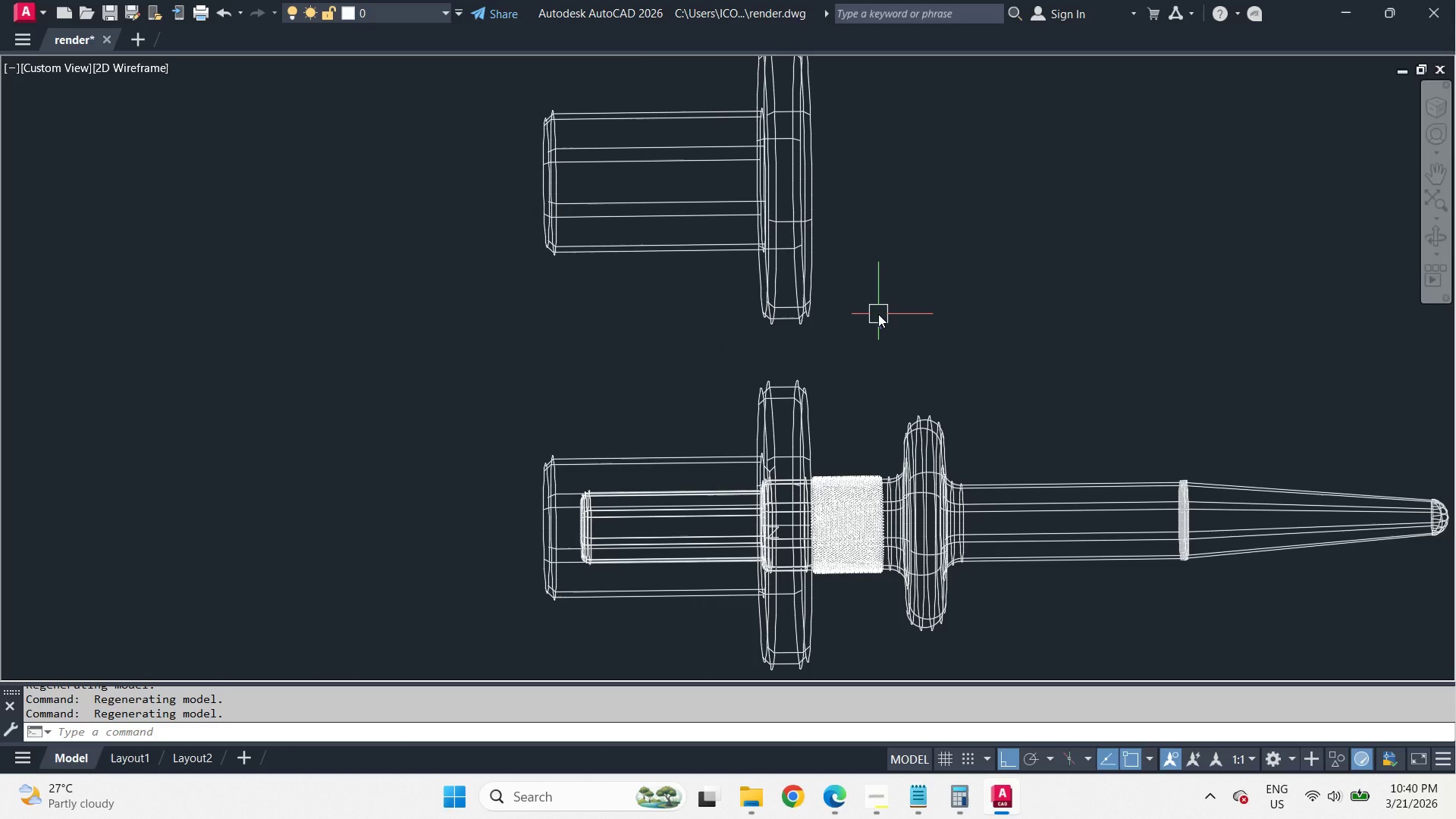 
type(-v le )
 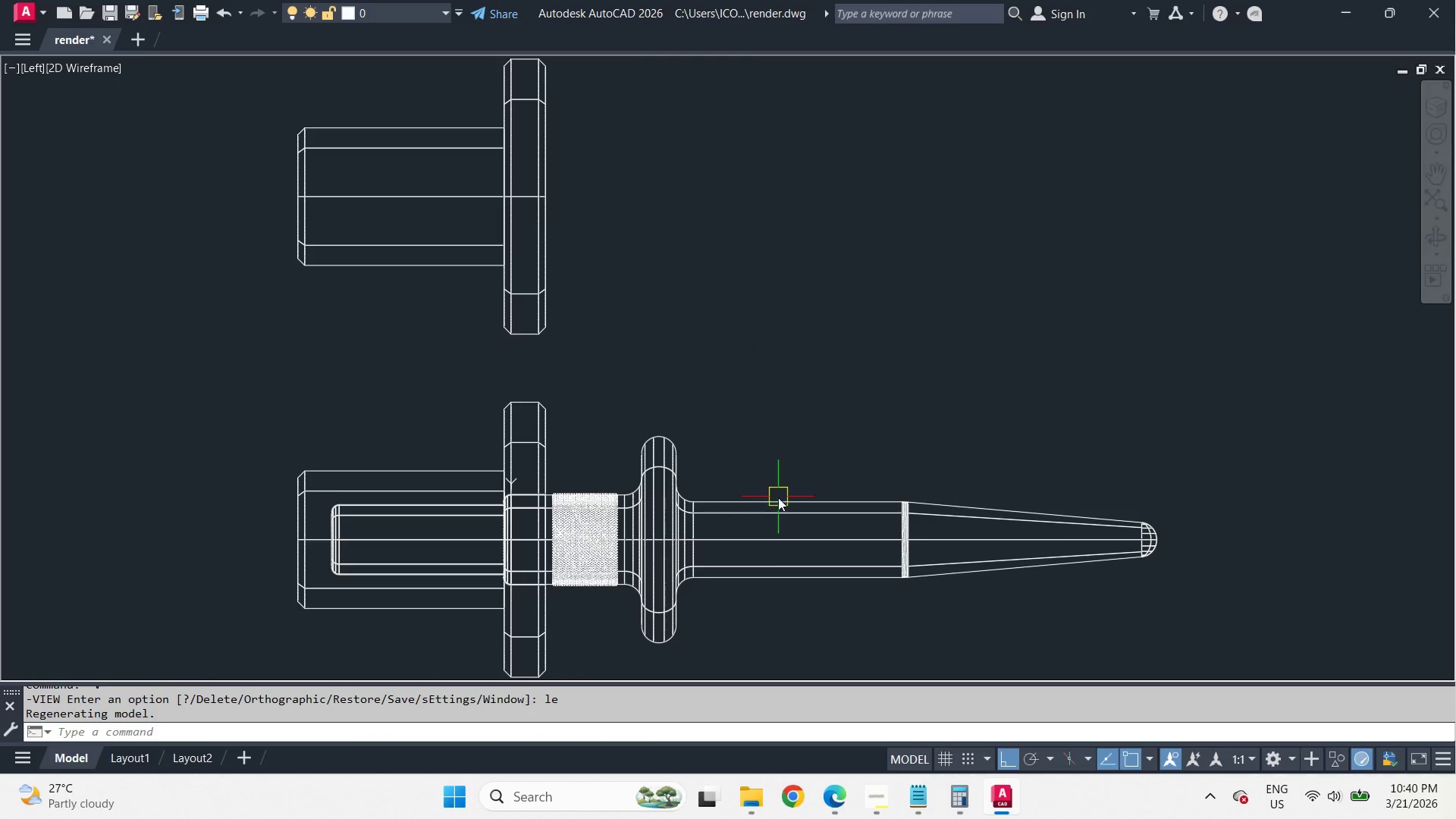 
left_click([770, 507])
 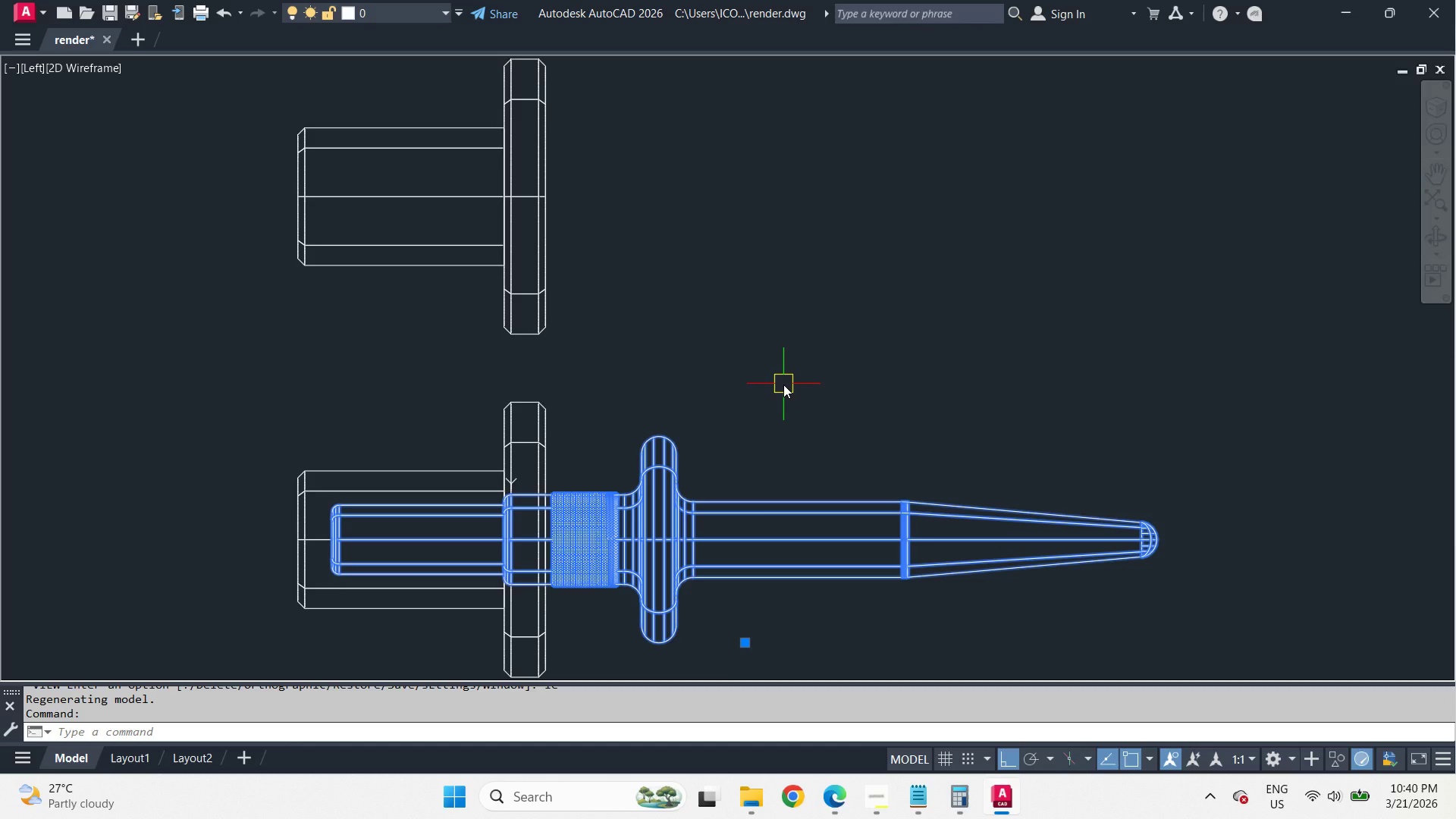 
type(co )
 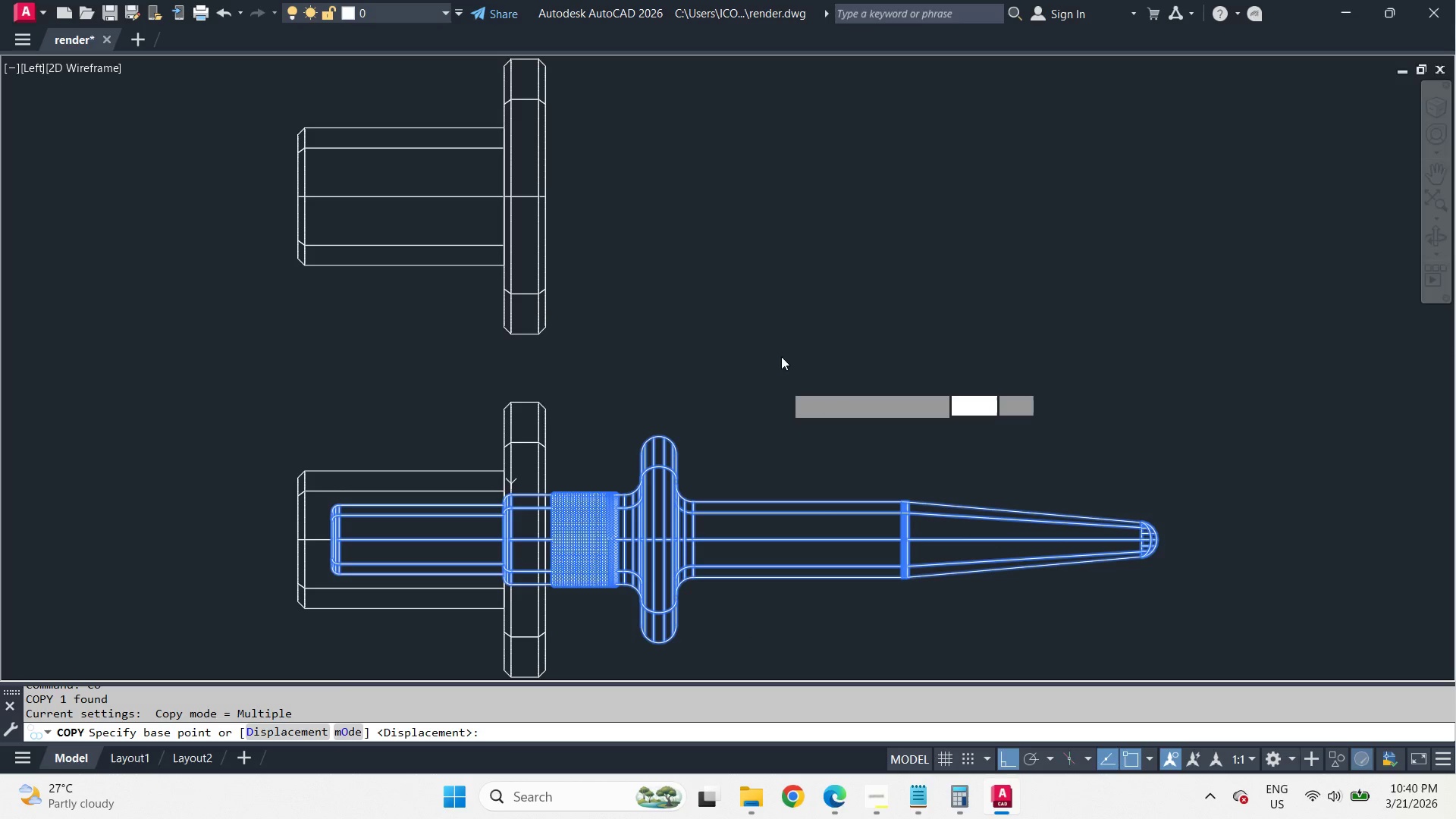 
left_click_drag(start_coordinate=[783, 384], to_coordinate=[780, 349])
 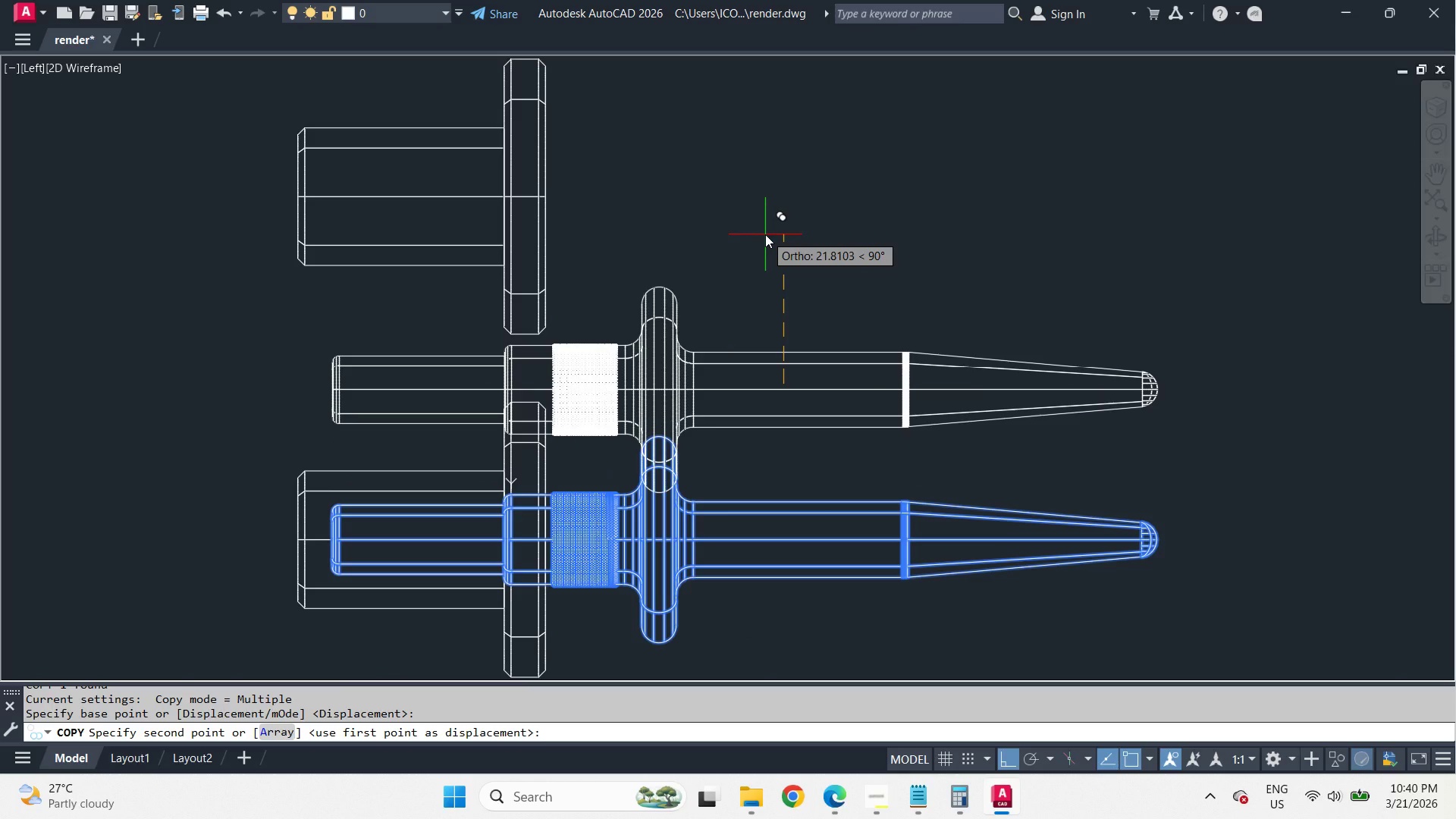 
key(Numpad5)
 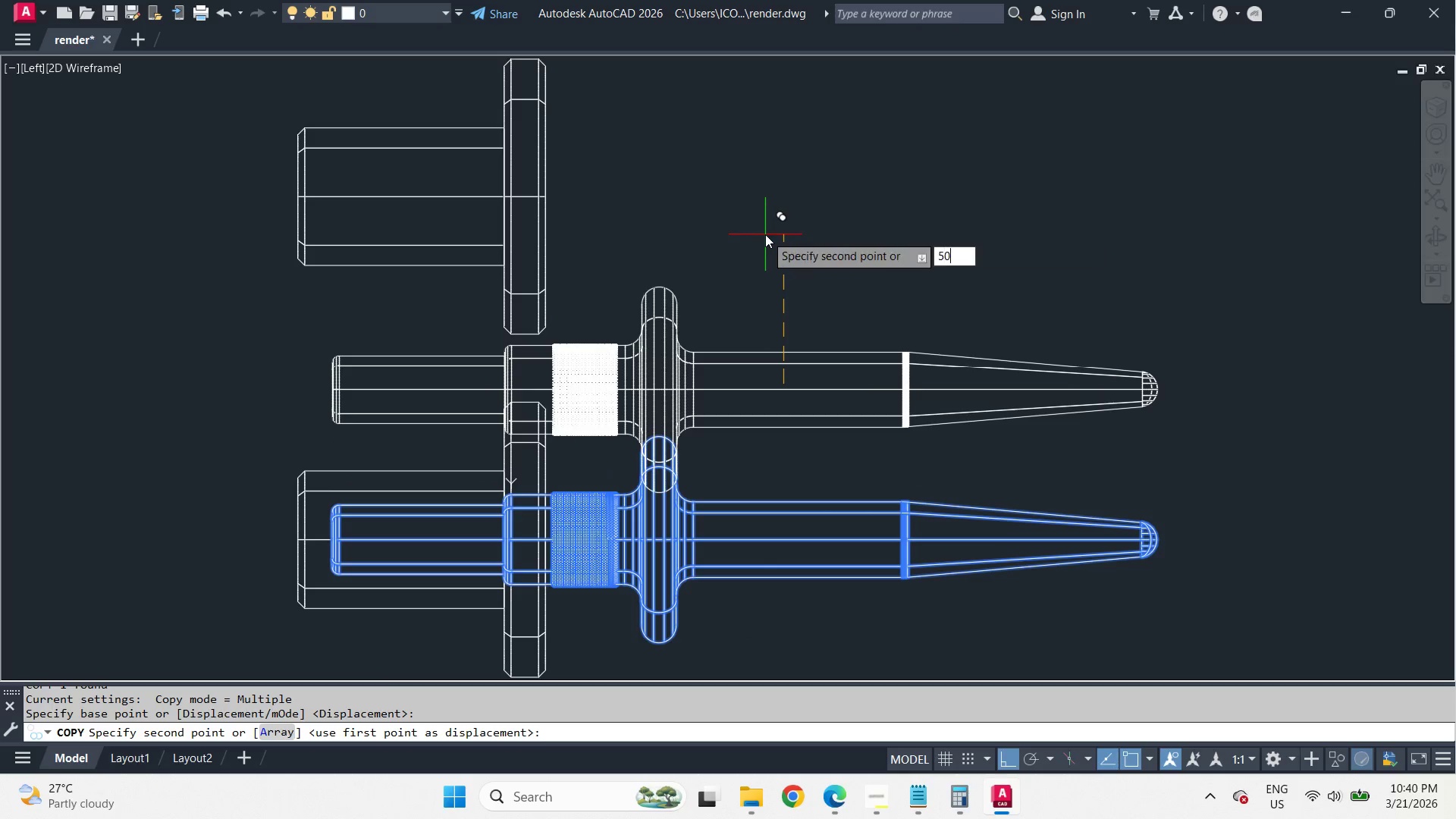 
key(Numpad0)
 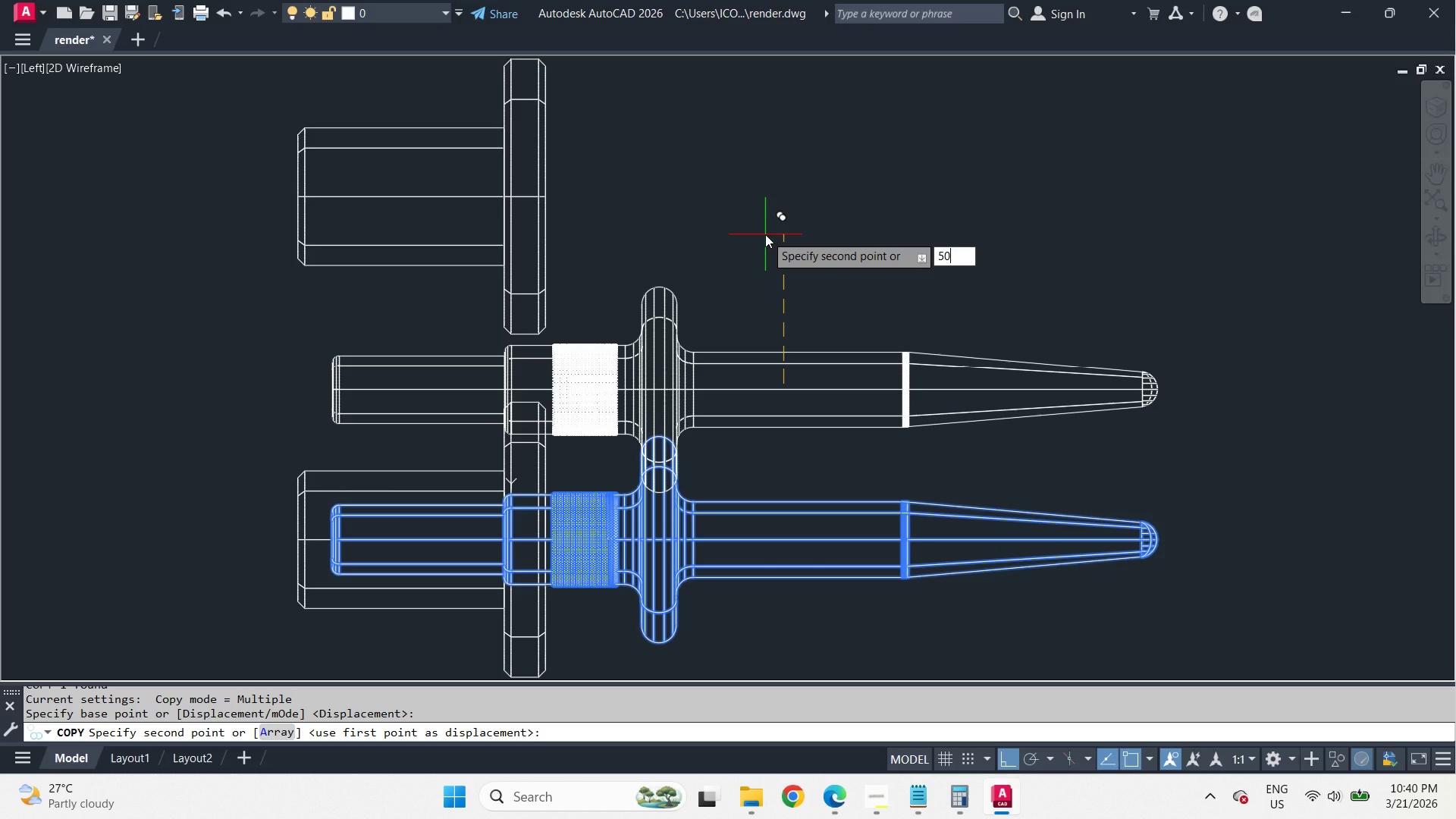 
wait(5.92)
 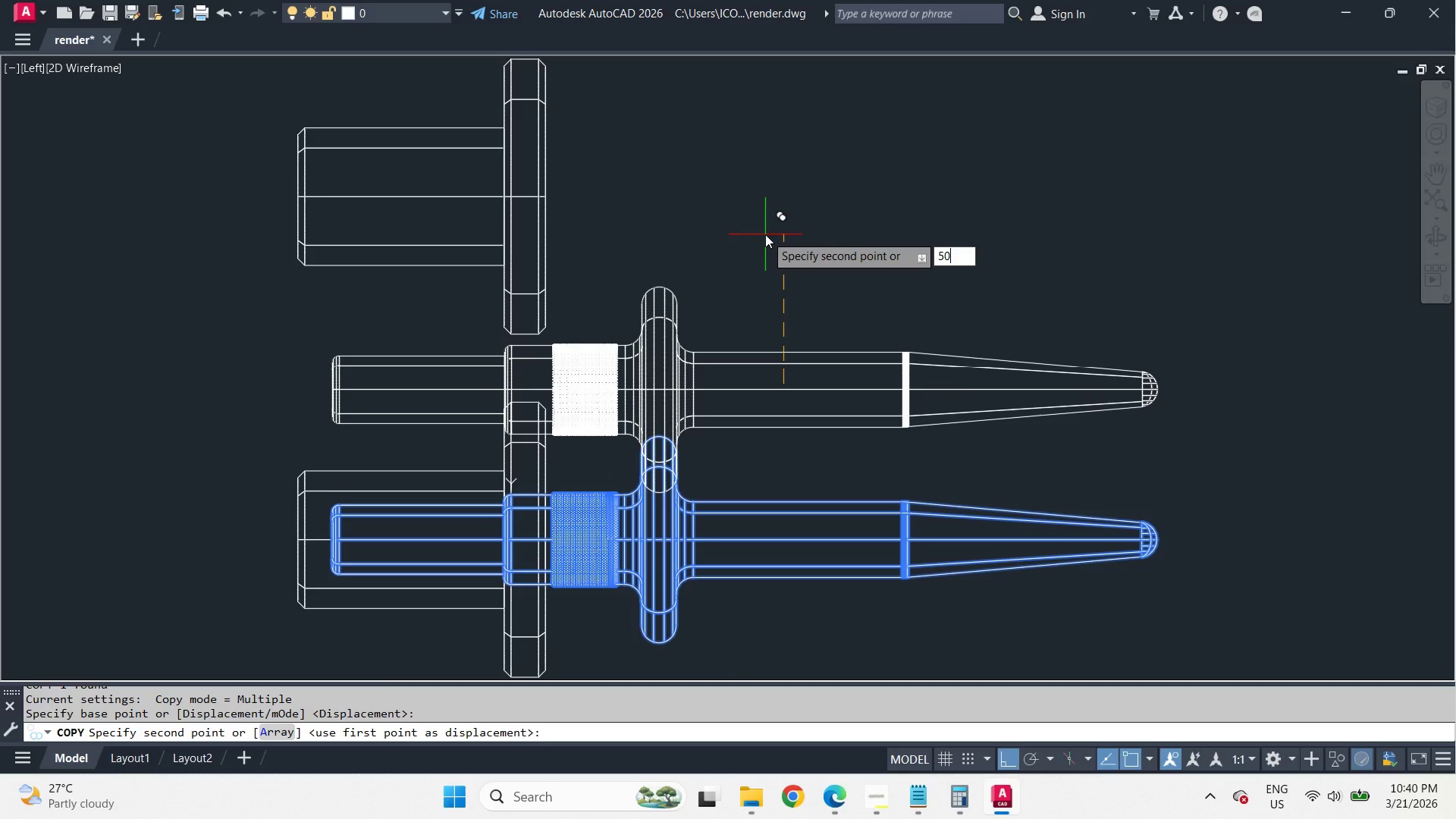 
key(Space)
 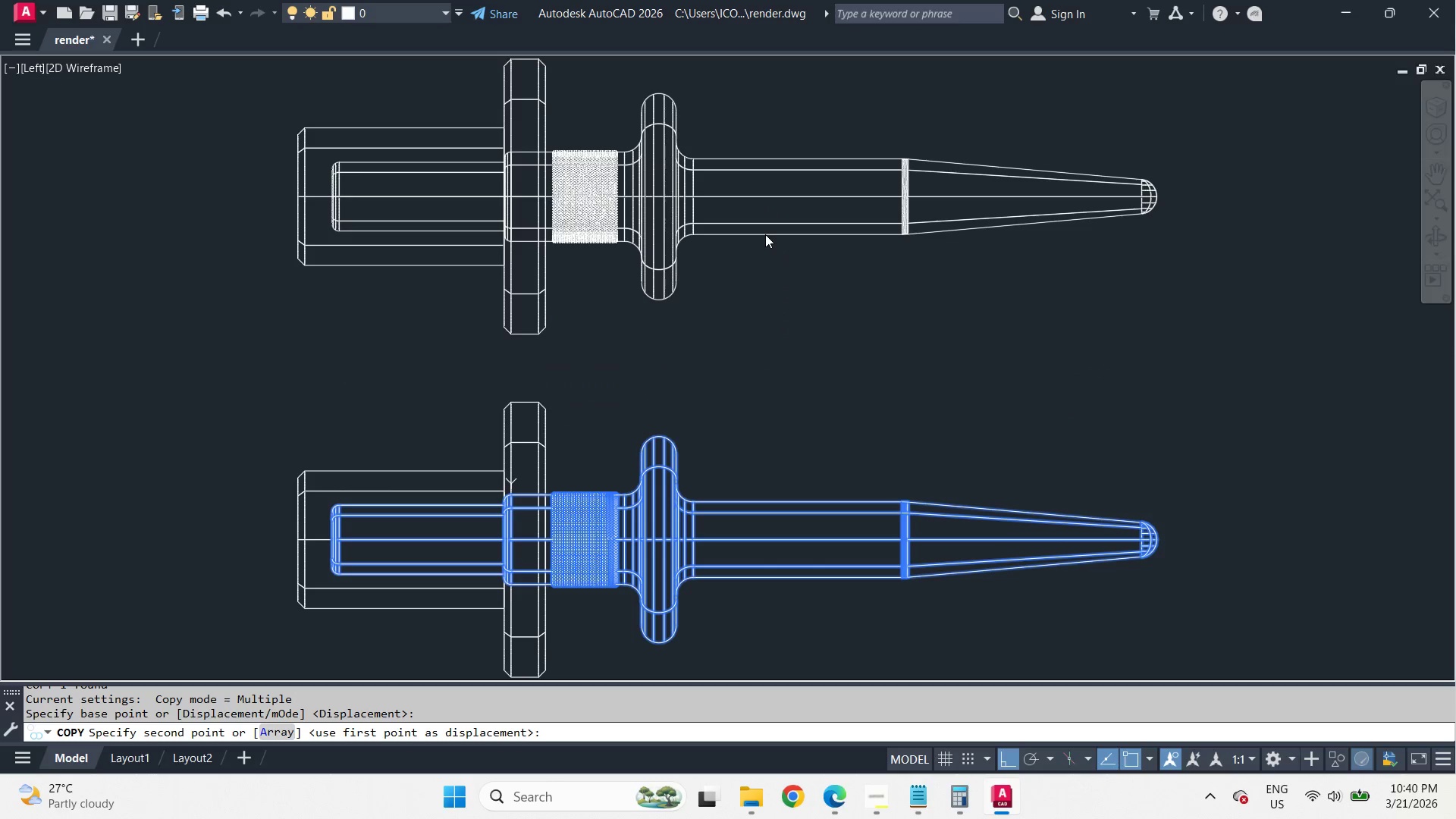 
key(Space)
 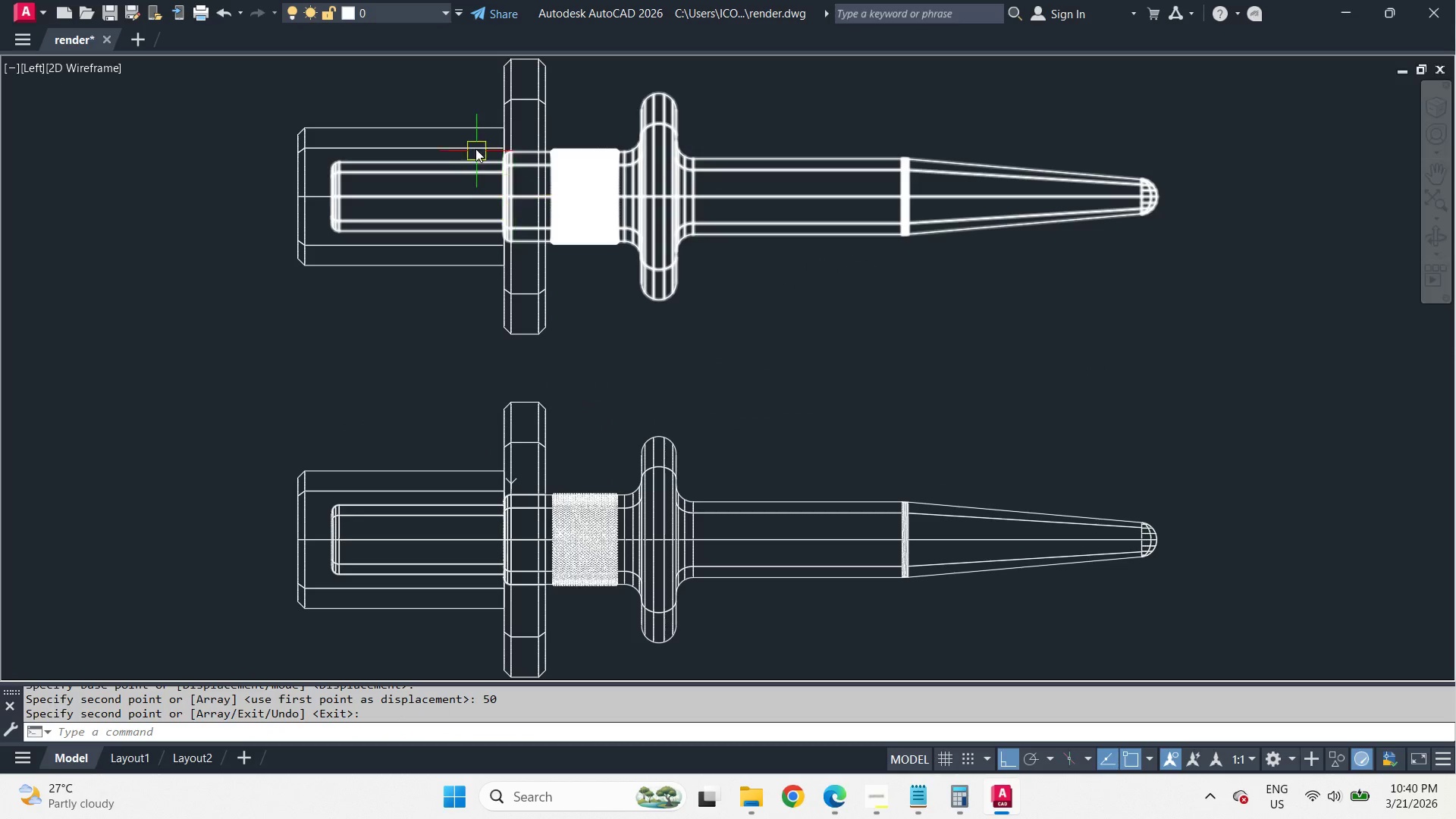 
scroll: coordinate [472, 140], scroll_direction: up, amount: 1.0
 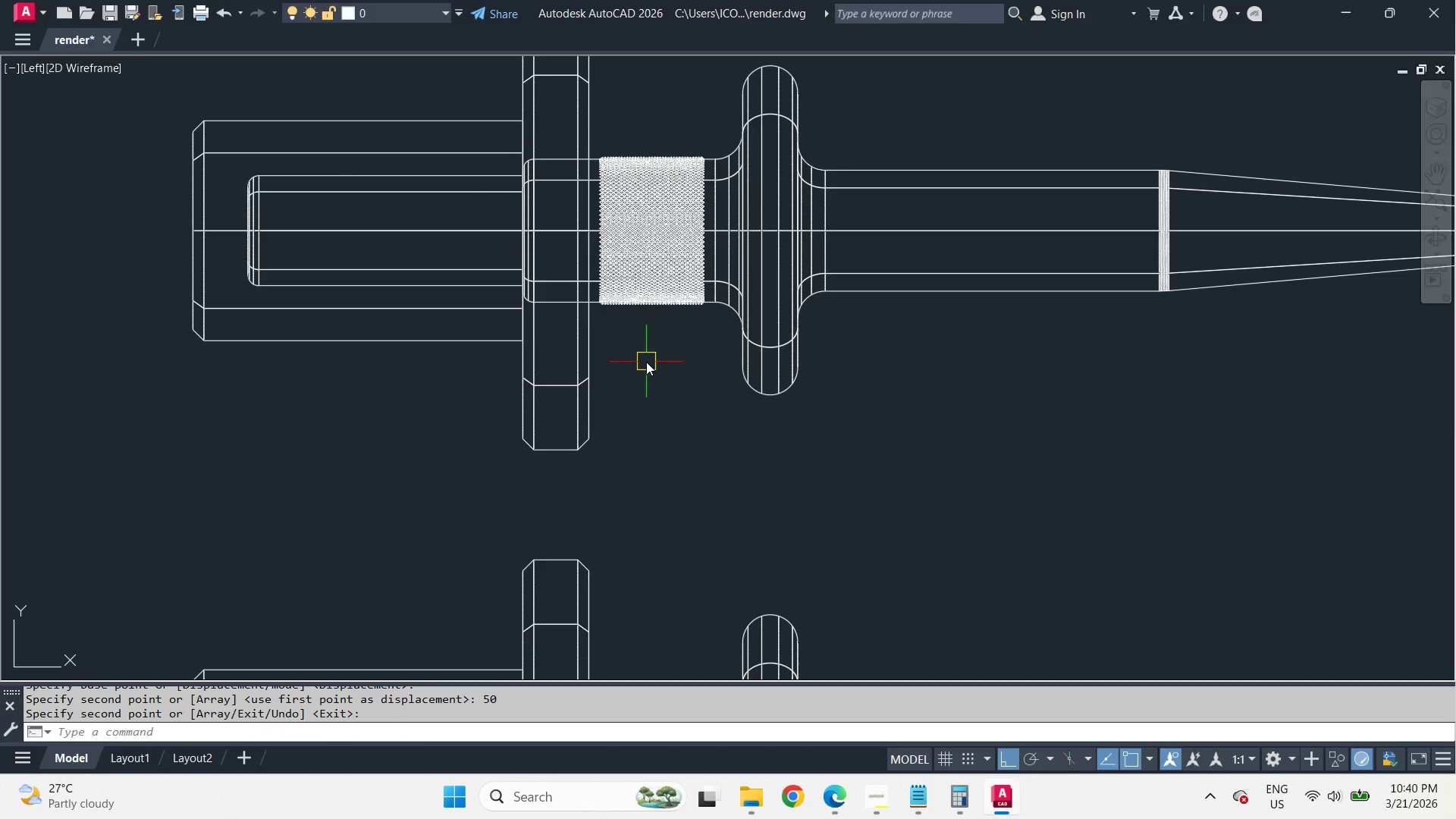 
type(su )
 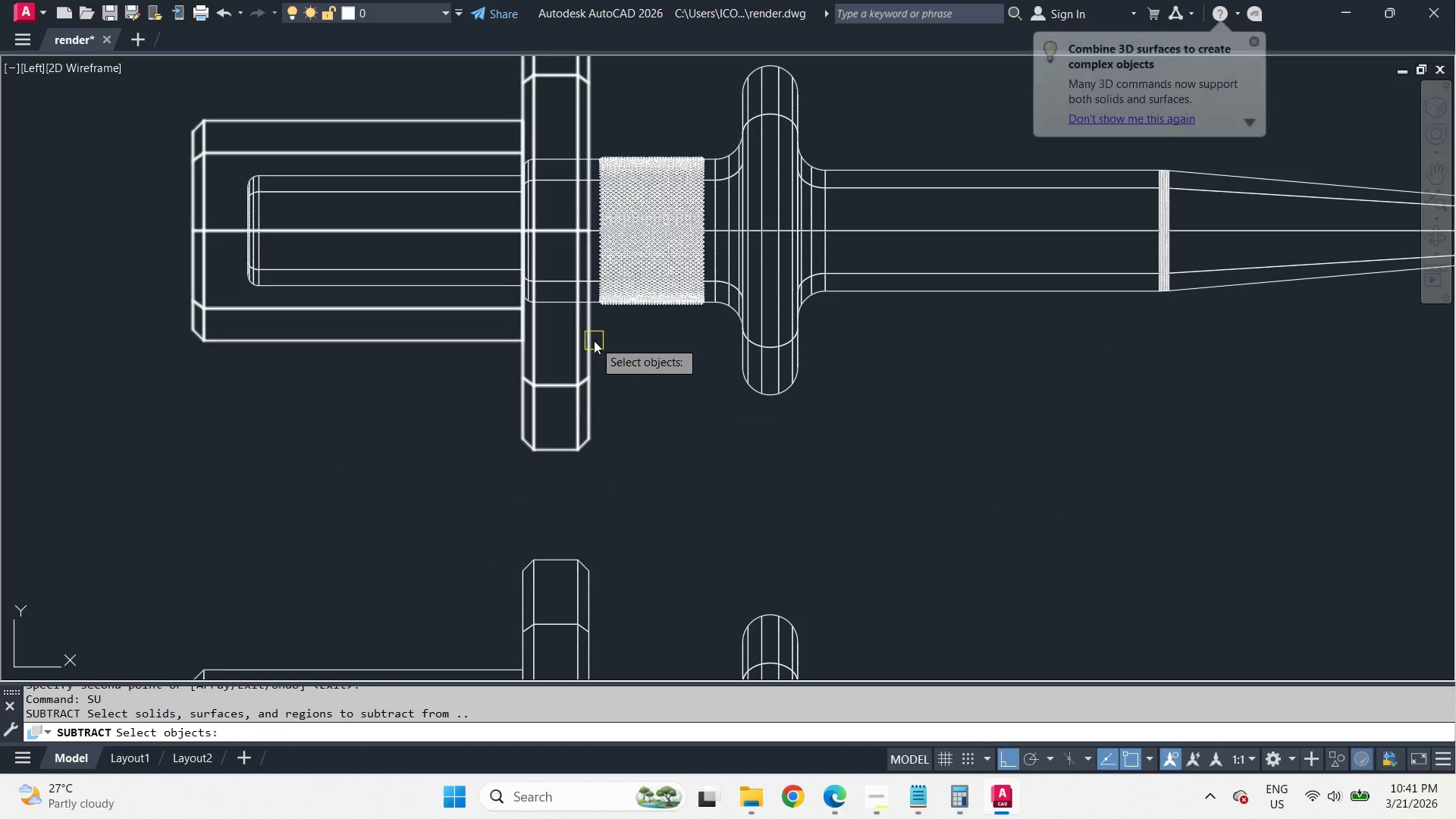 
left_click([594, 340])
 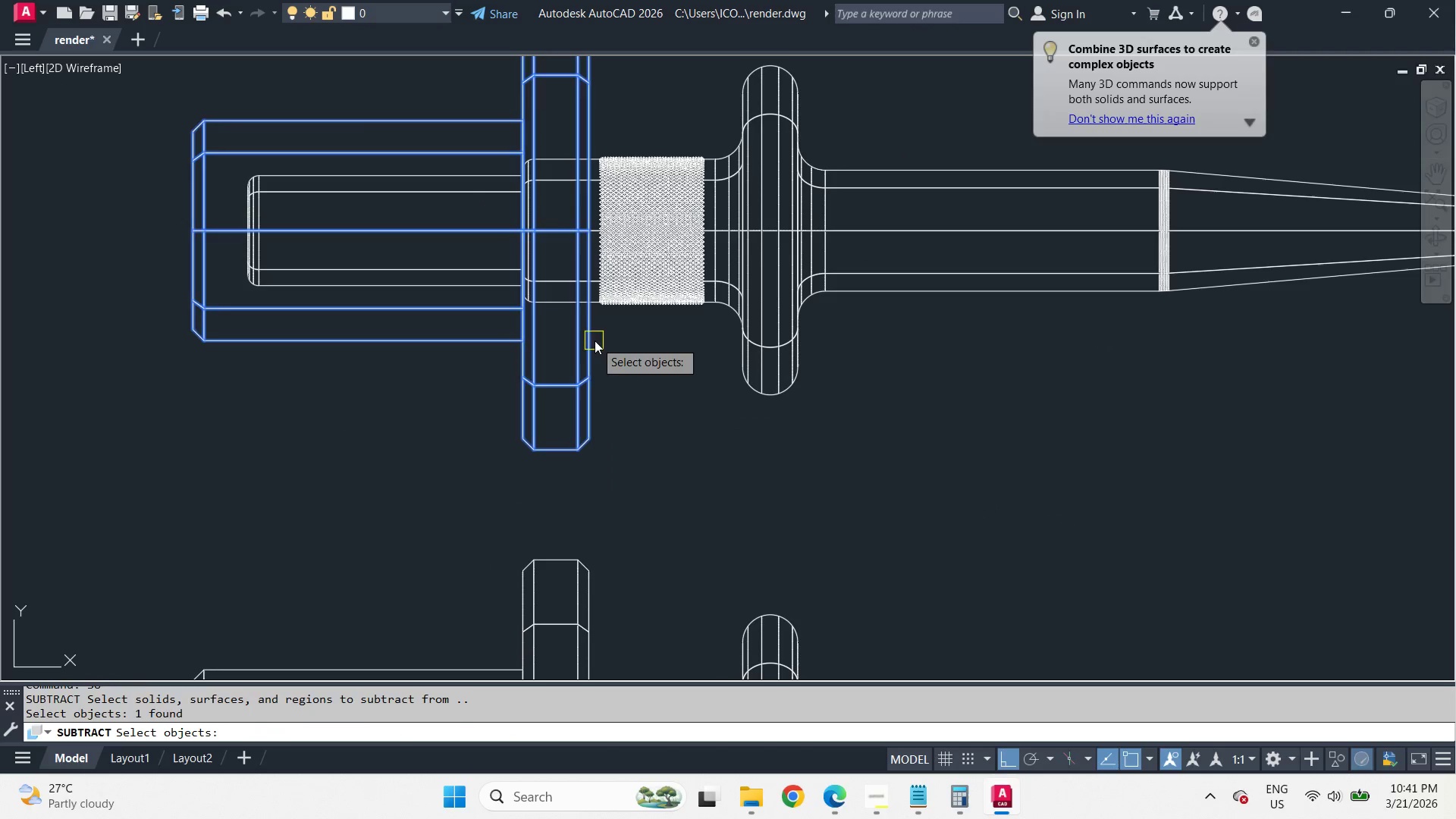 
key(Space)
 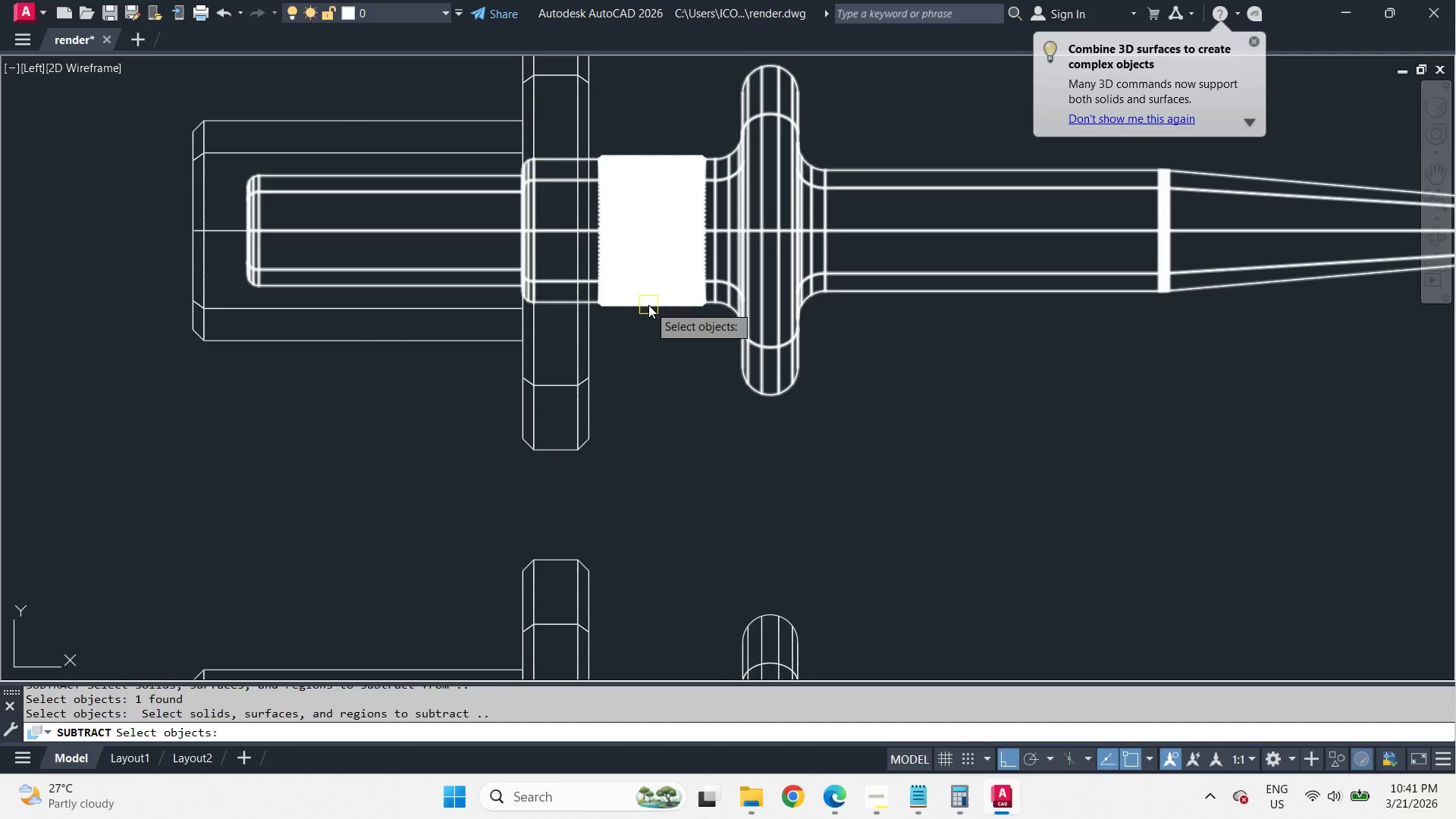 
left_click([648, 304])
 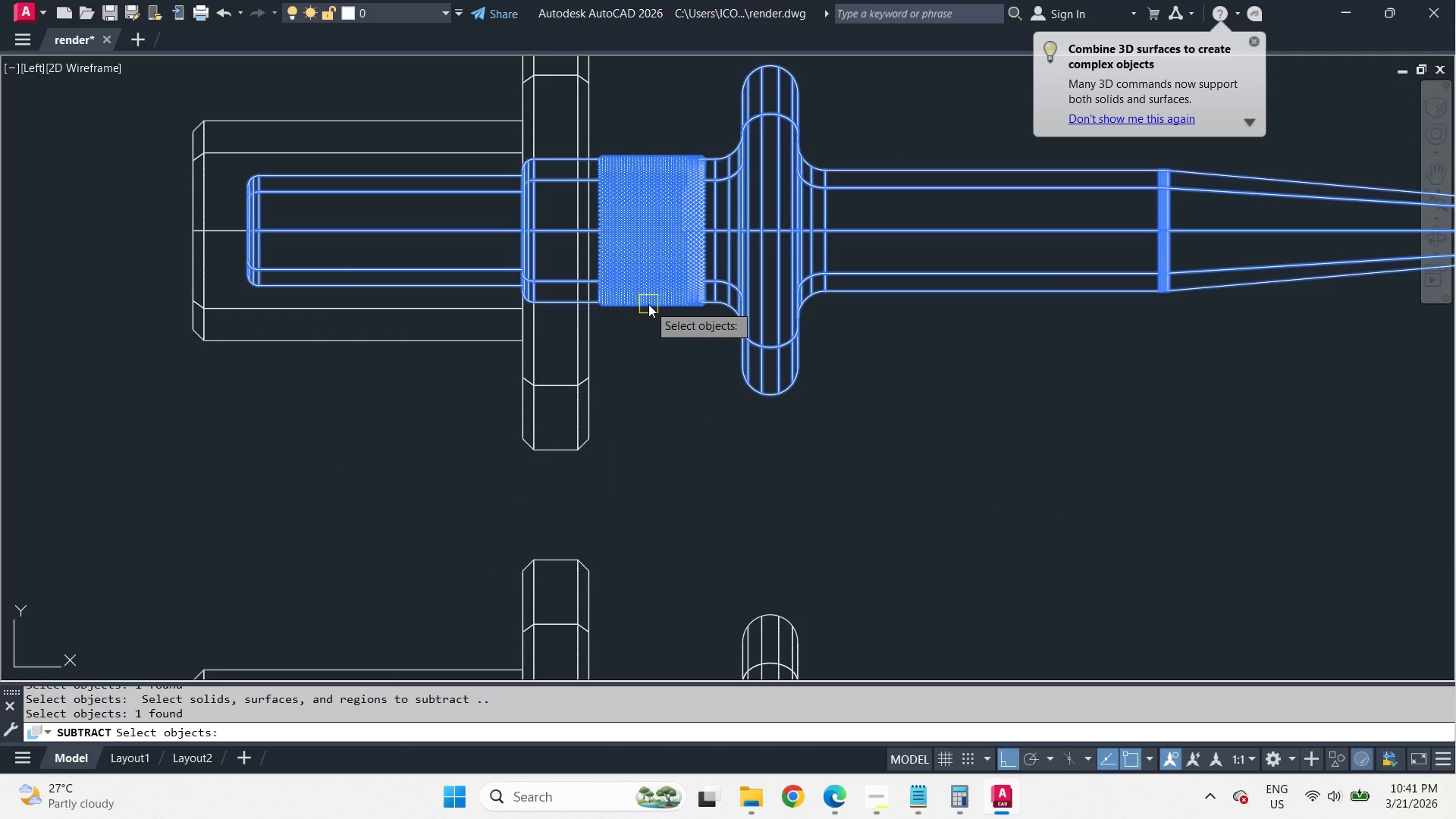 
key(Space)
 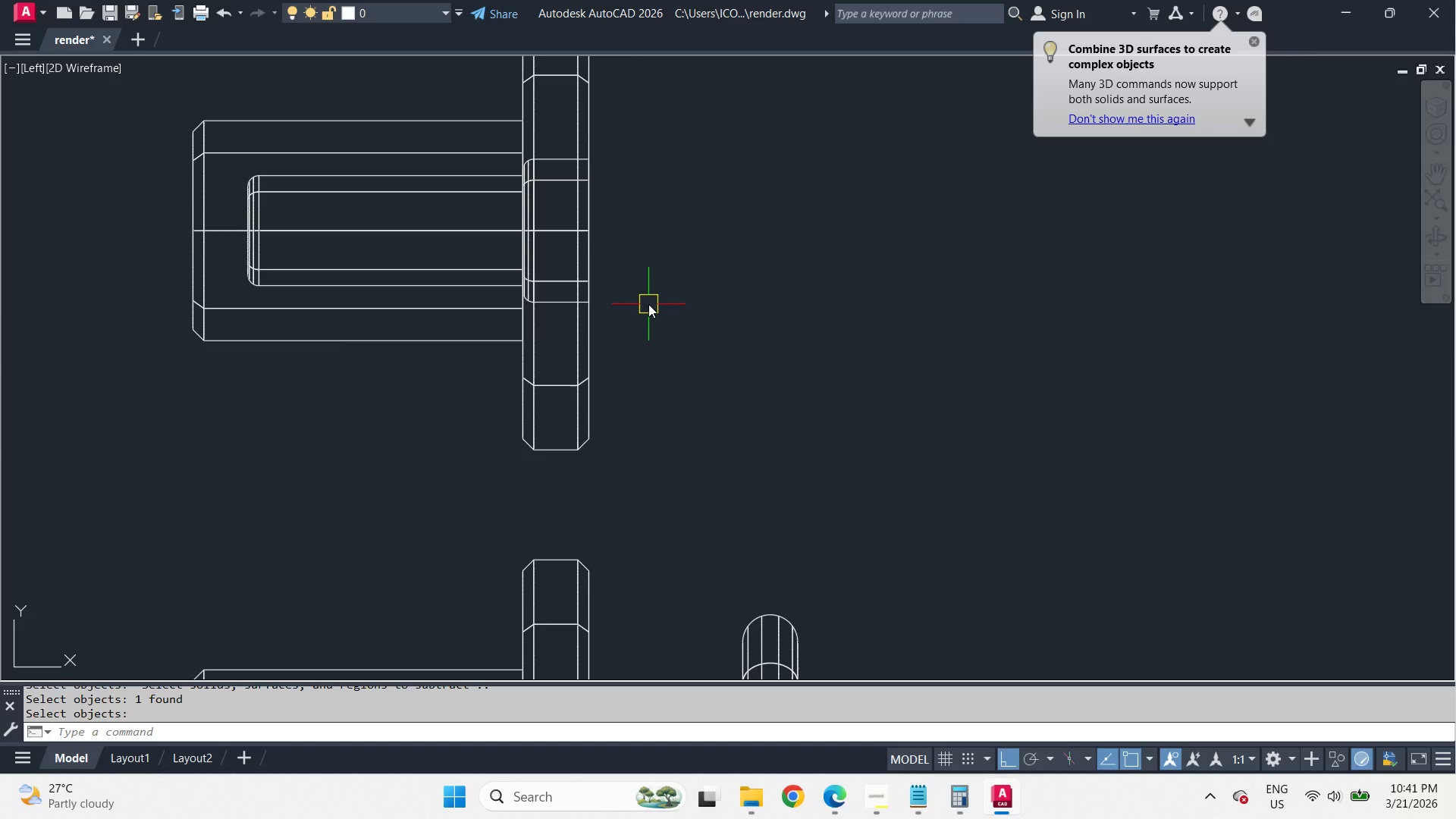 
hold_key(key=ShiftLeft, duration=2.41)
 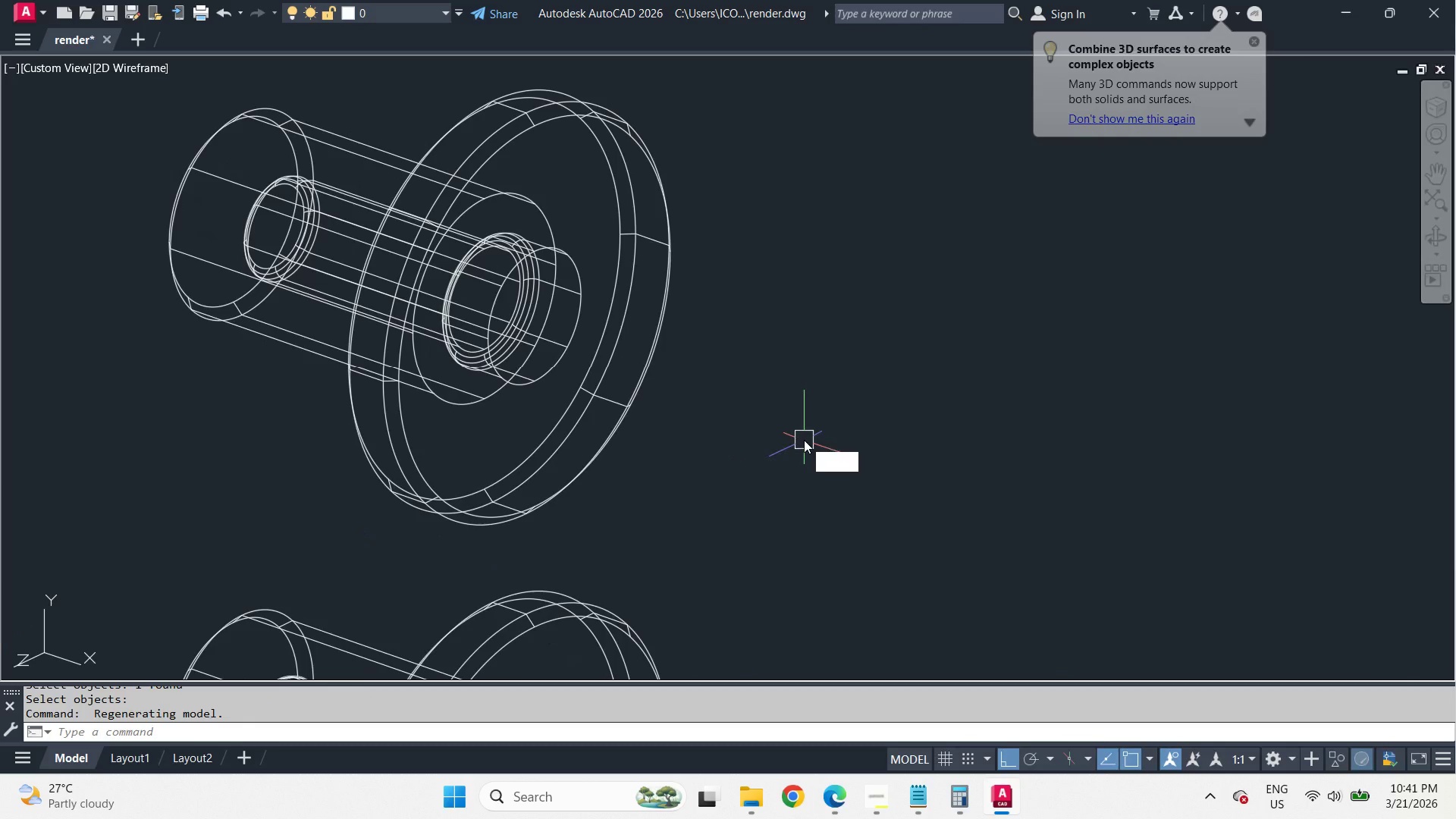 
type(vs 2)
 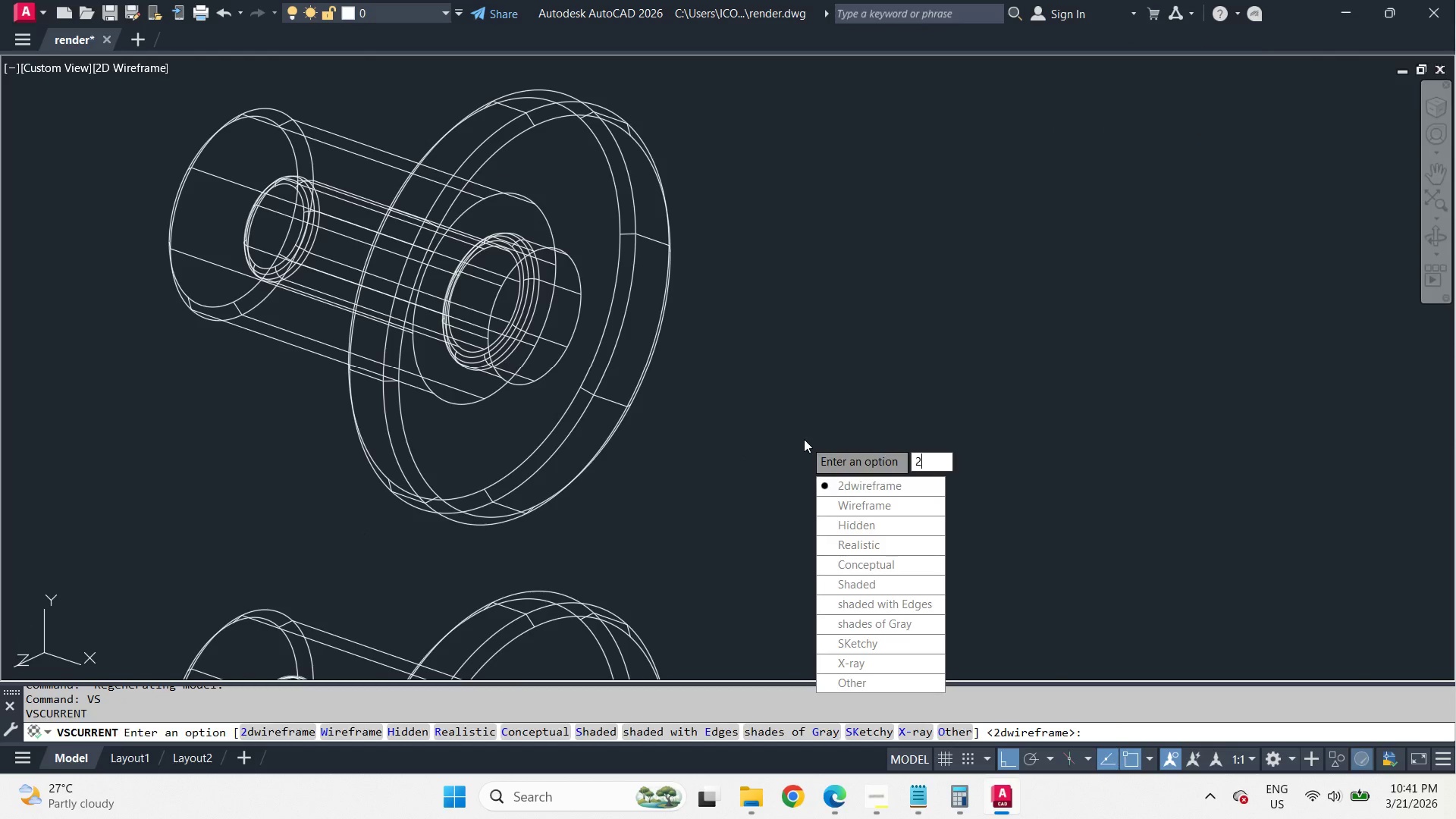 
type( vs s )
 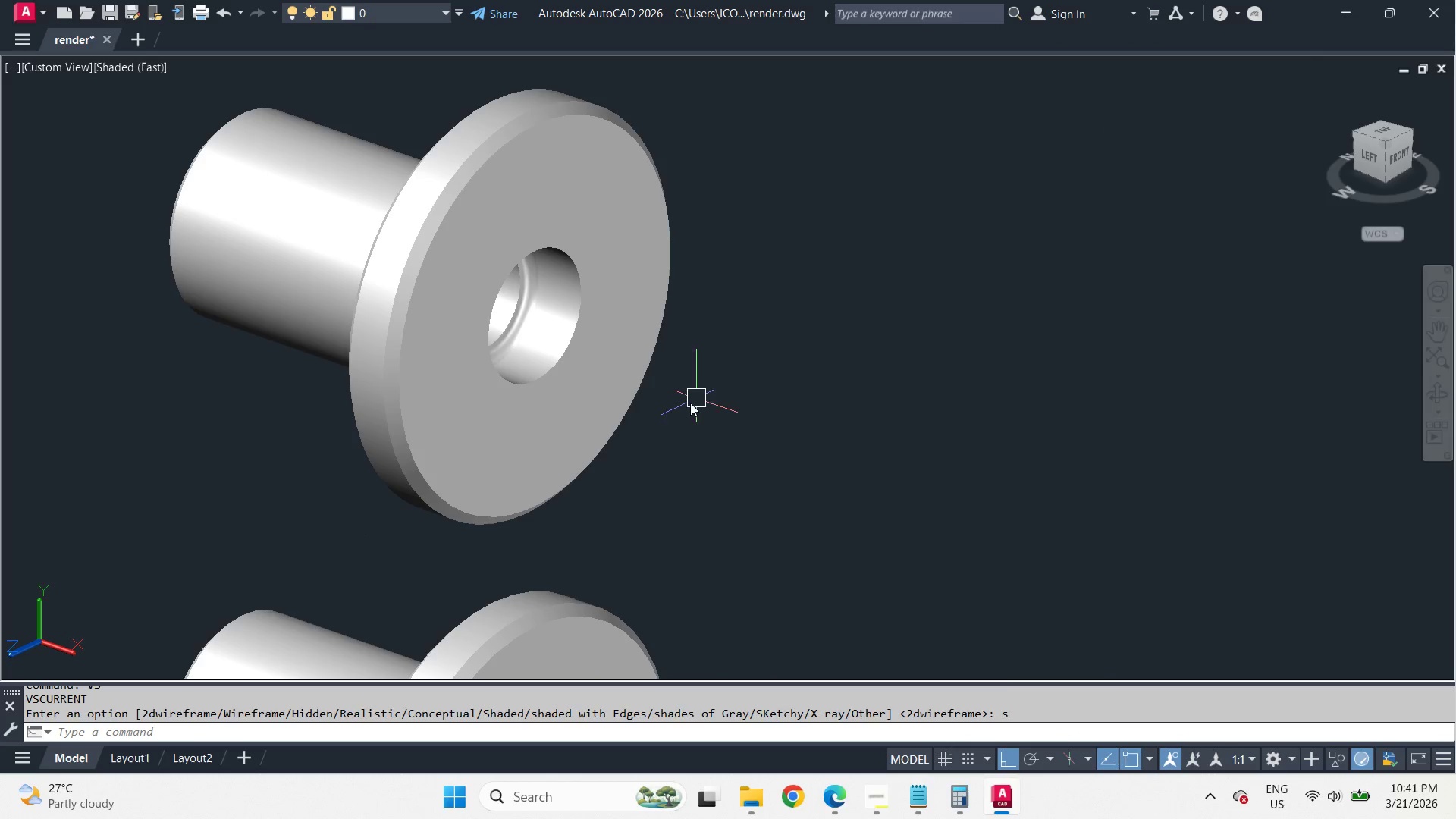 
hold_key(key=ShiftLeft, duration=2.89)
 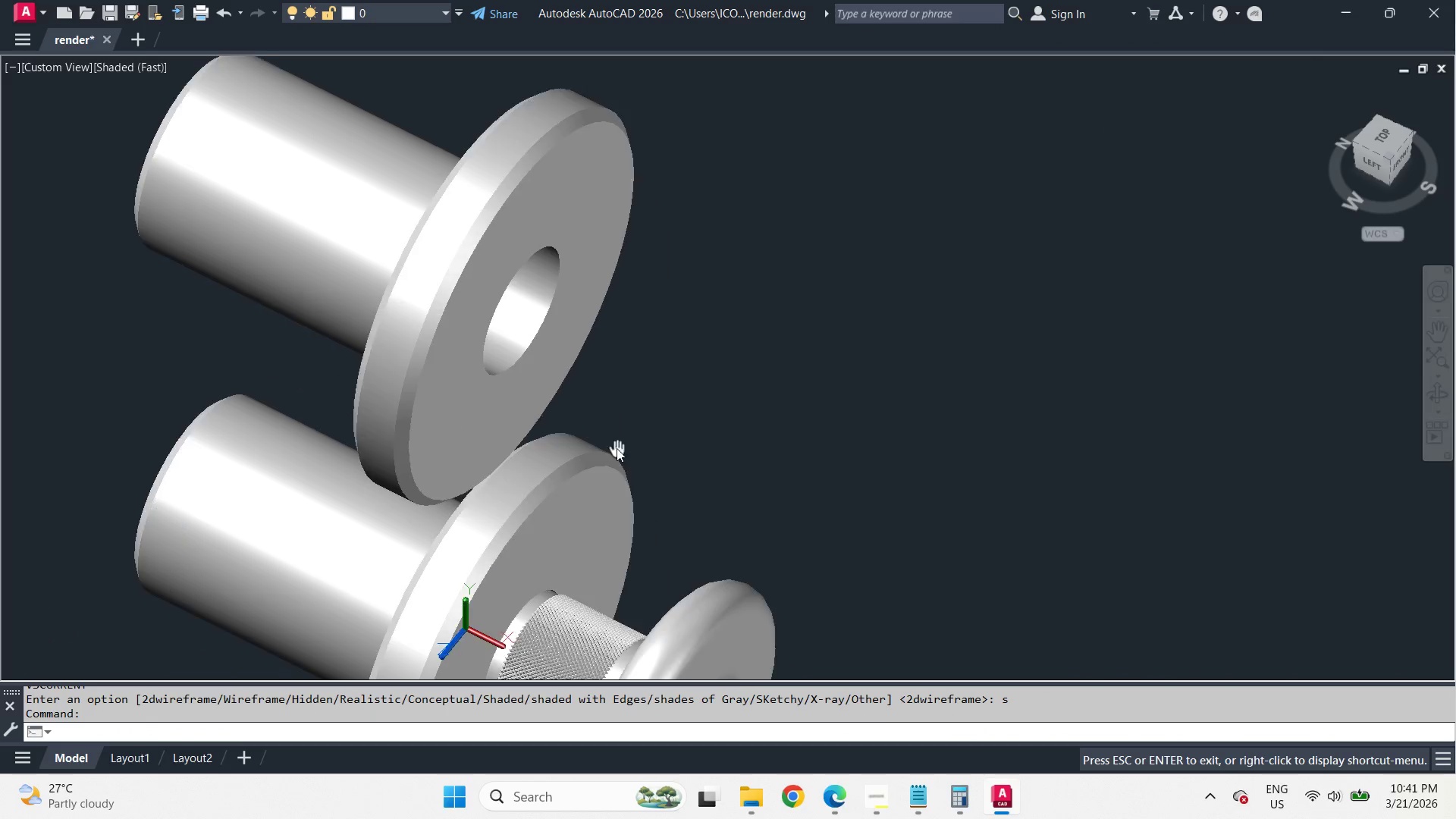 
hold_key(key=ShiftLeft, duration=2.41)
 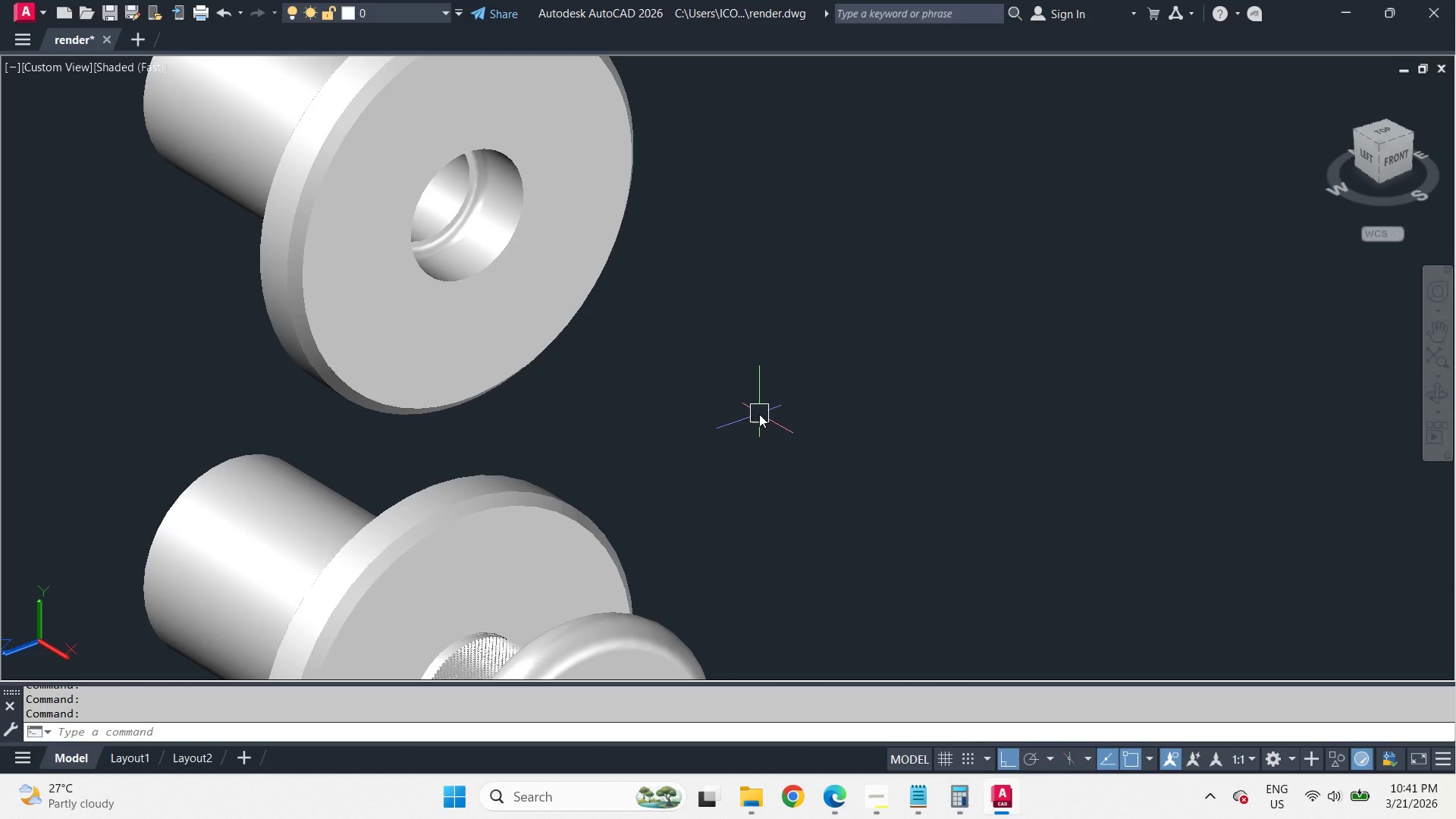 
wait(5.58)
 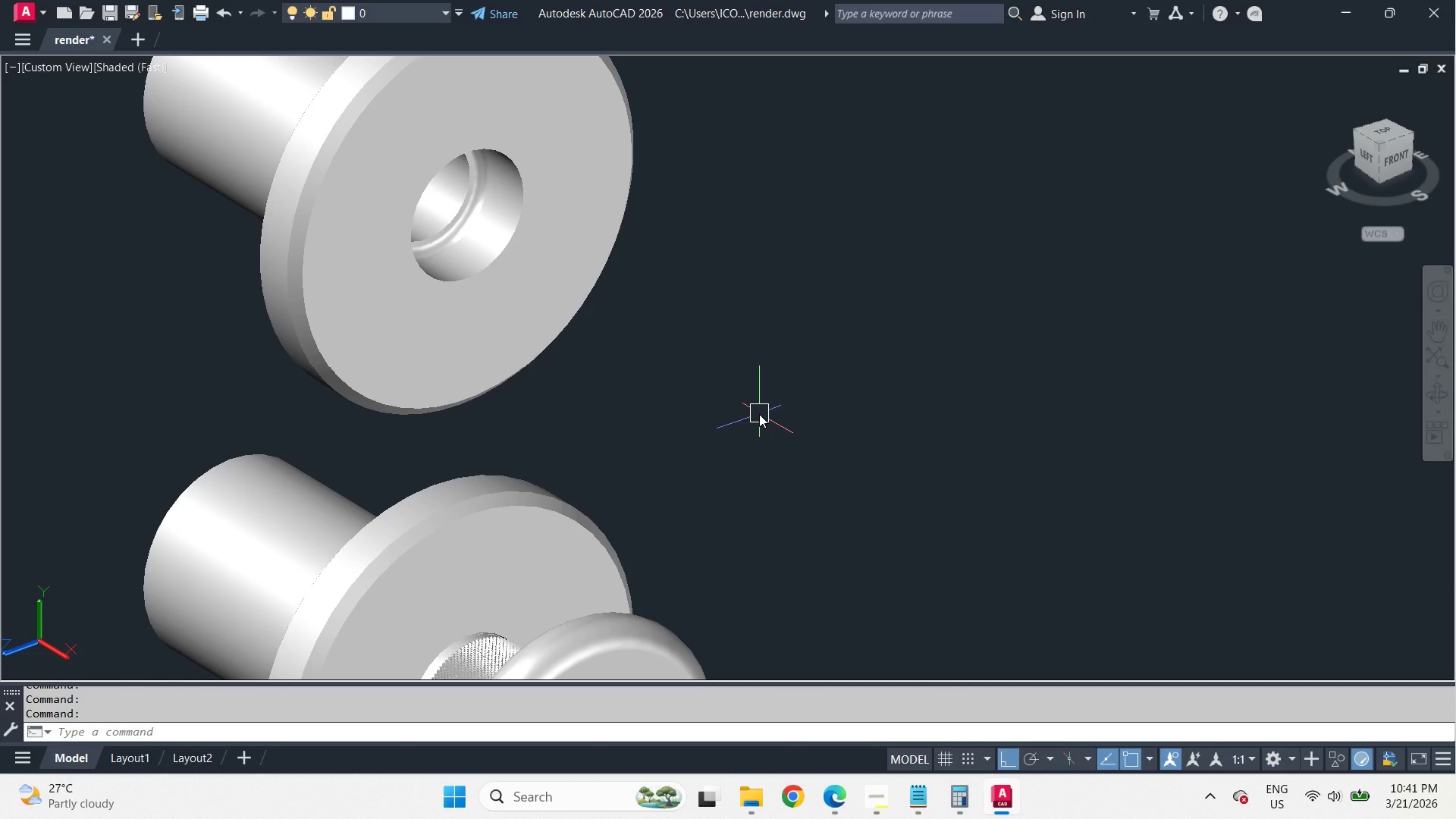 
scroll: coordinate [847, 292], scroll_direction: down, amount: 1.0
 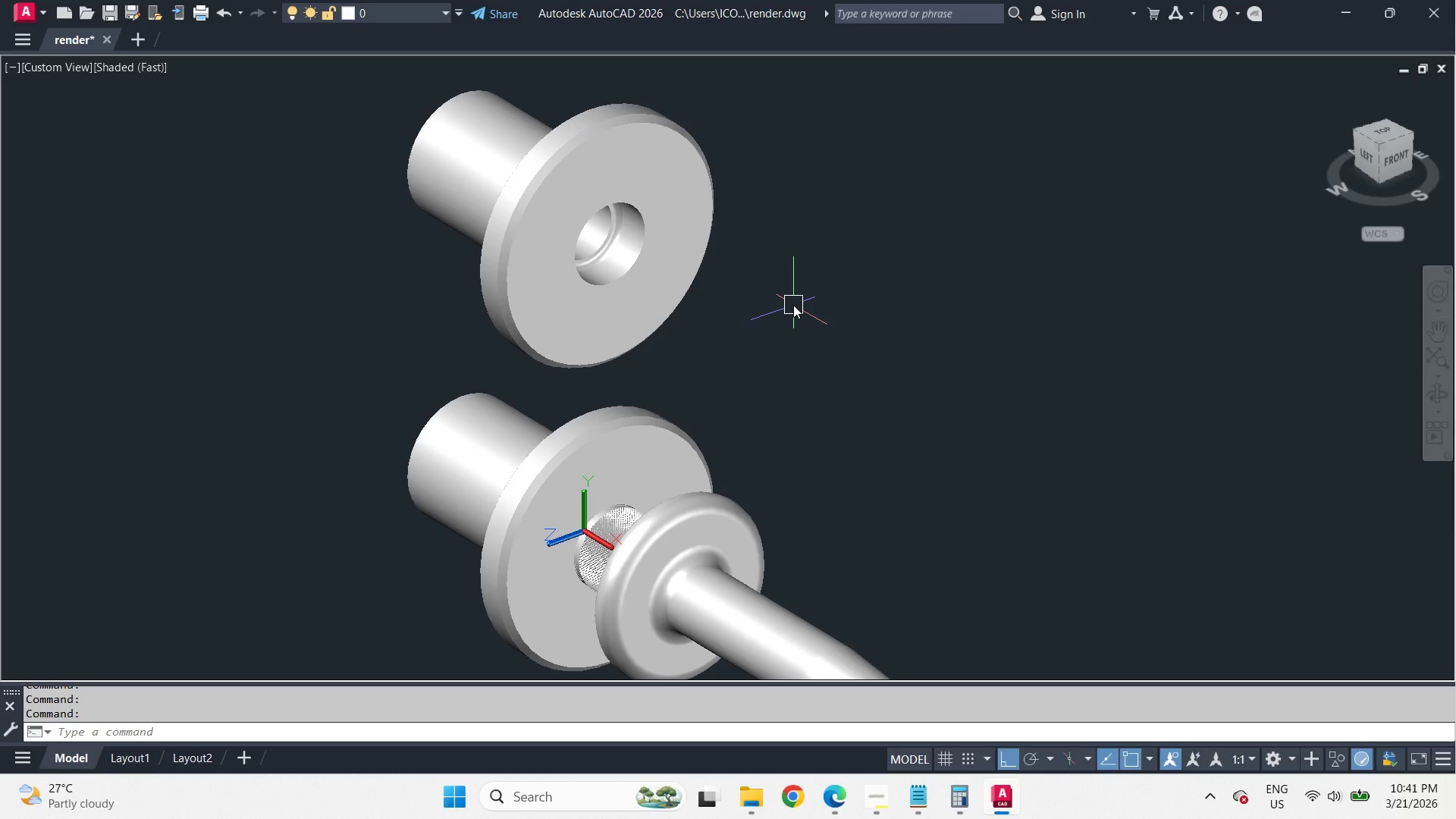 
type(-v le )
 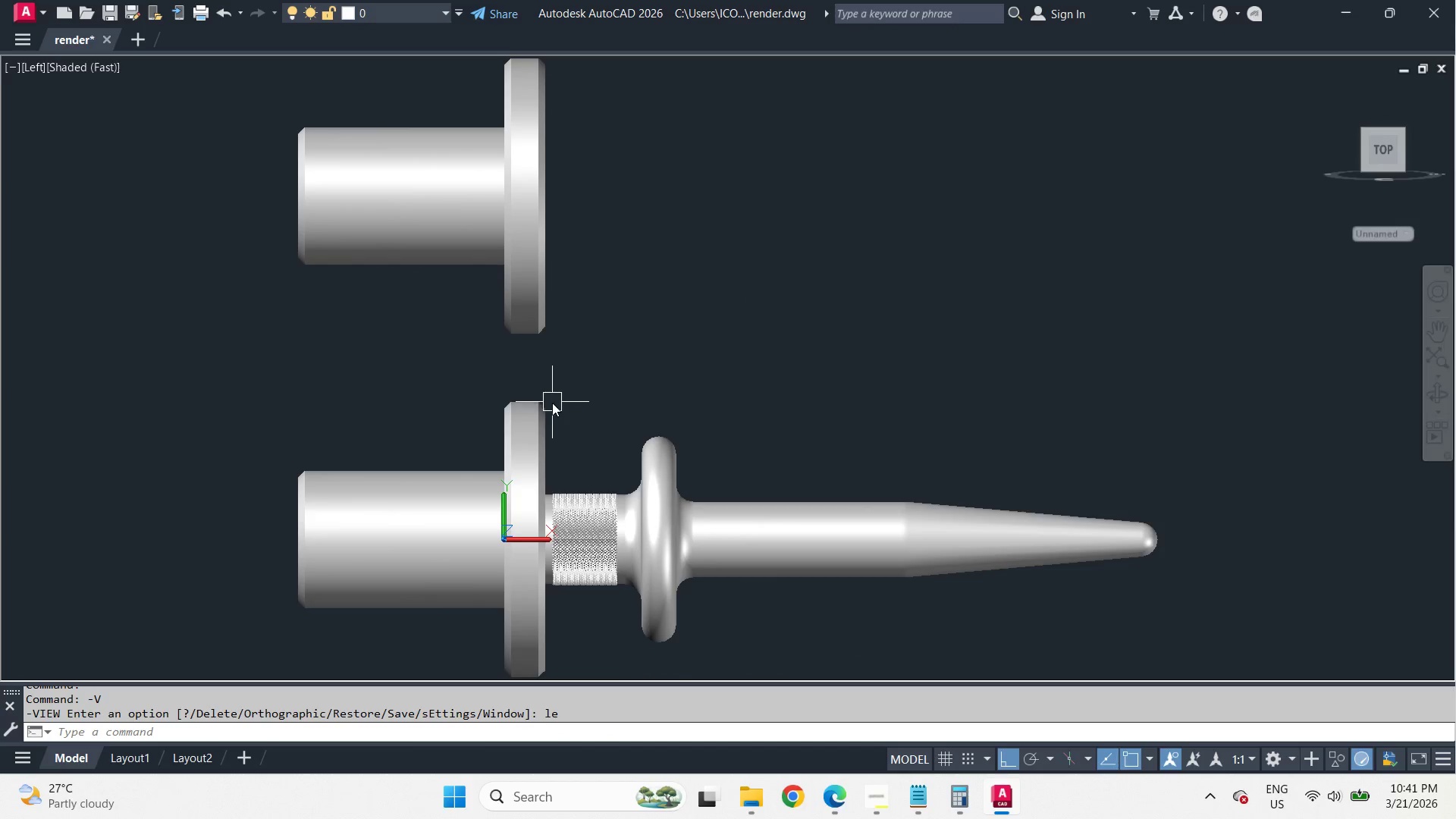 
type(vs 2 )
 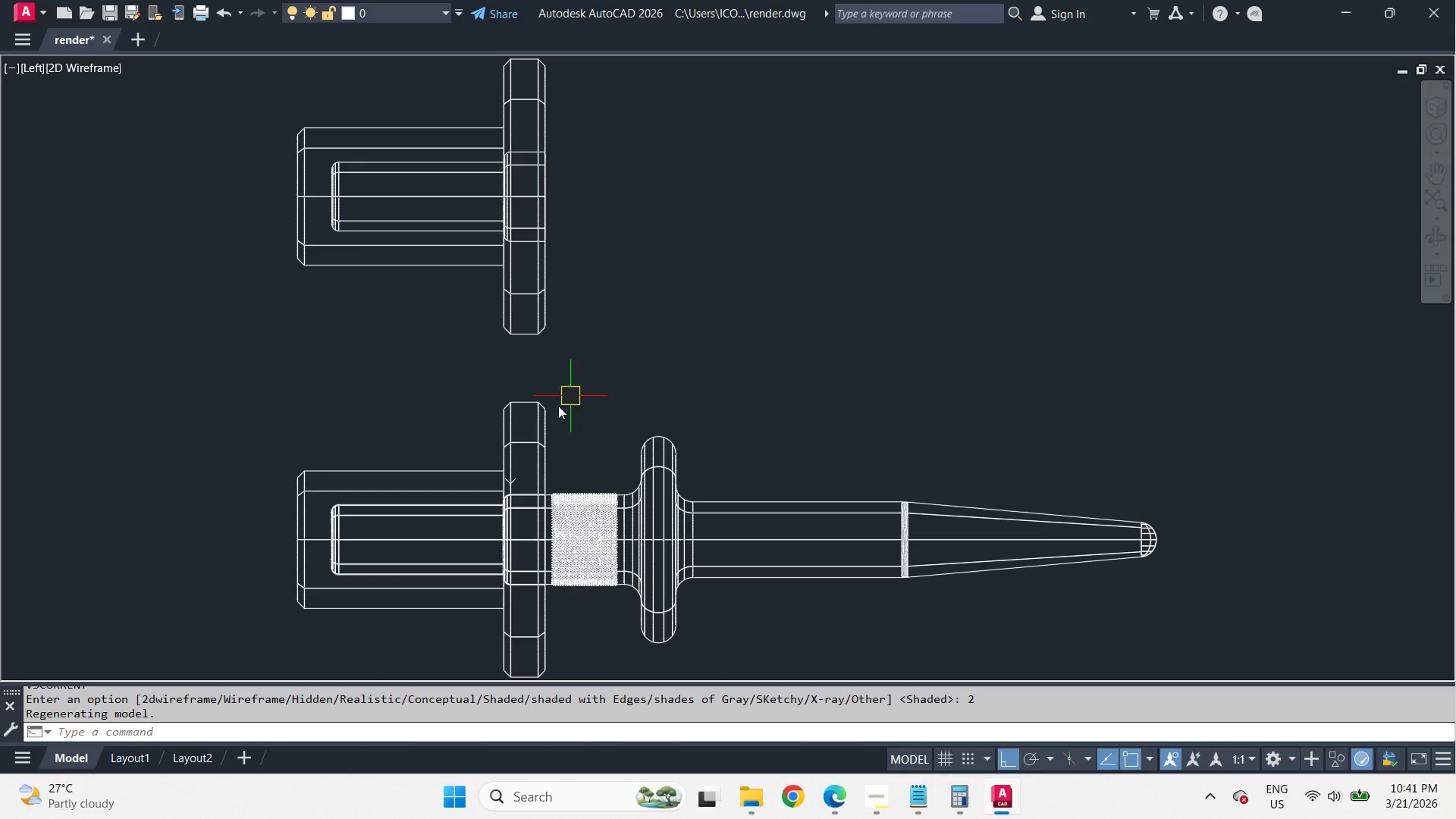 
left_click([538, 421])
 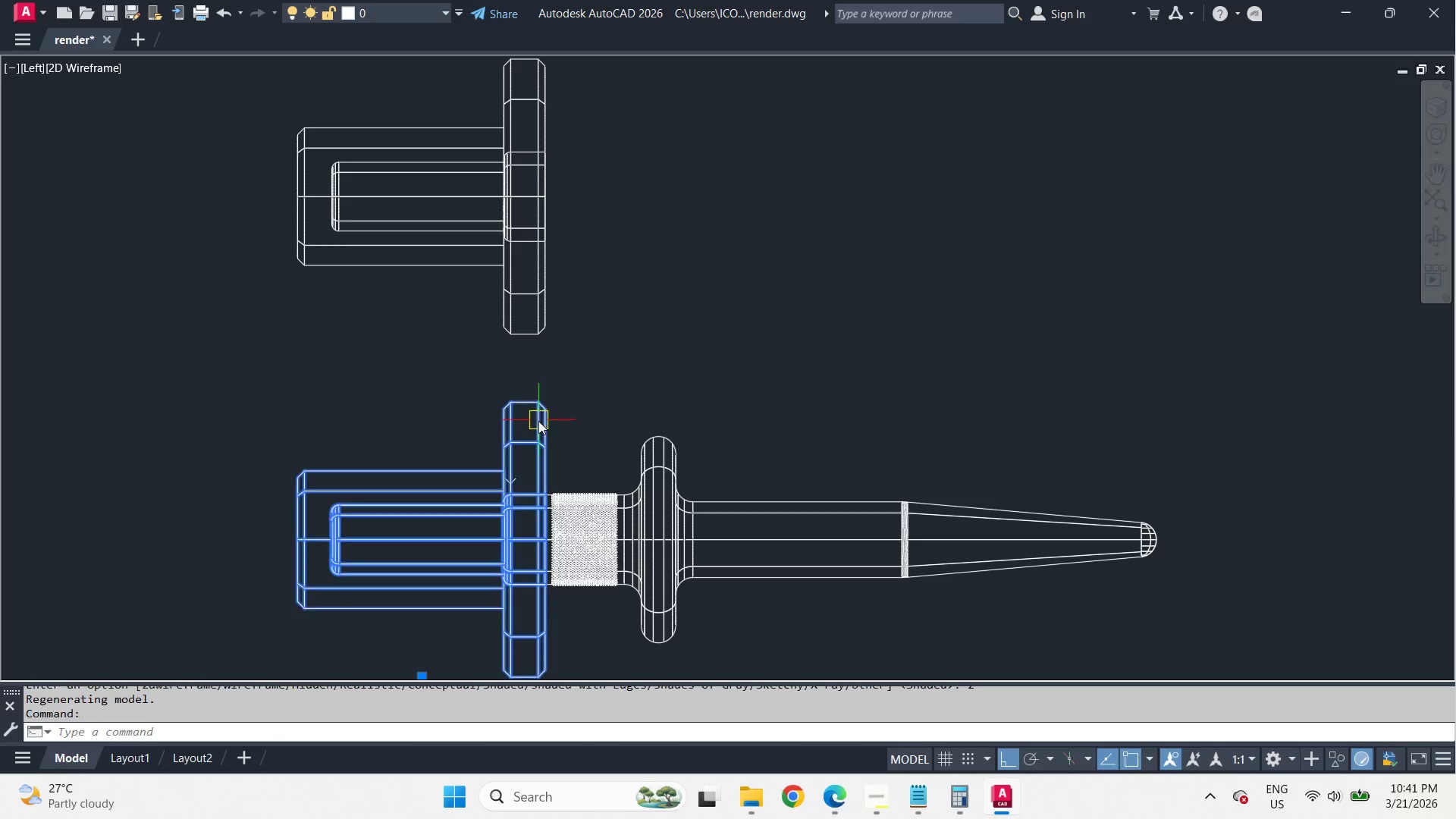 
key(E)
 